 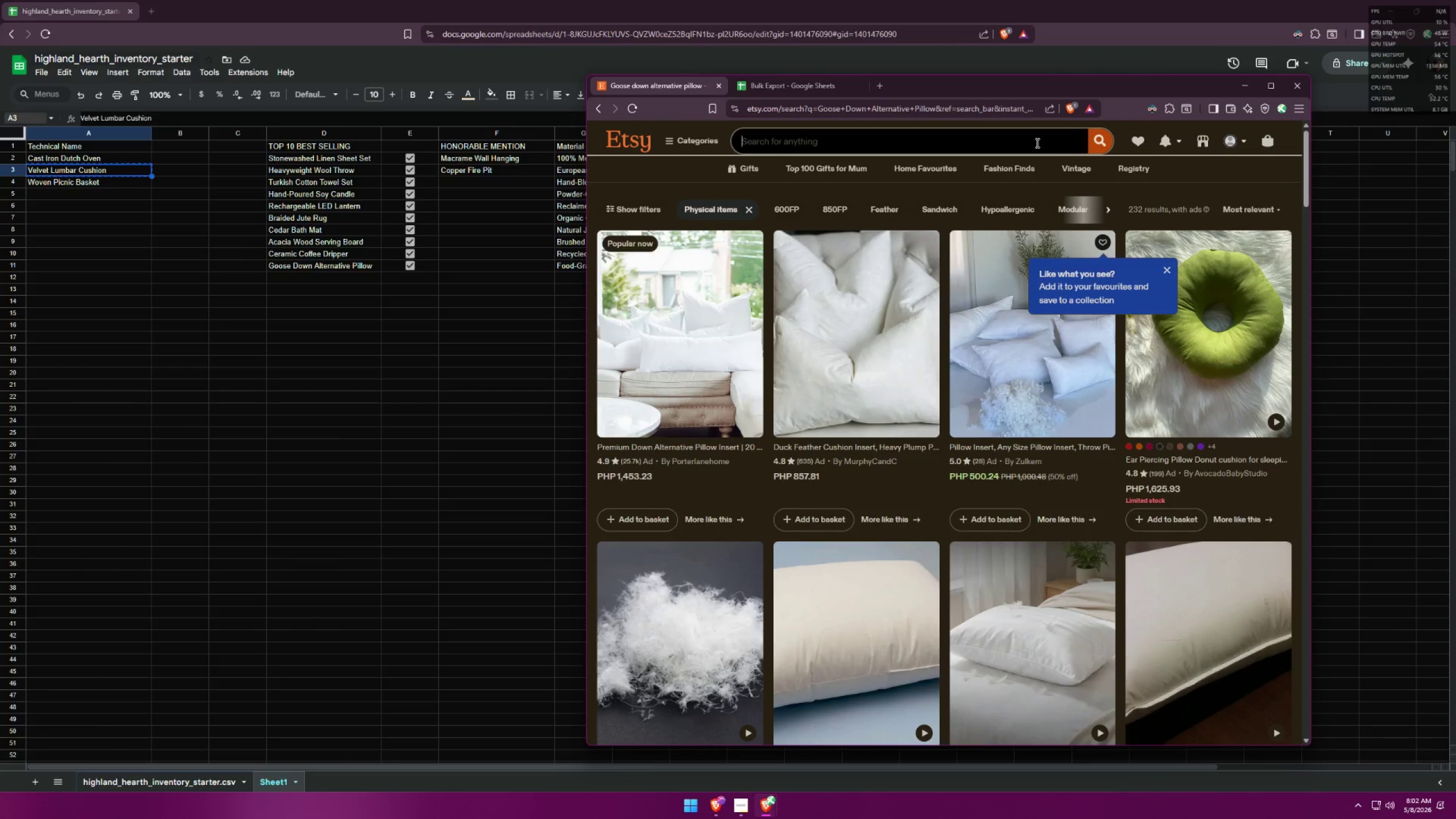 
key(Control+ControlLeft)
 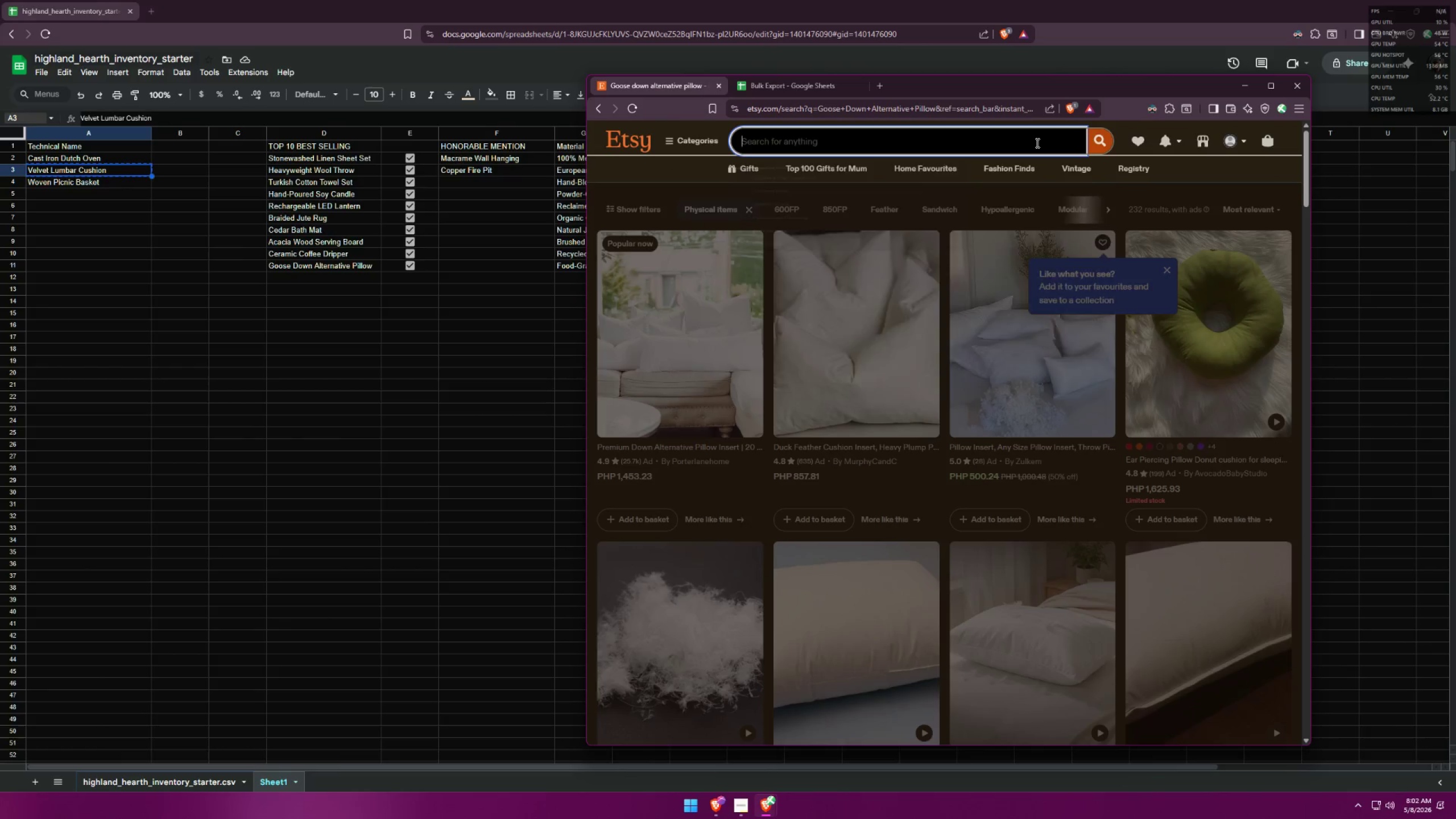 
key(Control+V)
 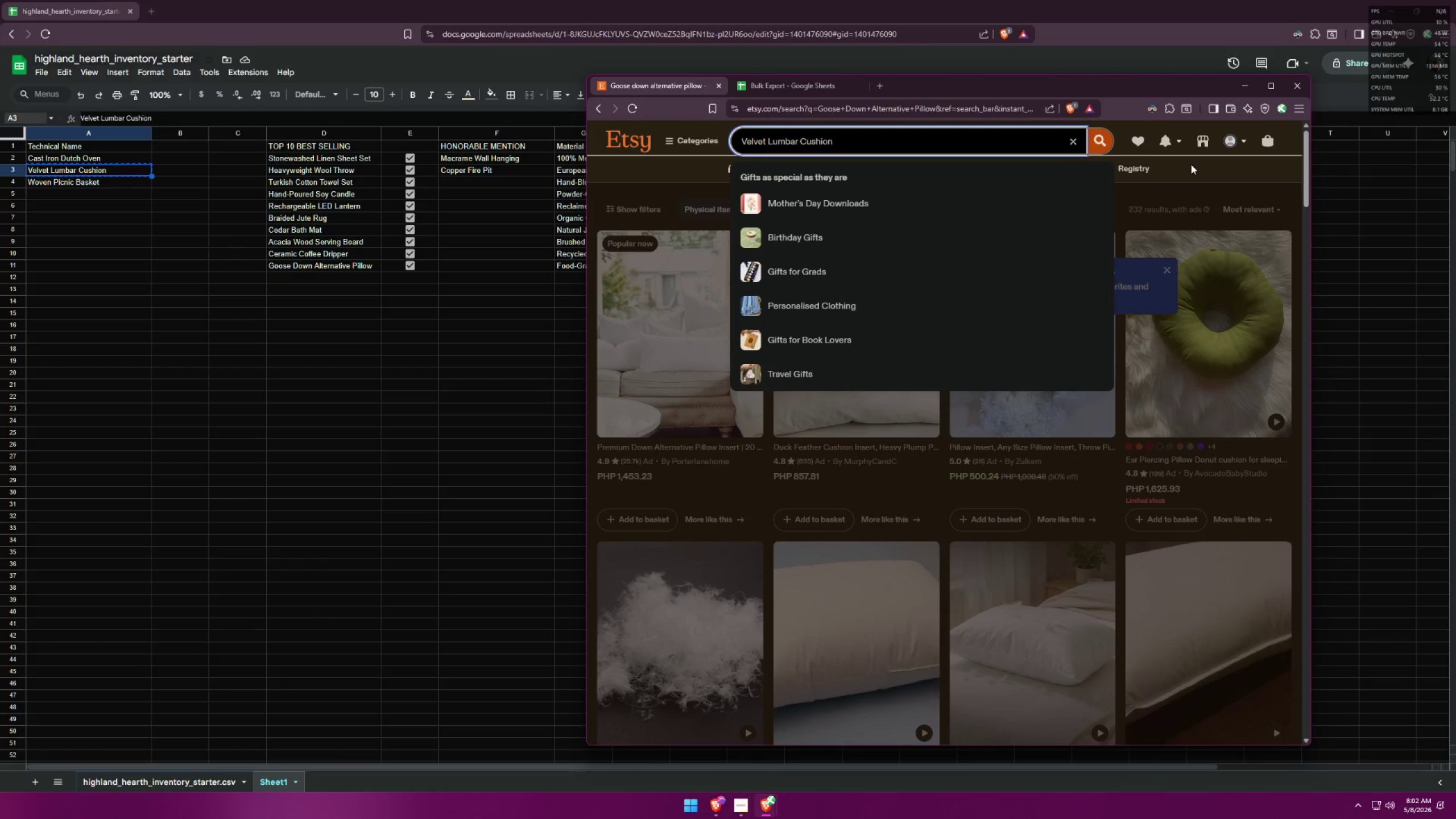 
key(Alt+AltLeft)
 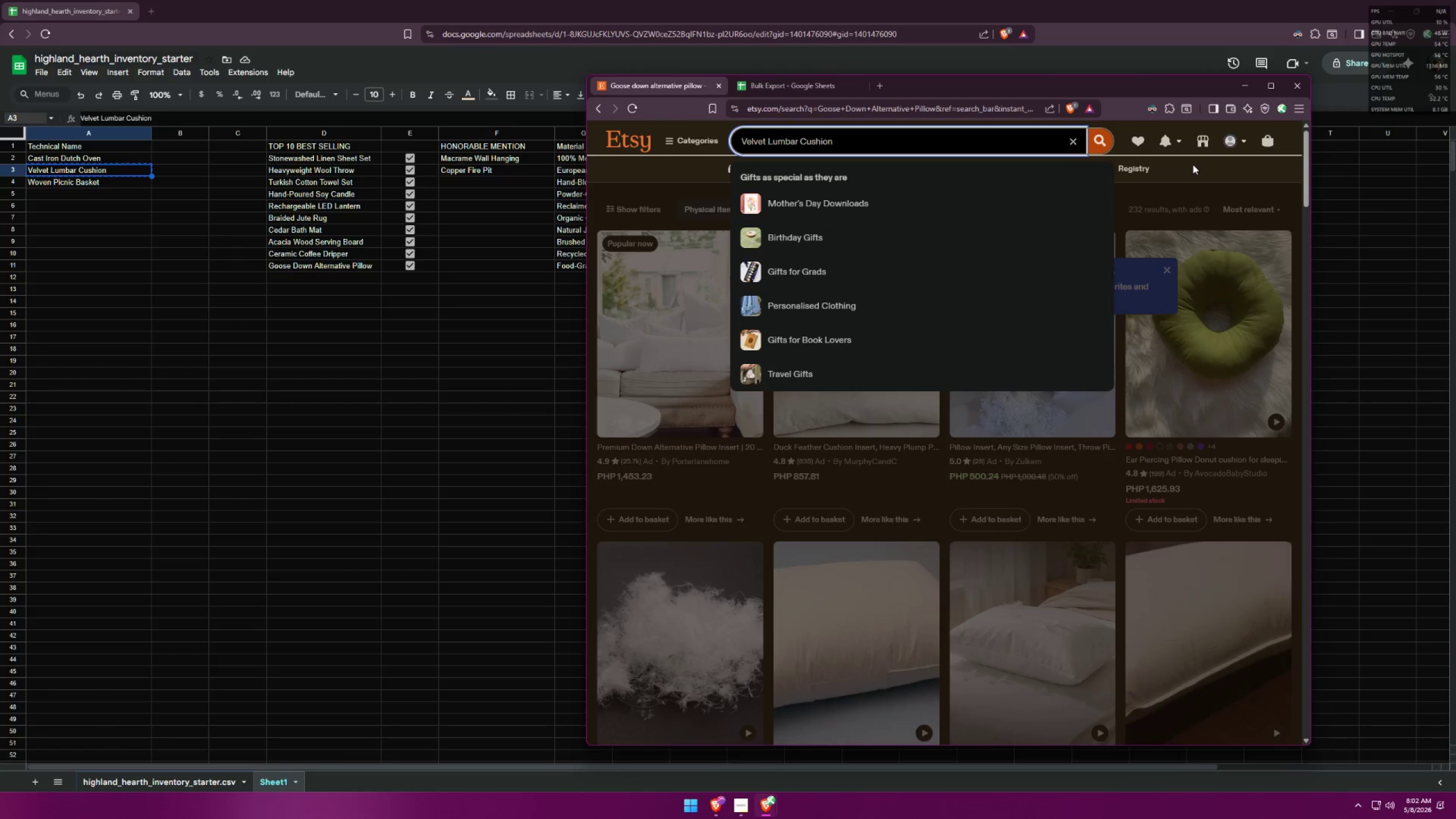 
key(Alt+Tab)
 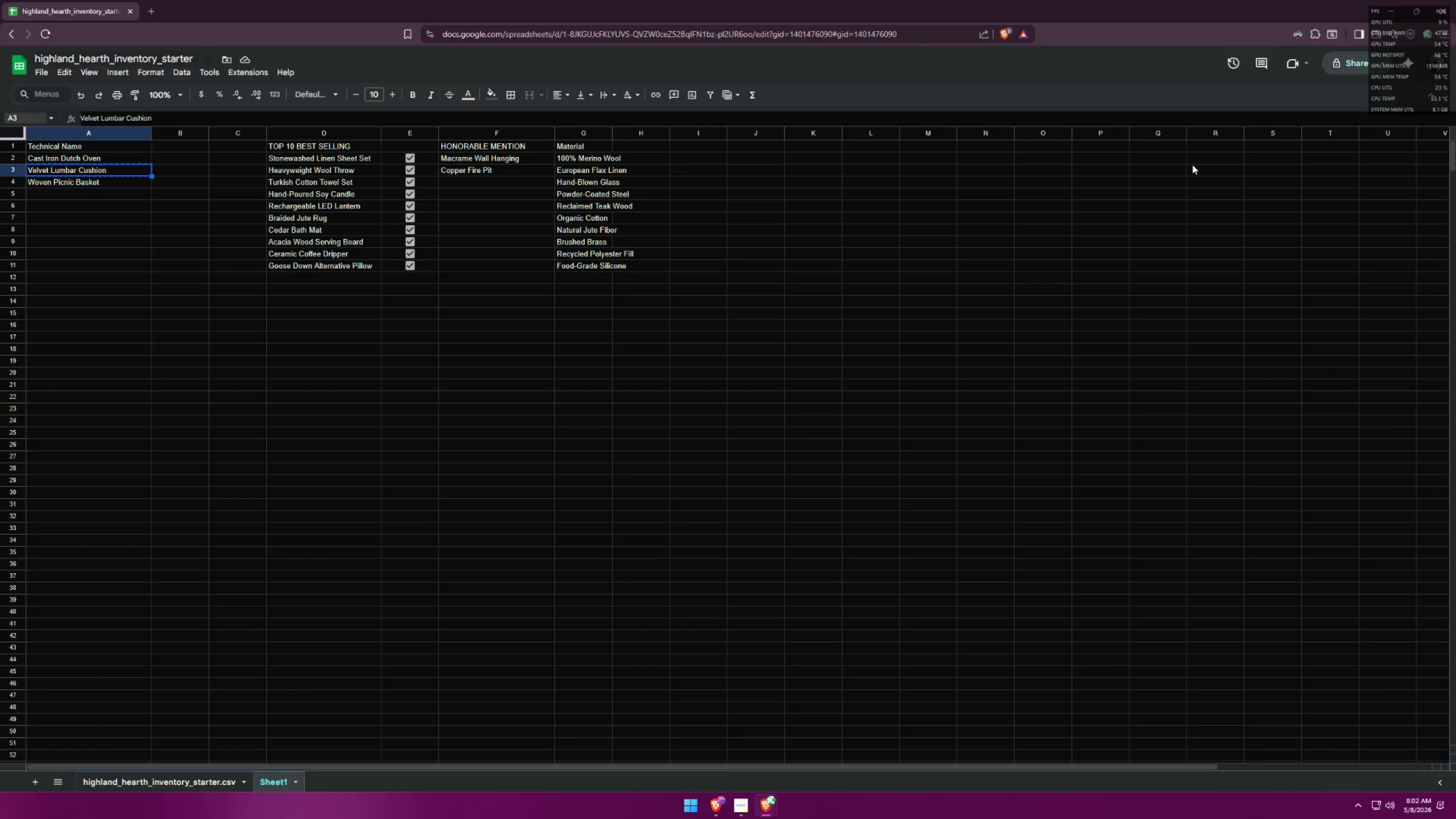 
key(Alt+AltLeft)
 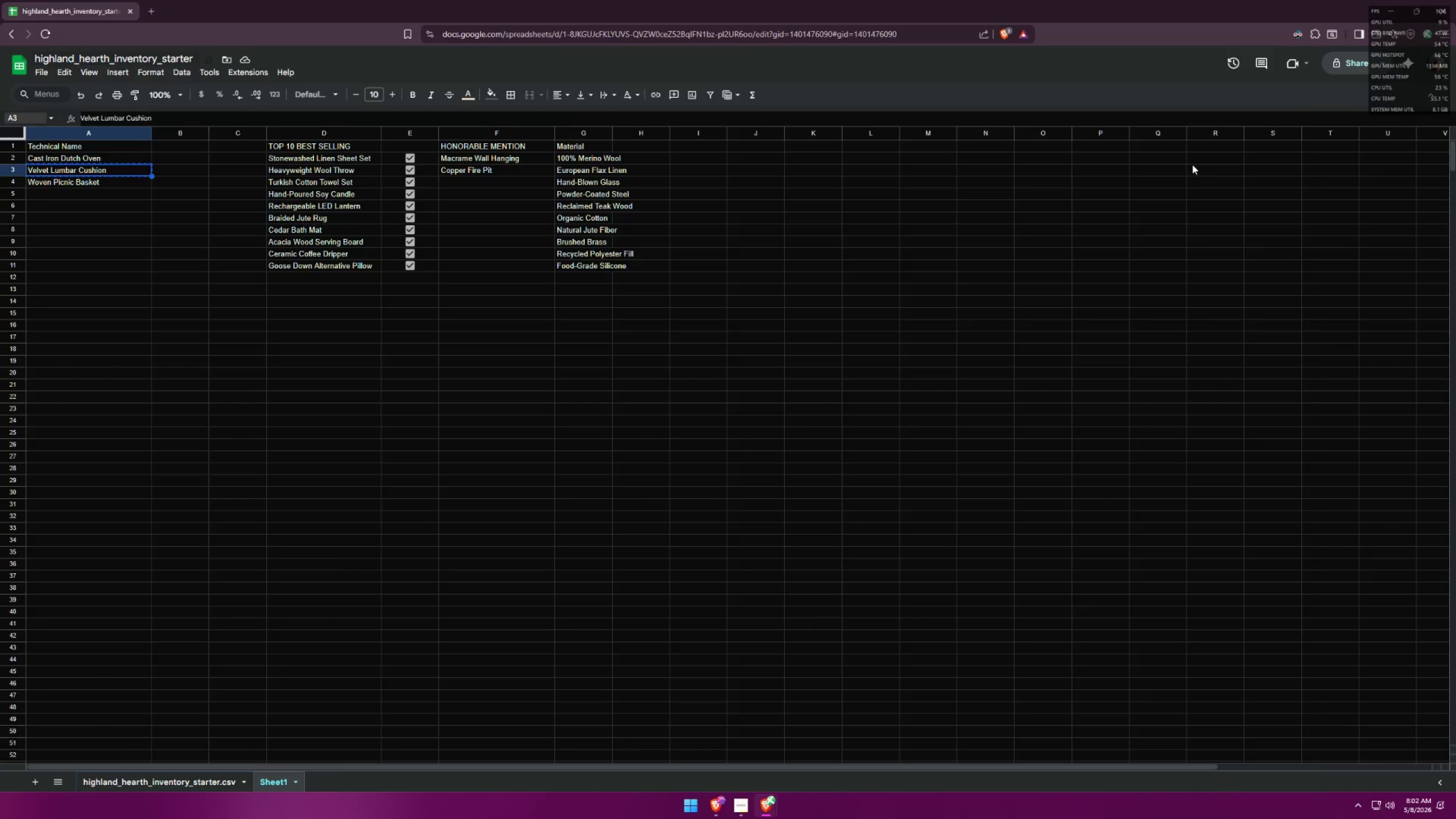 
key(Alt+Tab)
 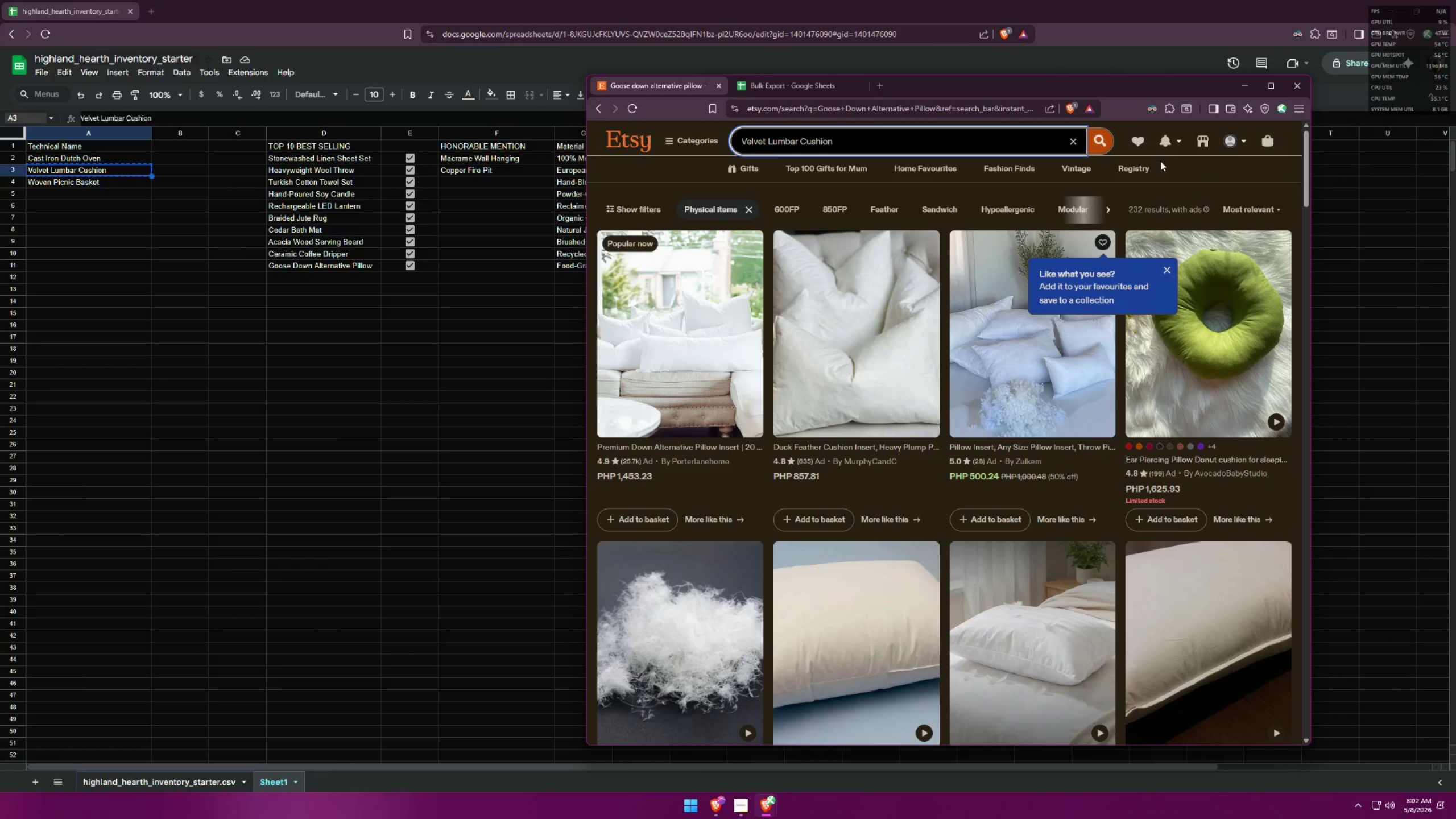 
left_click([1090, 133])
 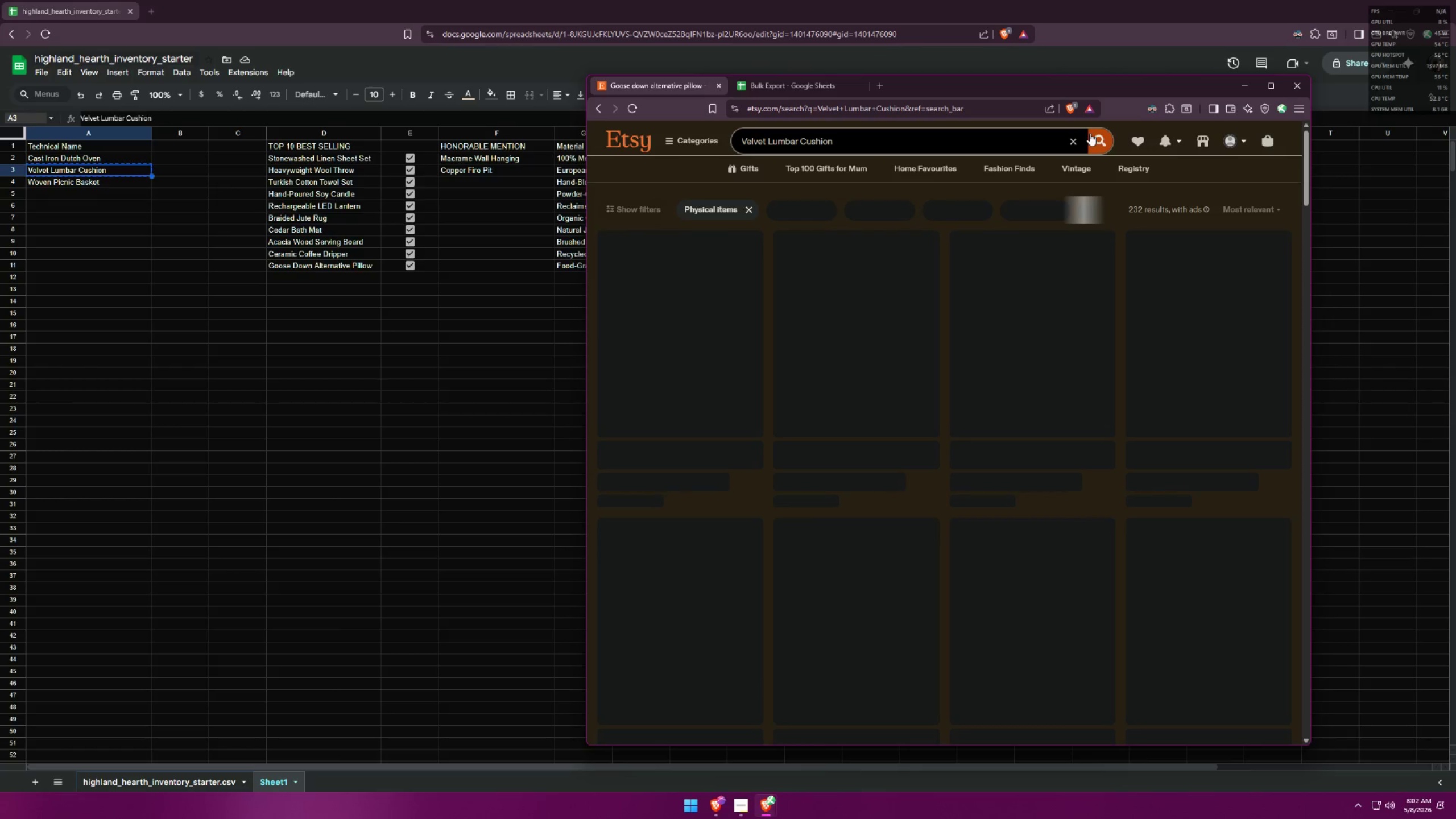 
mouse_move([1024, 164])
 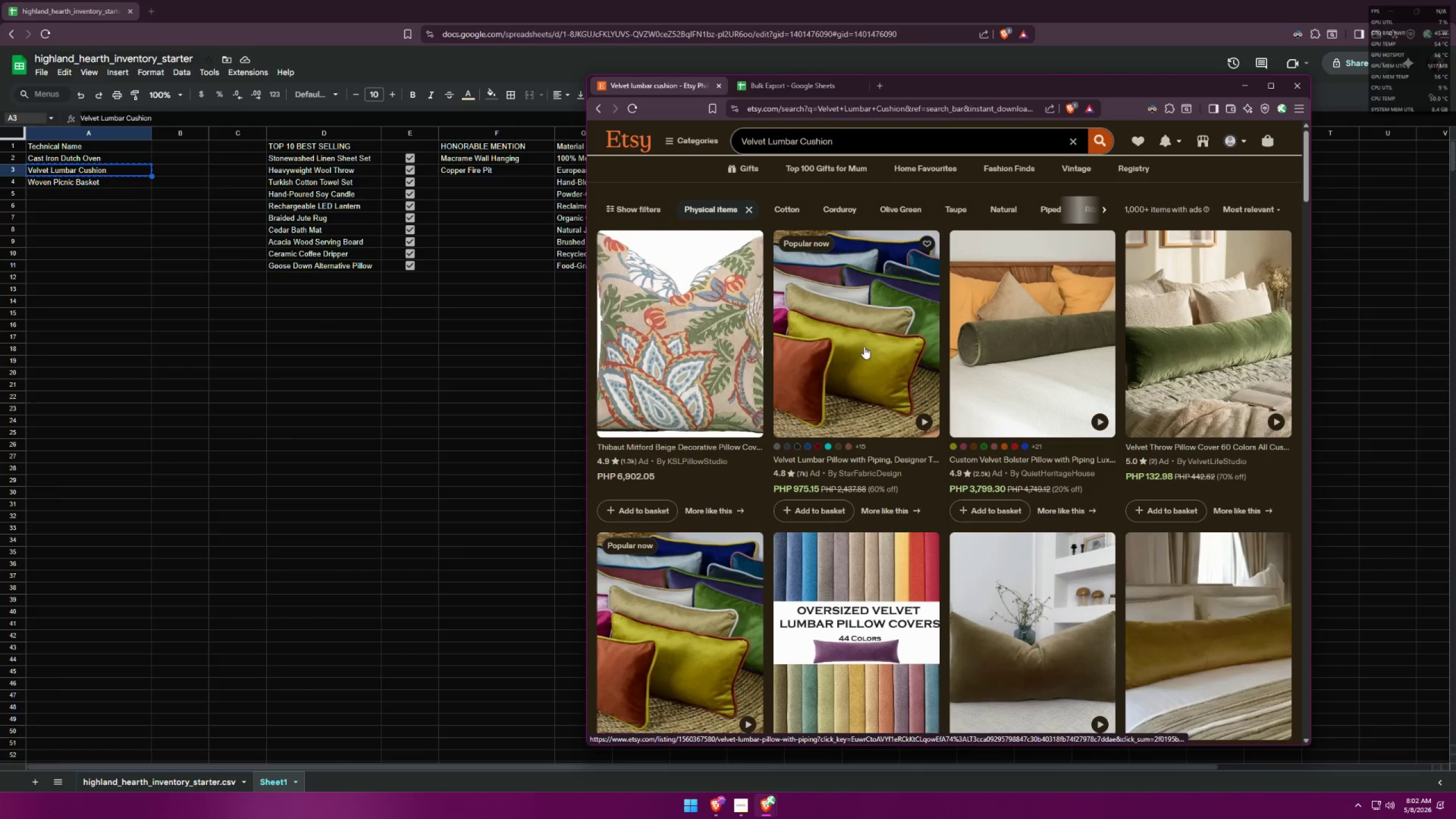 
scroll: coordinate [866, 345], scroll_direction: down, amount: 3.0
 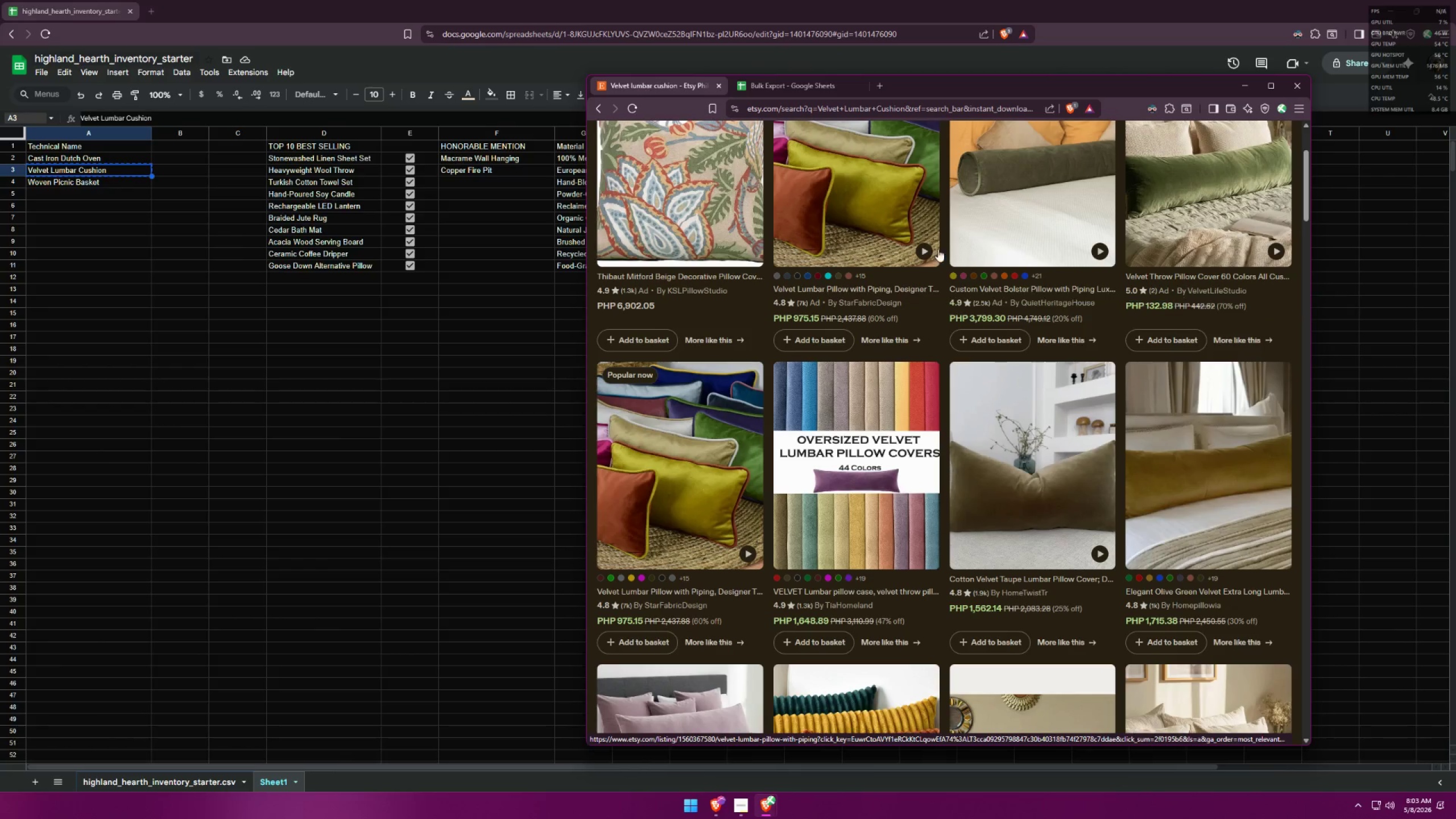 
wait(12.69)
 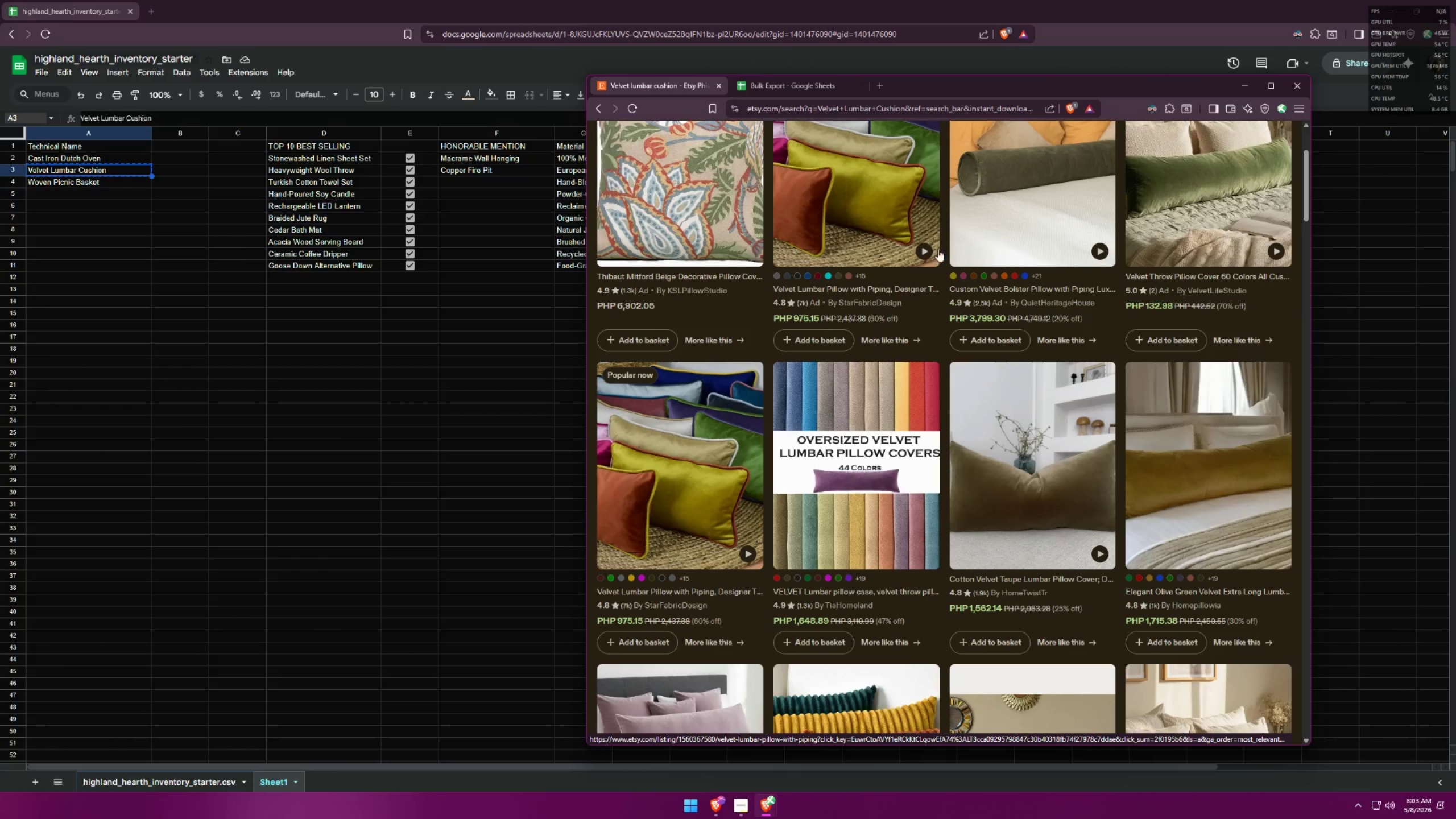 
left_click([885, 87])
 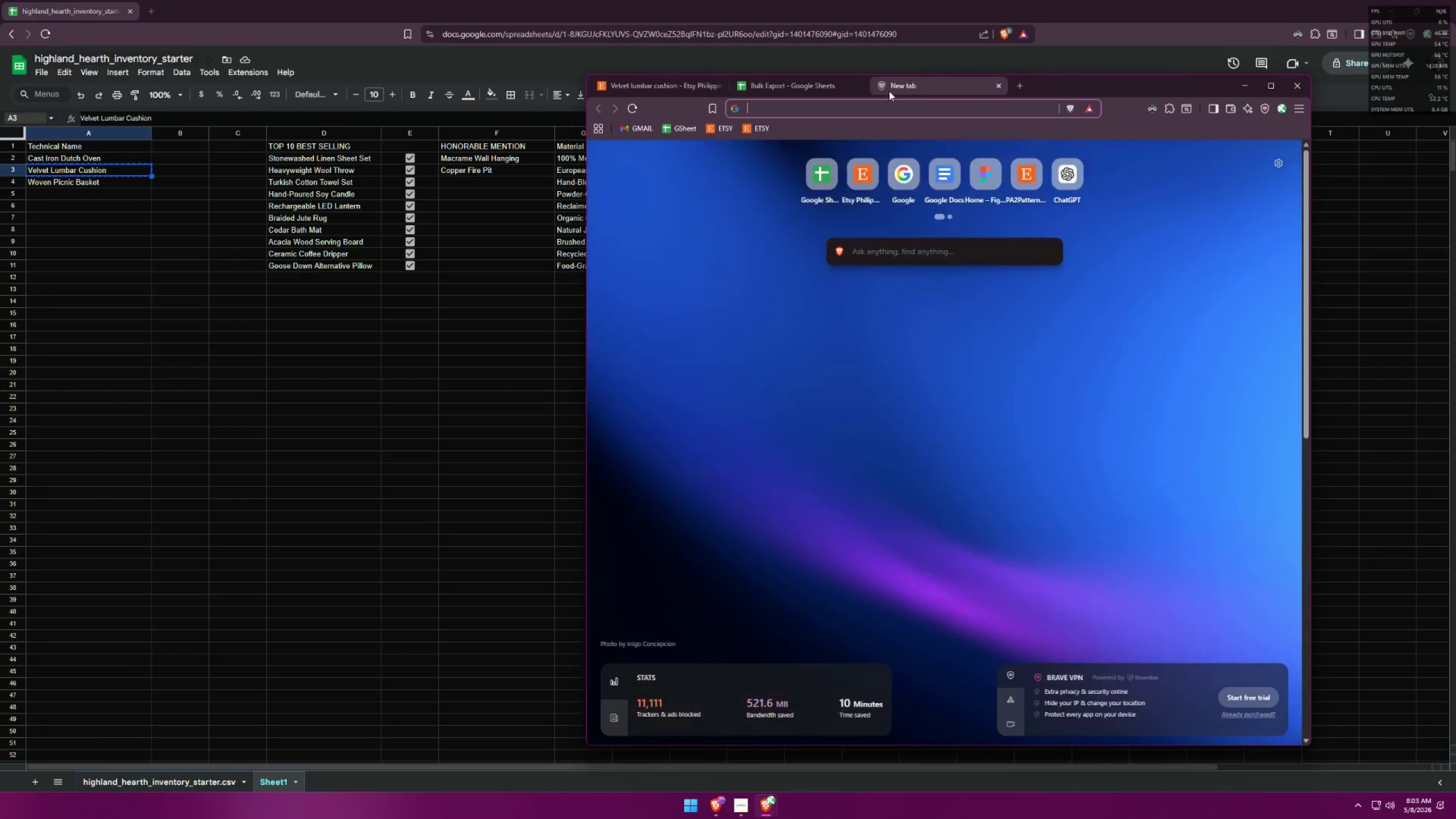 
type(what is velvet lumbat)
key(Backspace)
type(r)
 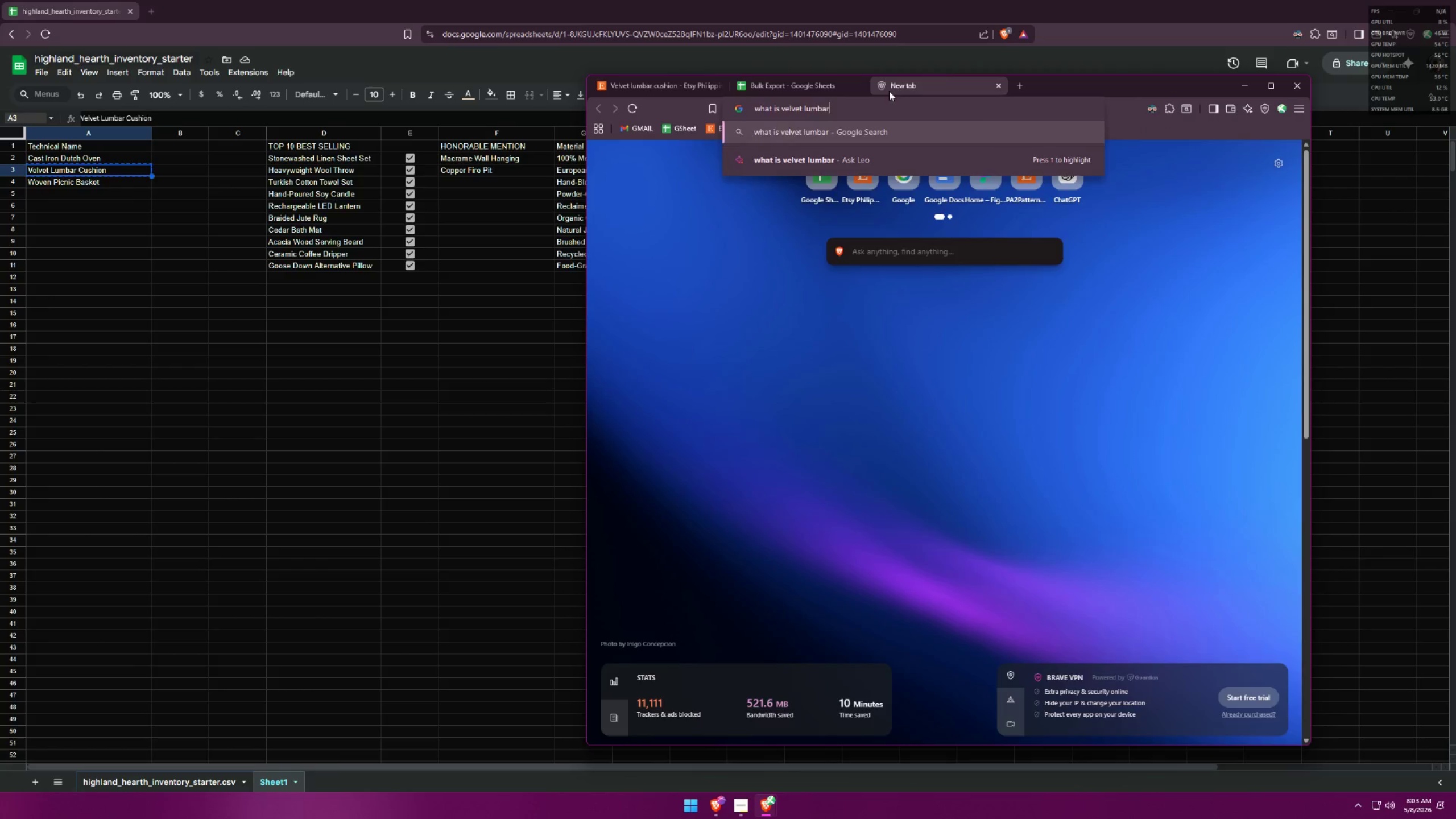 
key(Enter)
 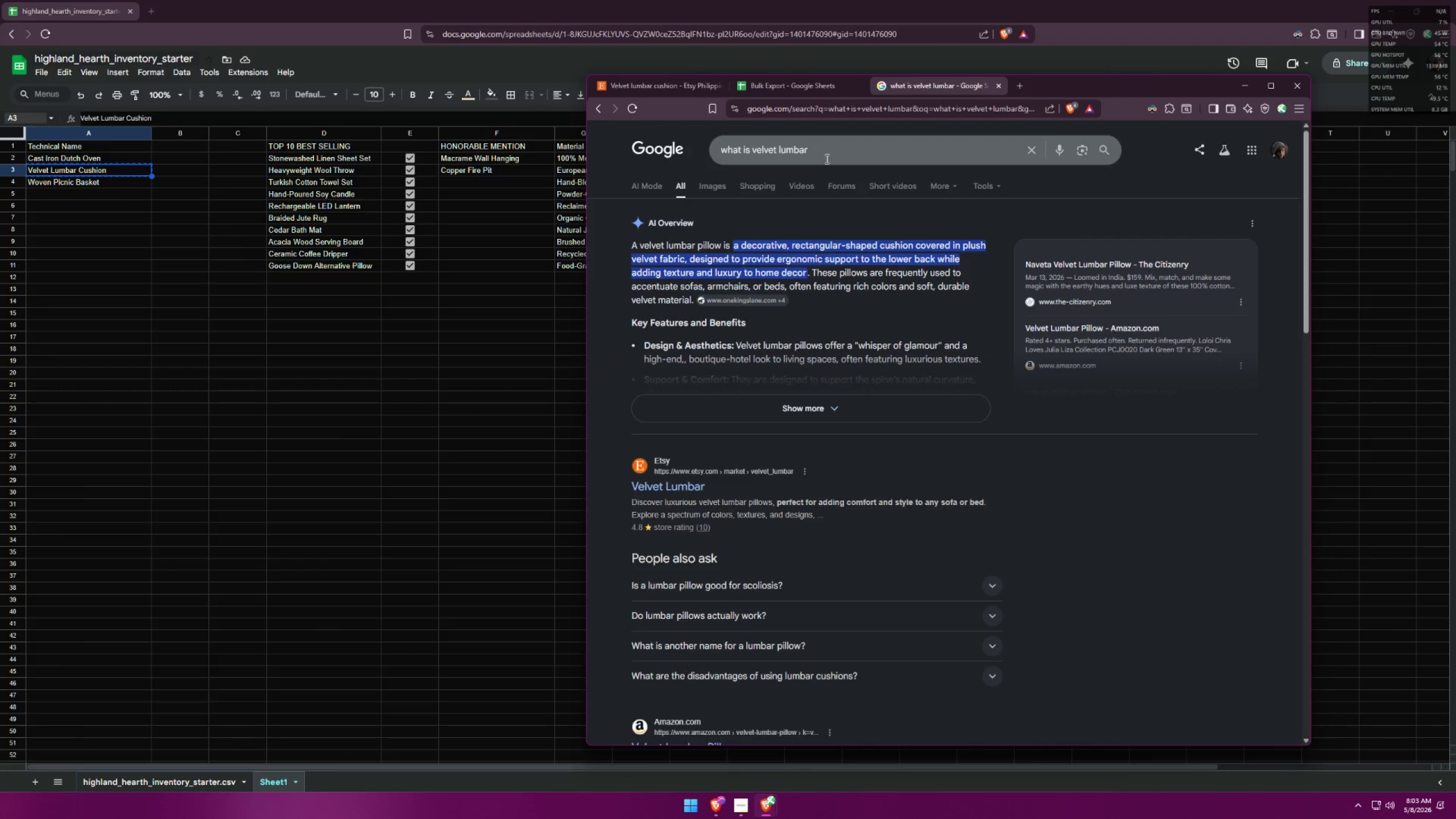 
wait(12.73)
 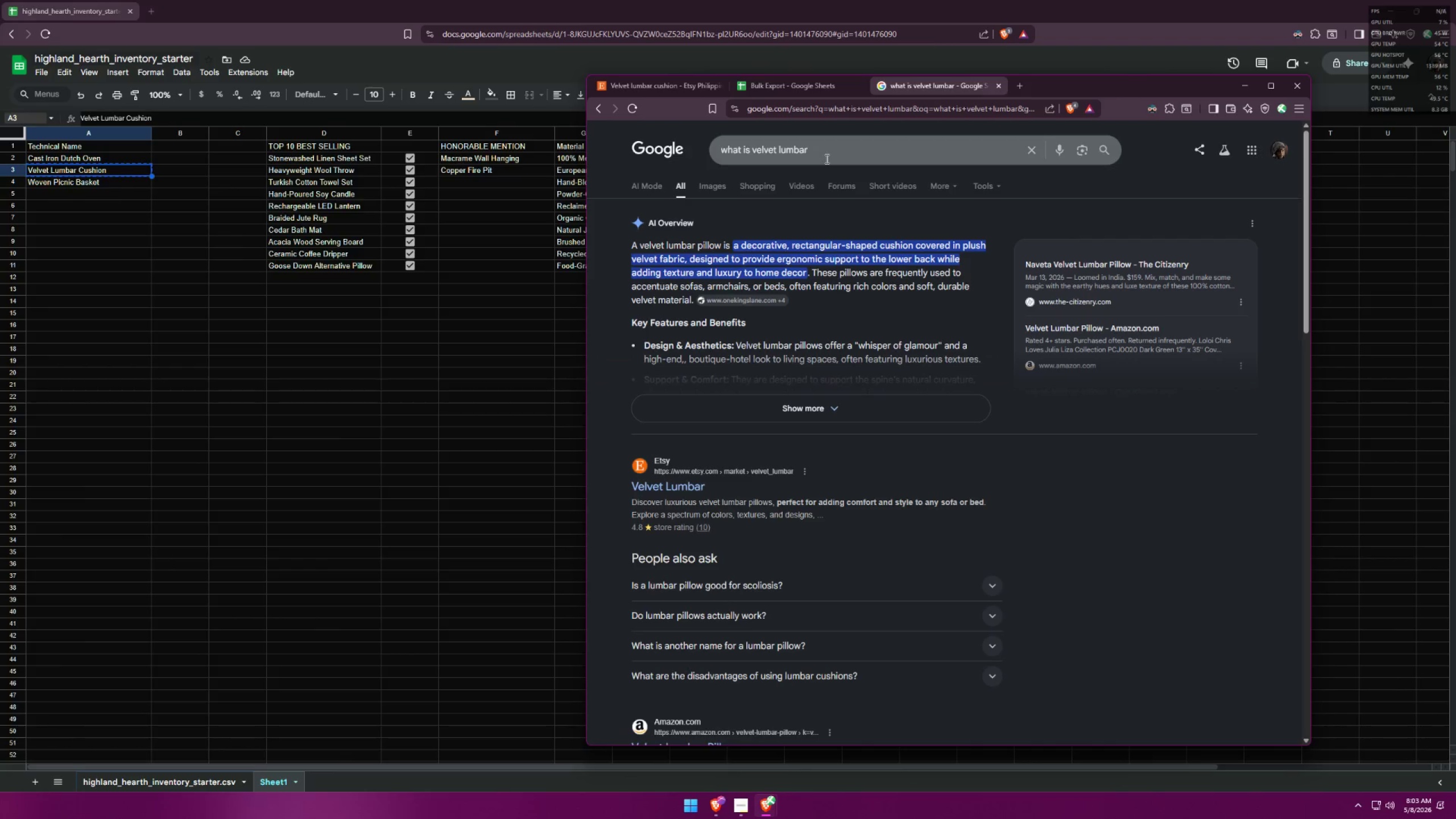 
left_click([940, 84])
 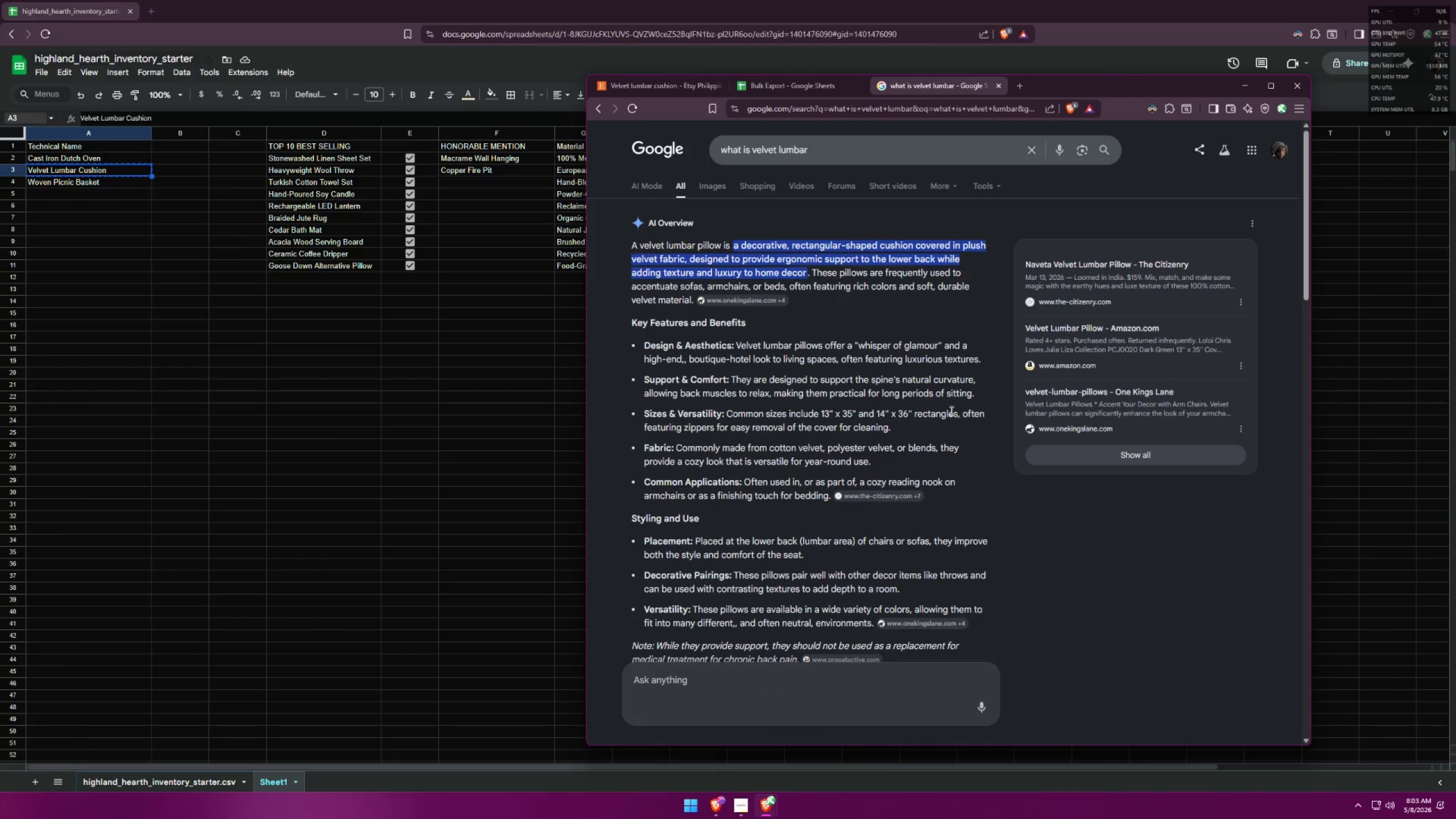 
wait(11.38)
 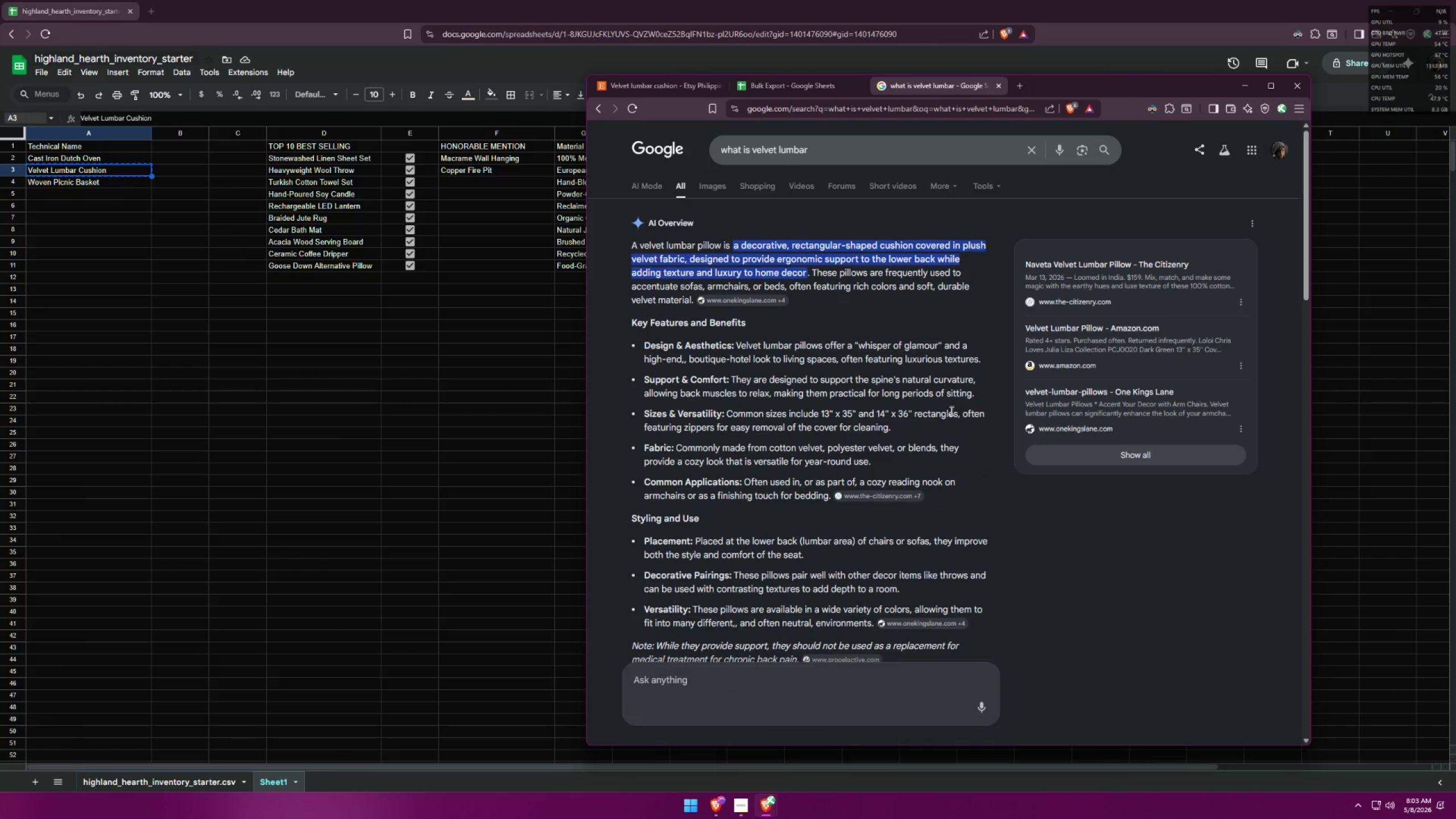 
scroll: coordinate [878, 303], scroll_direction: up, amount: 8.0
 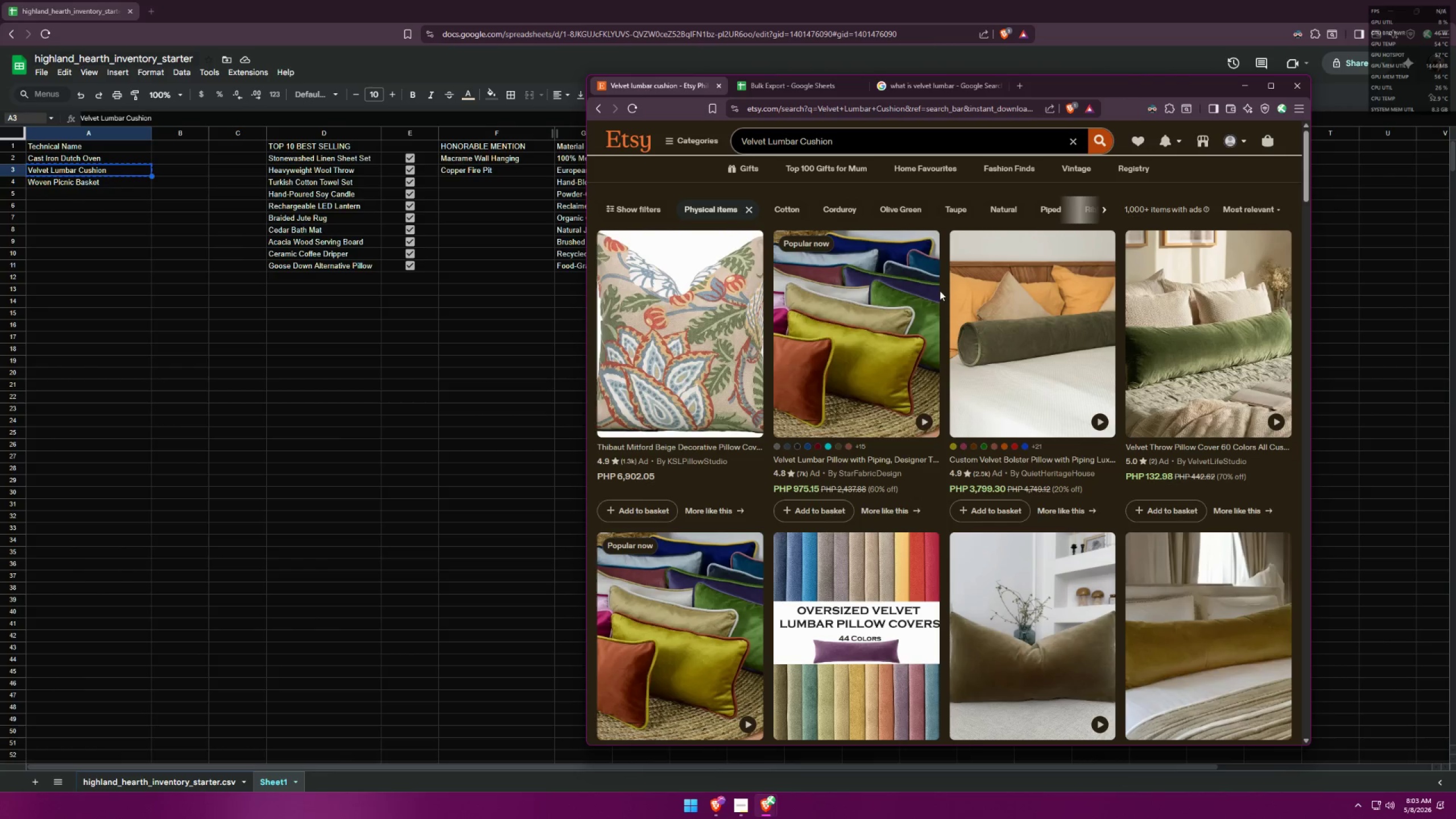 
scroll: coordinate [942, 244], scroll_direction: down, amount: 15.0
 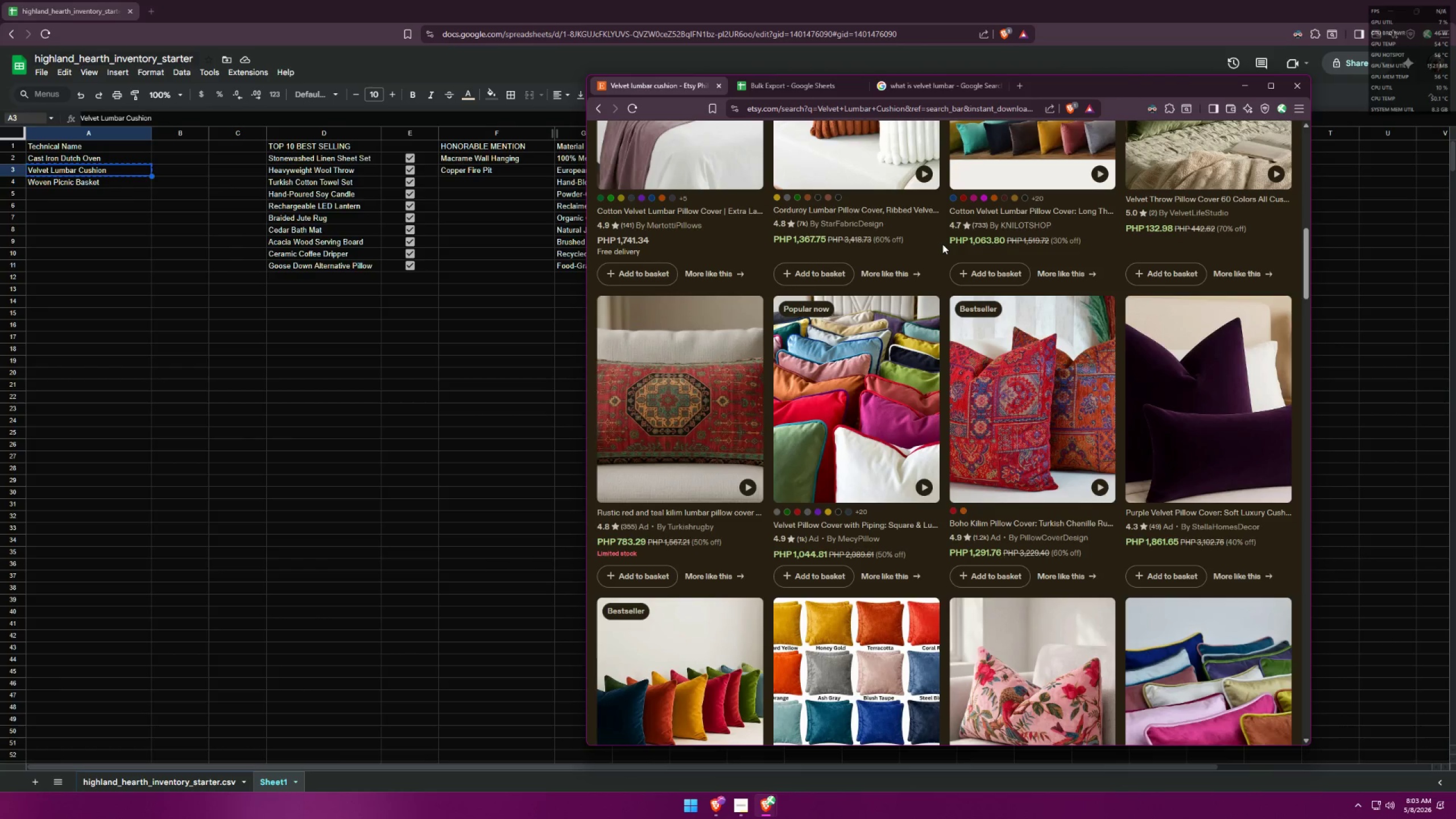 
scroll: coordinate [960, 216], scroll_direction: up, amount: 6.0
 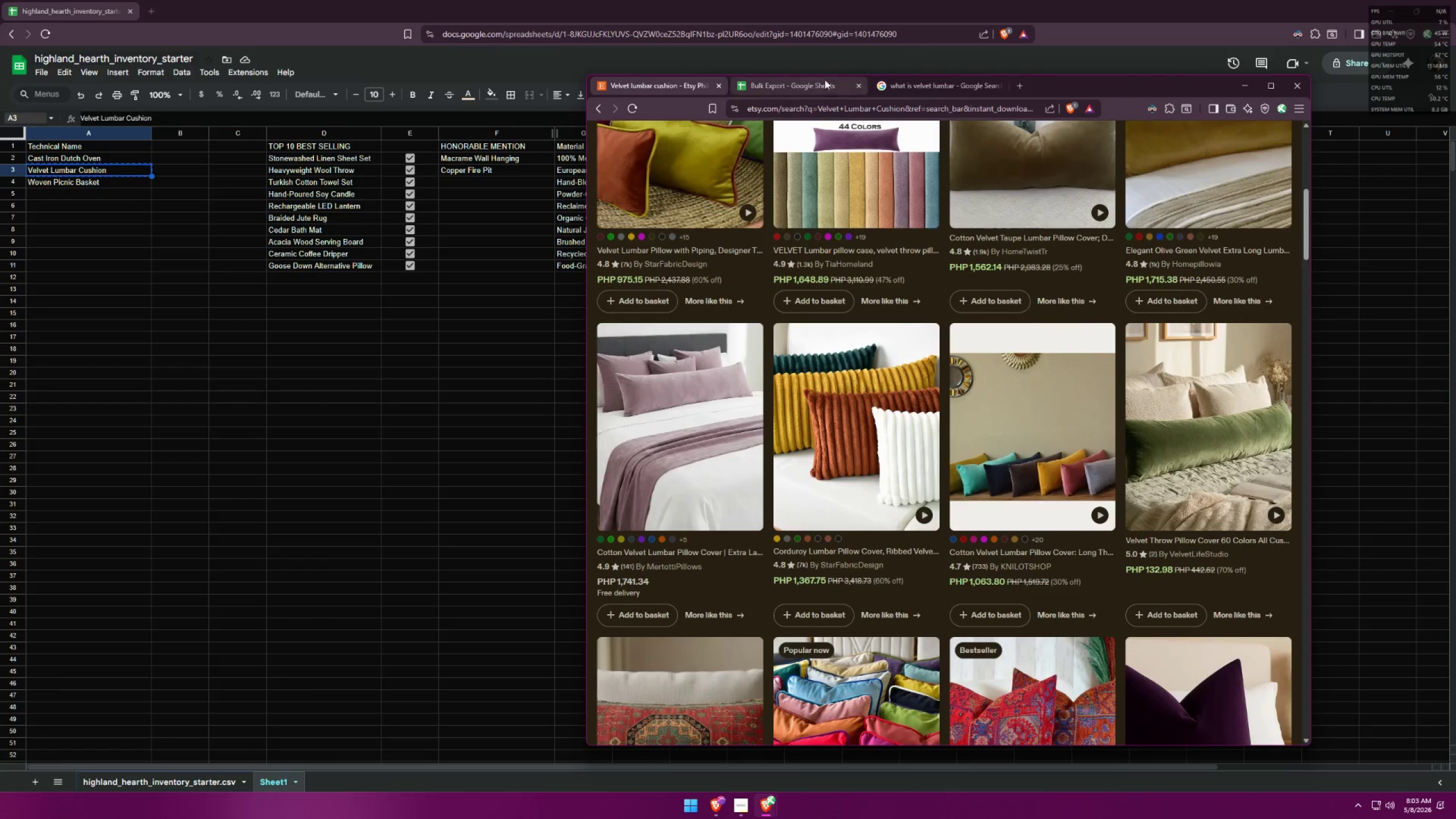 
left_click([909, 76])
 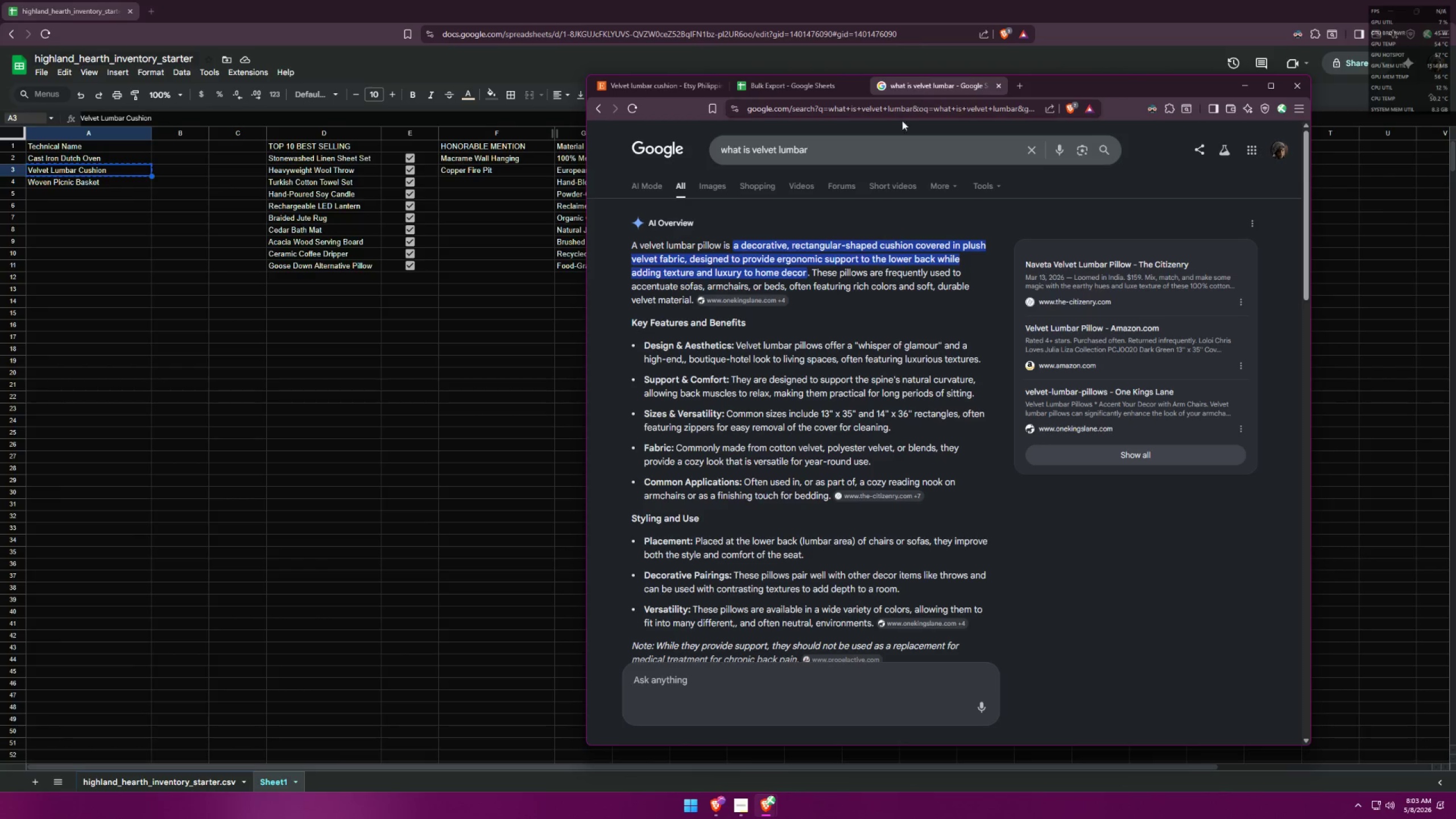 
left_click_drag(start_coordinate=[875, 156], to_coordinate=[603, 167])
 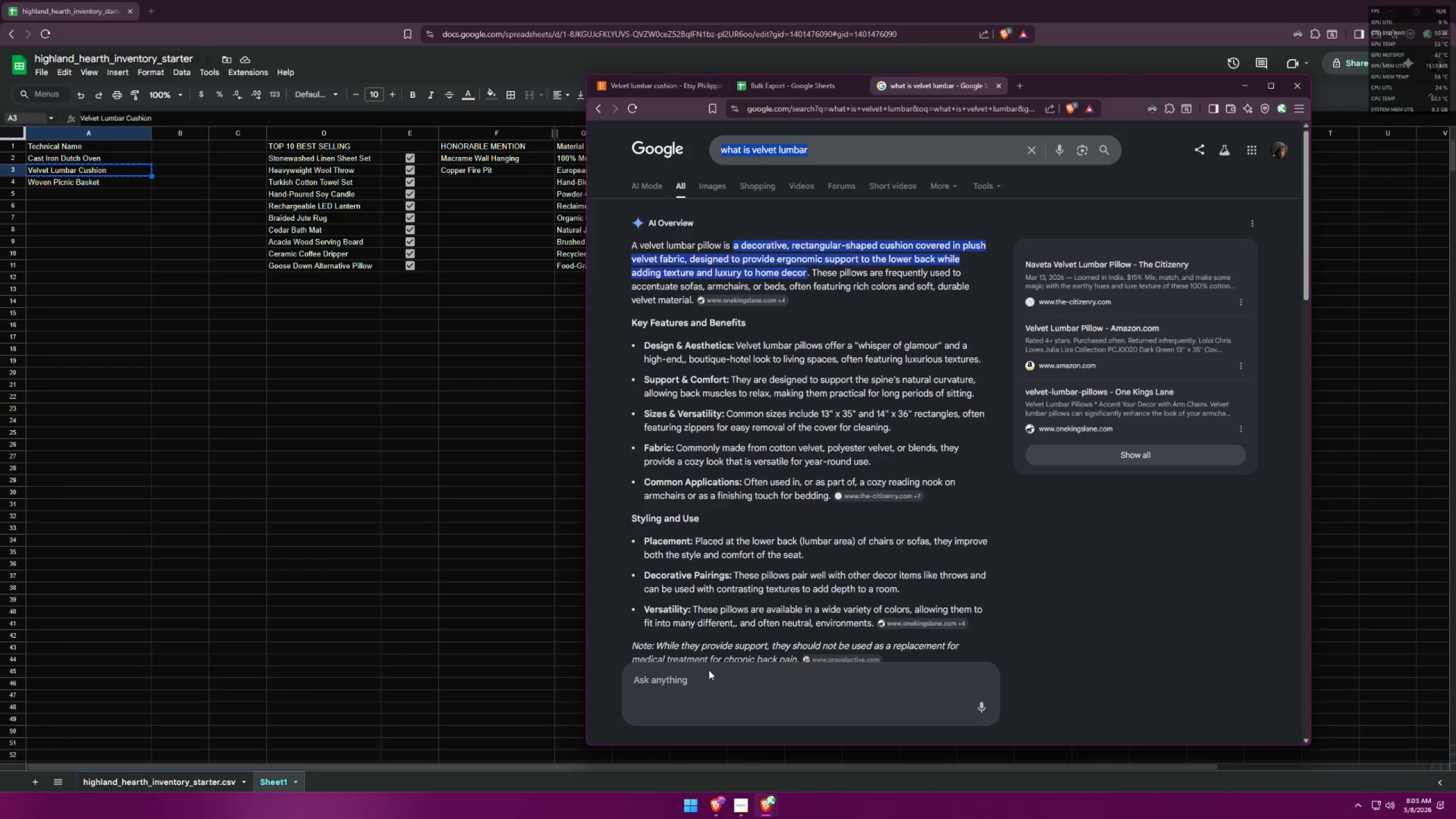 
left_click([710, 689])
 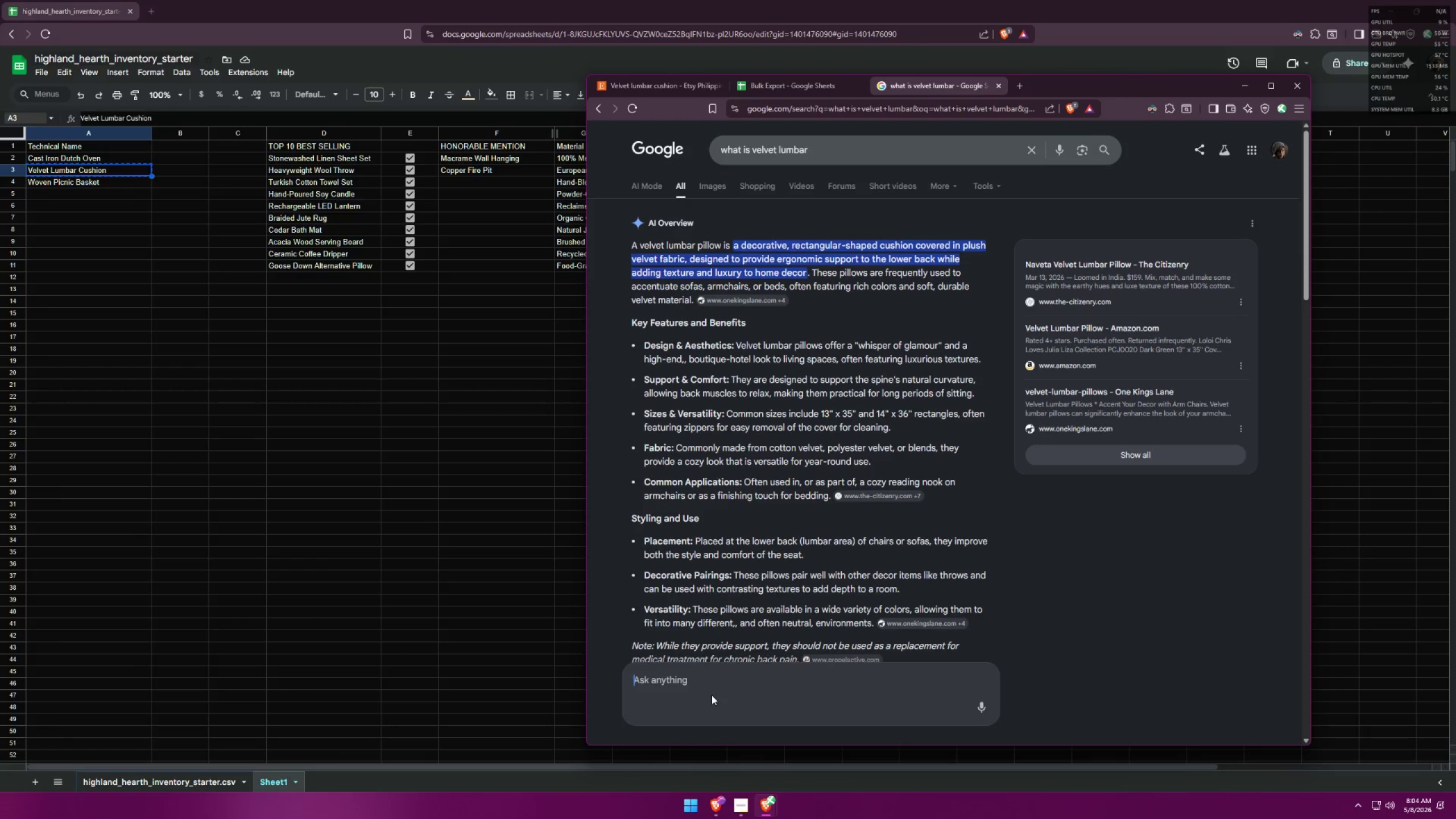 
type(cushion is a cover right)
 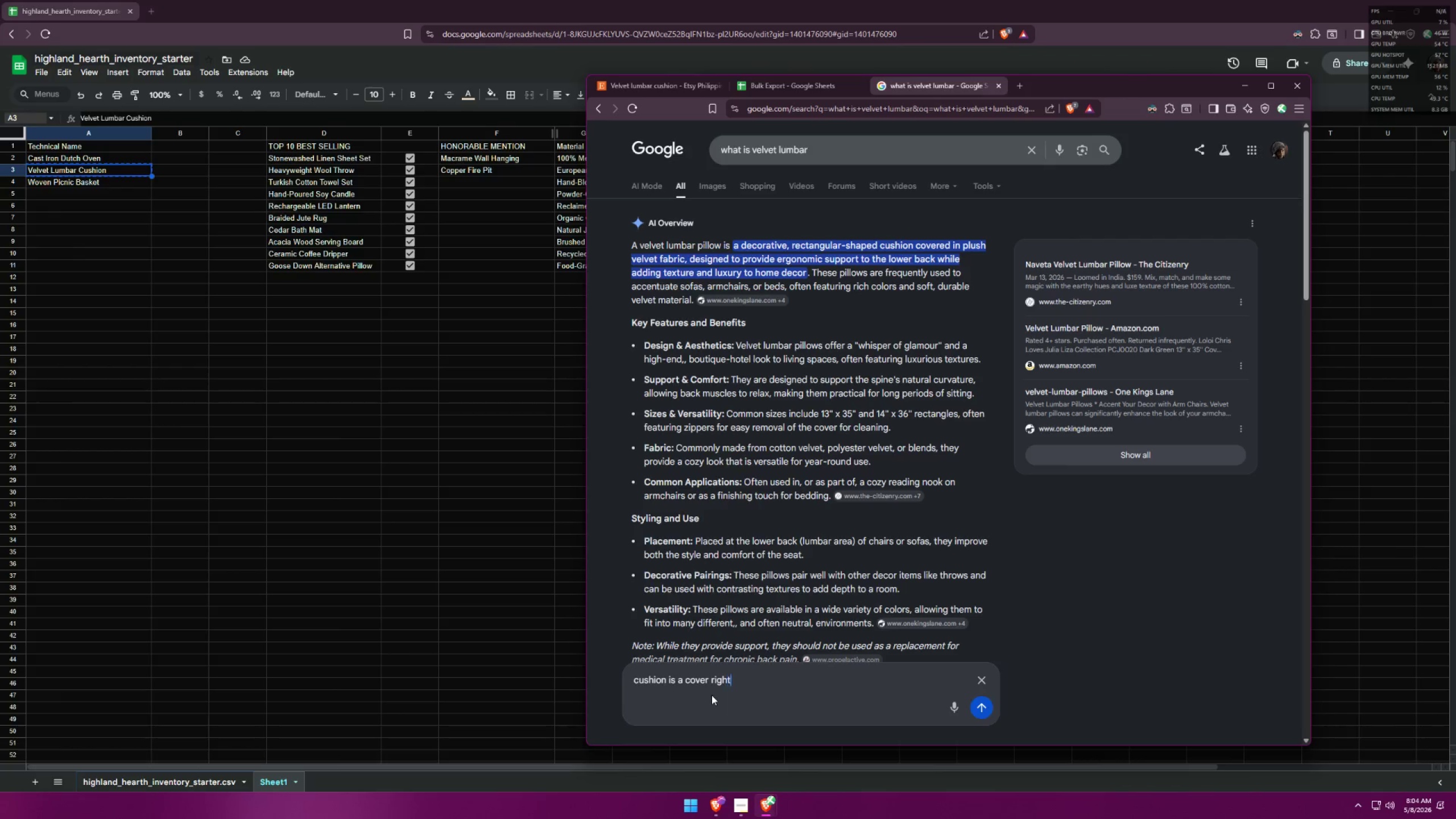 
key(Enter)
 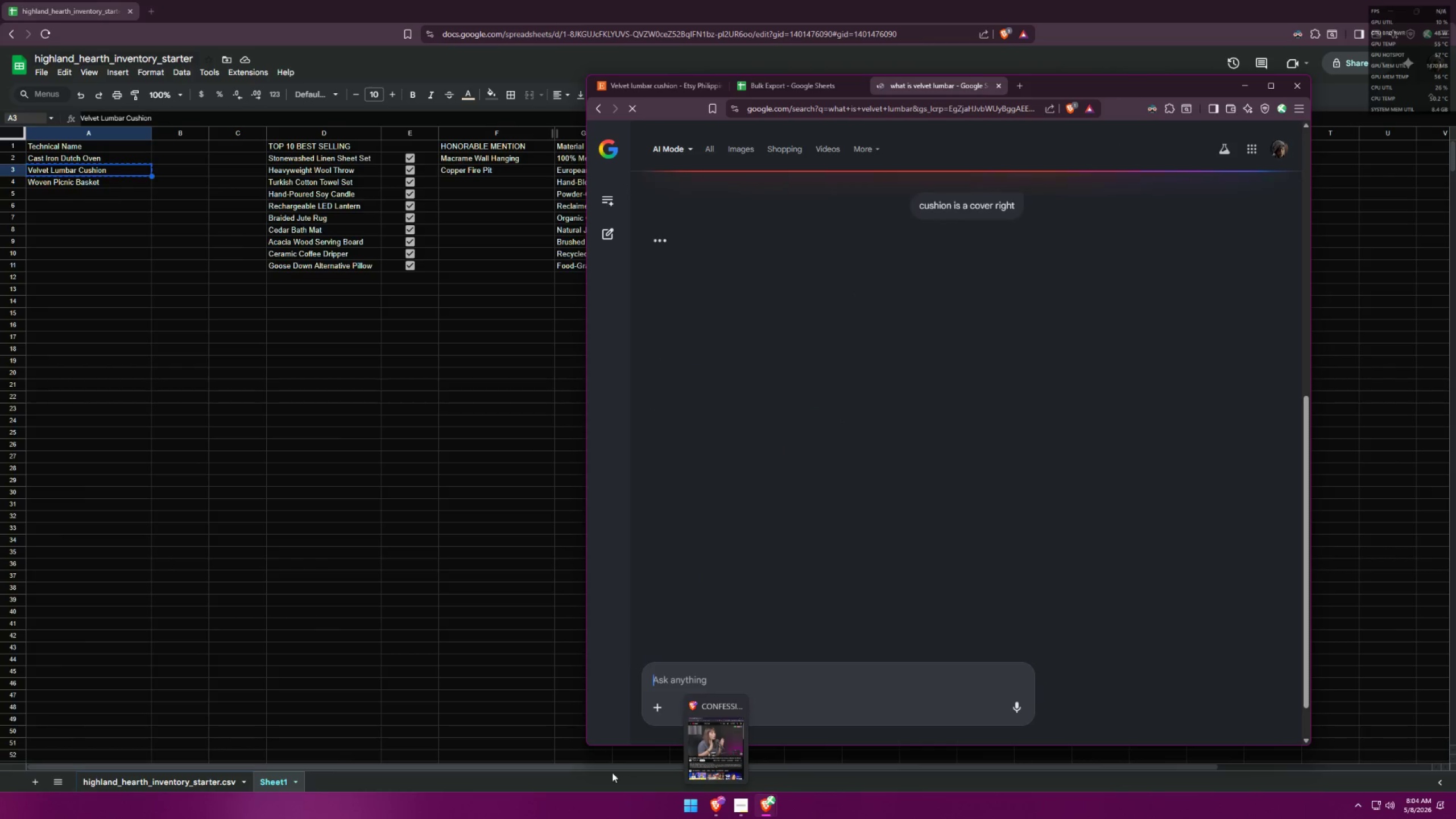 
mouse_move([740, 433])
 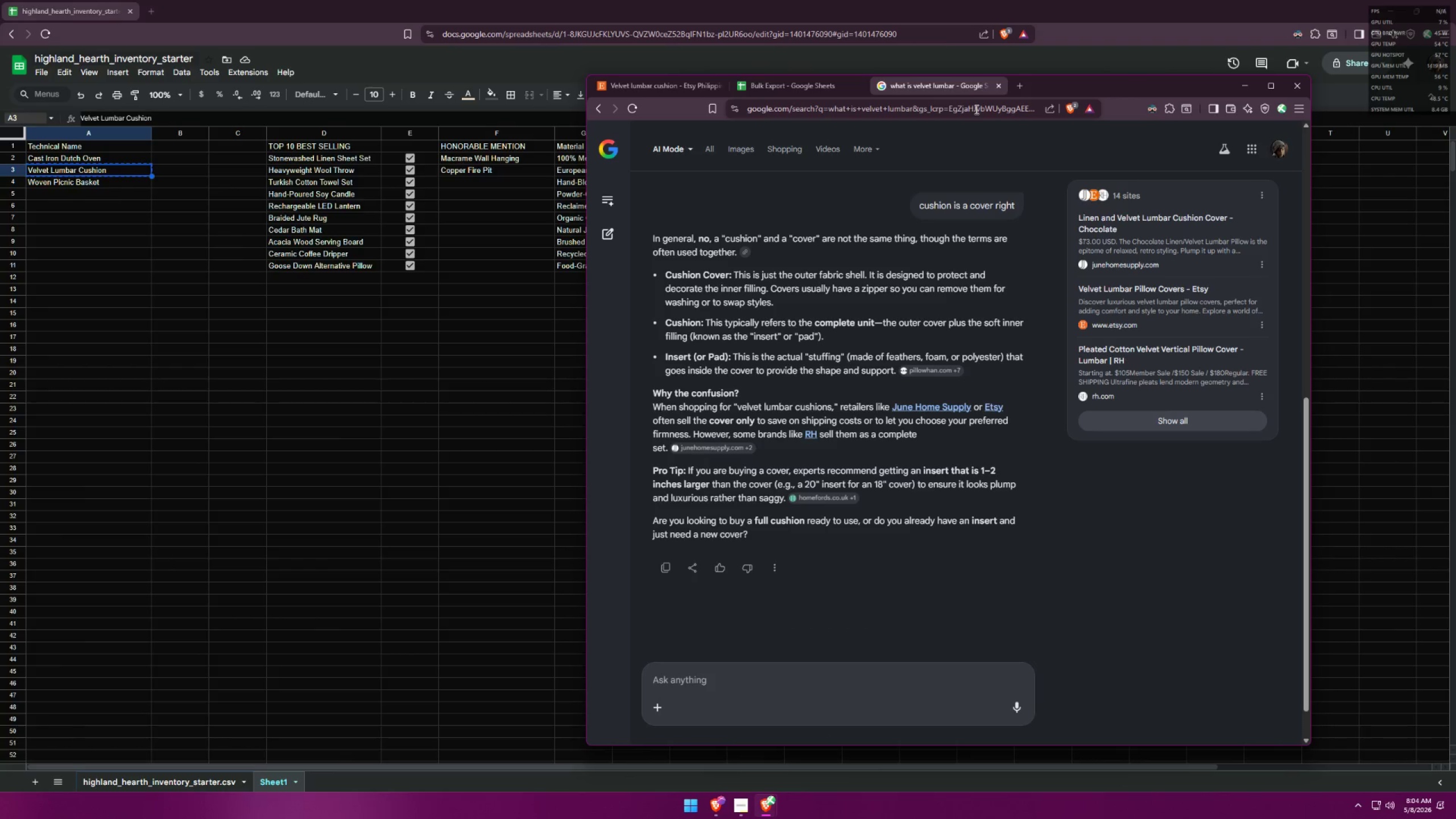 
wait(7.56)
 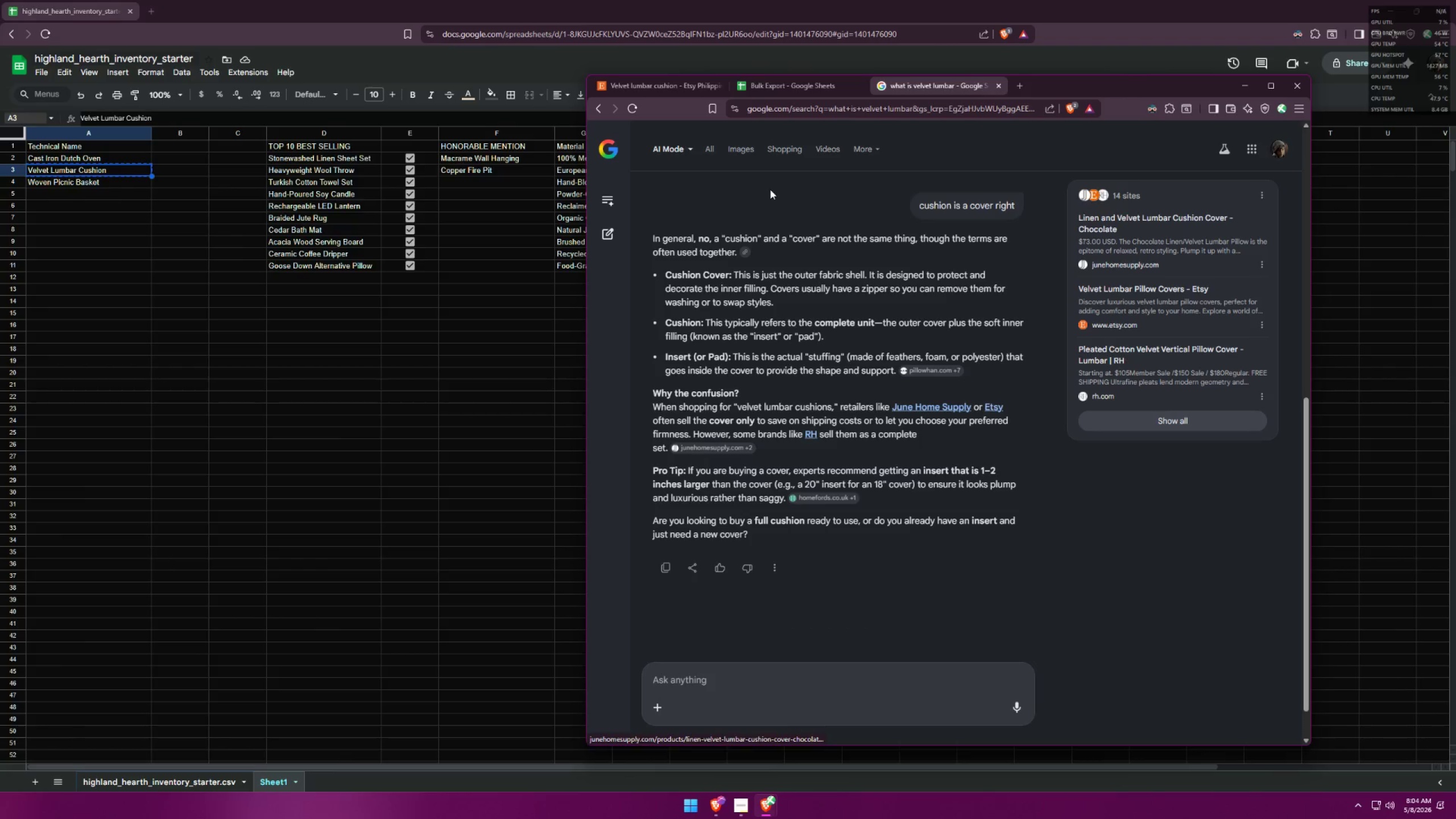 
left_click([755, 675])
 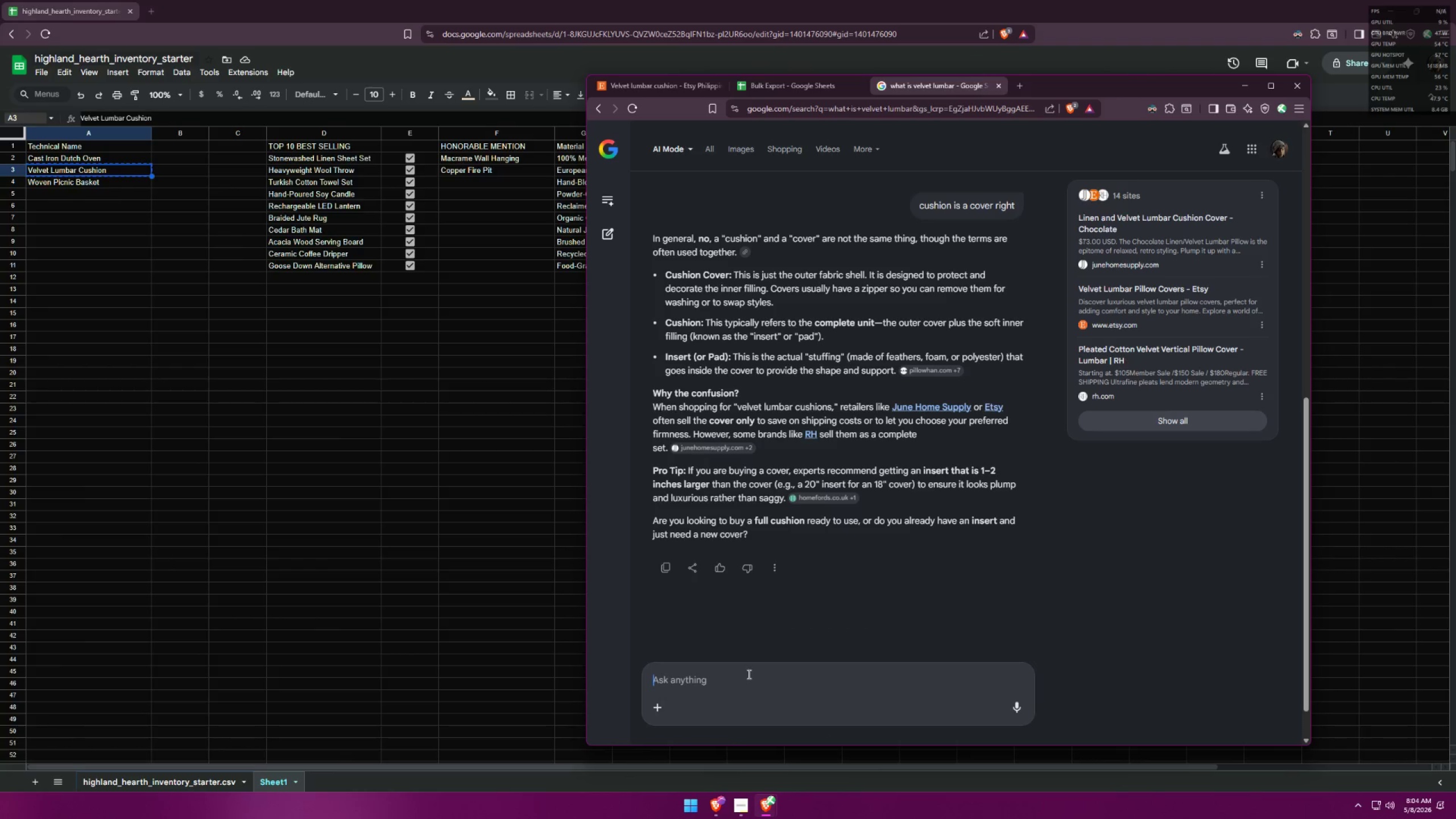 
type(how is it different to a pillow)
 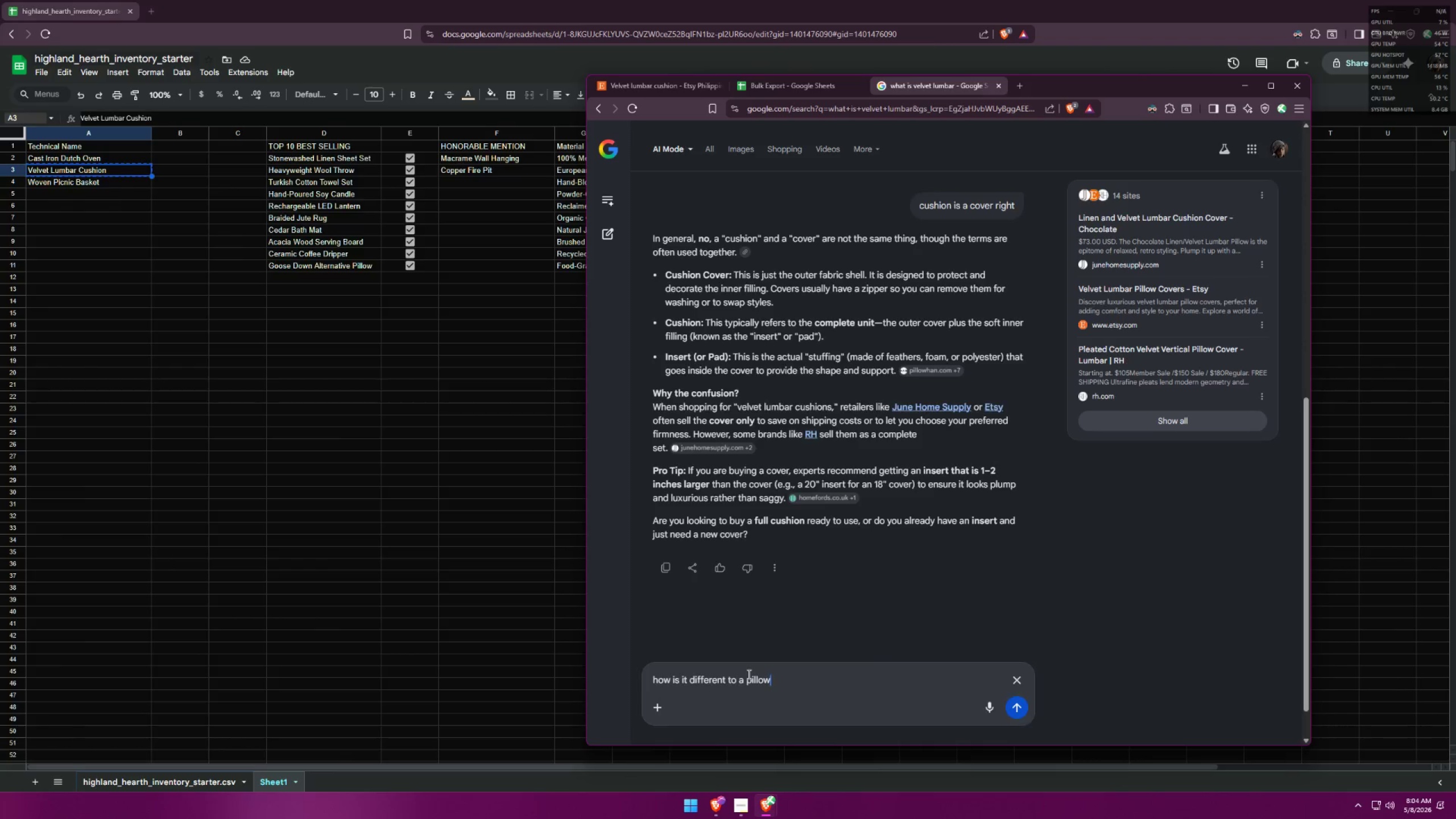 
key(Enter)
 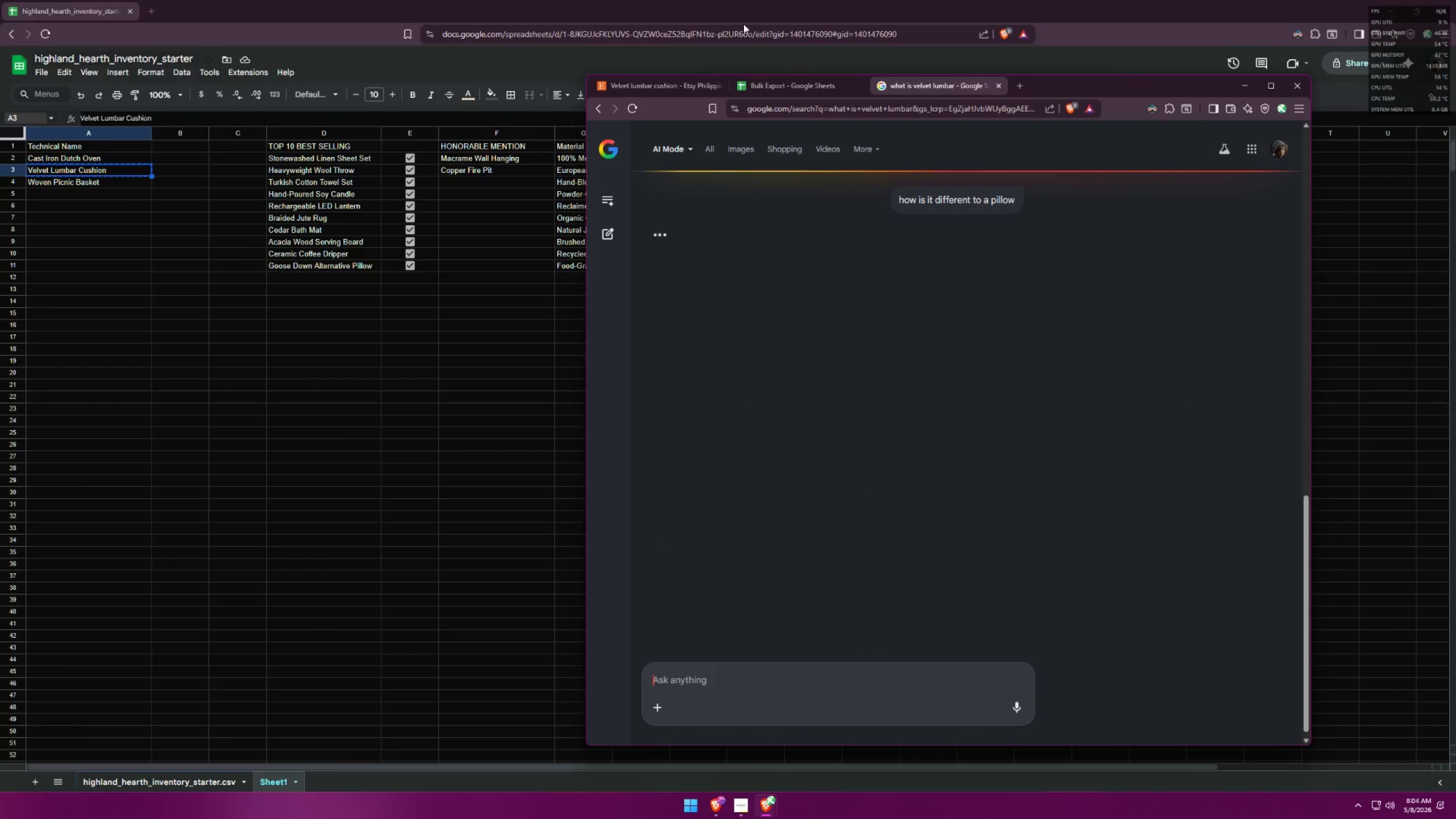 
mouse_move([748, 89])
 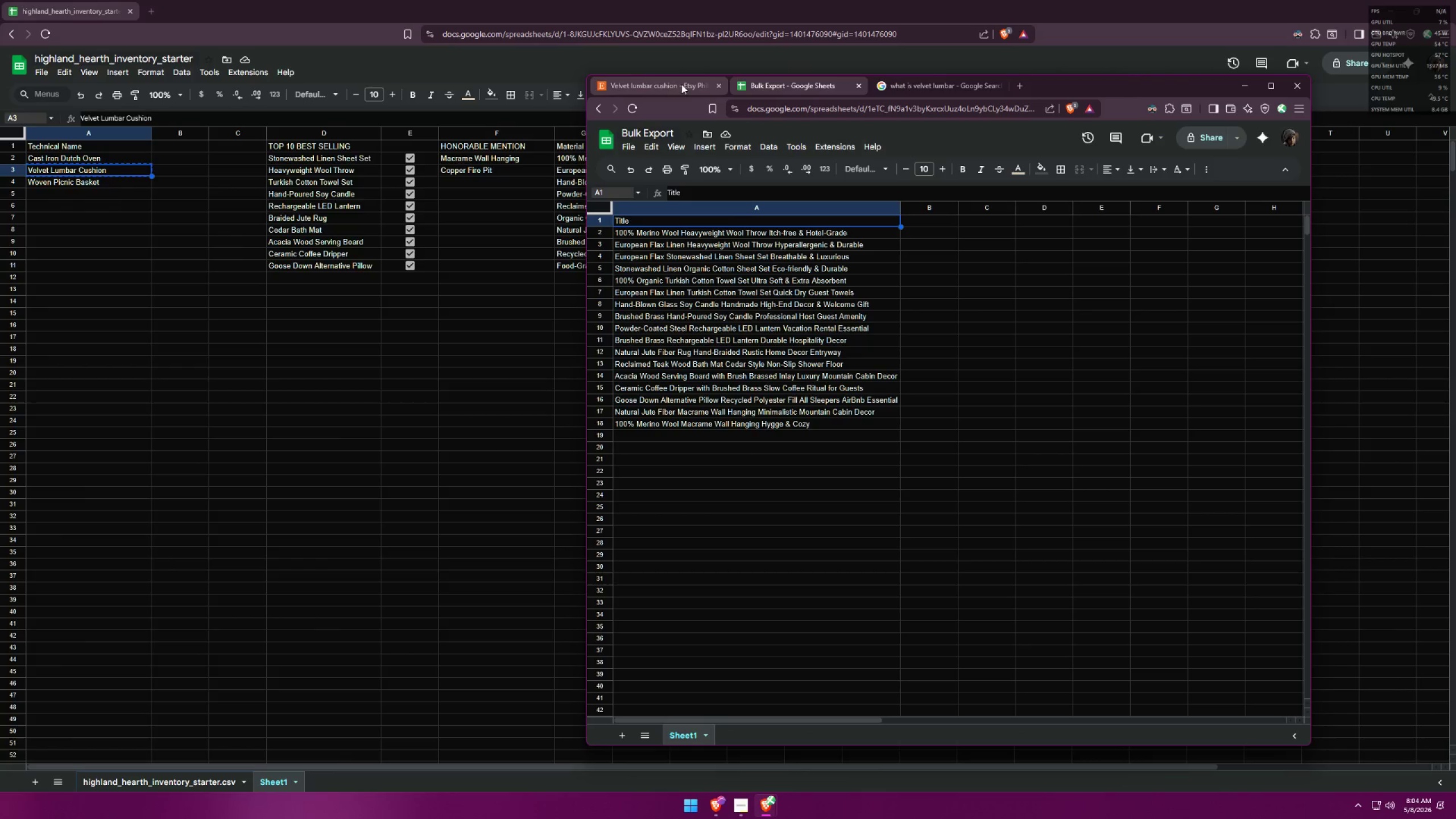 
left_click([907, 85])
 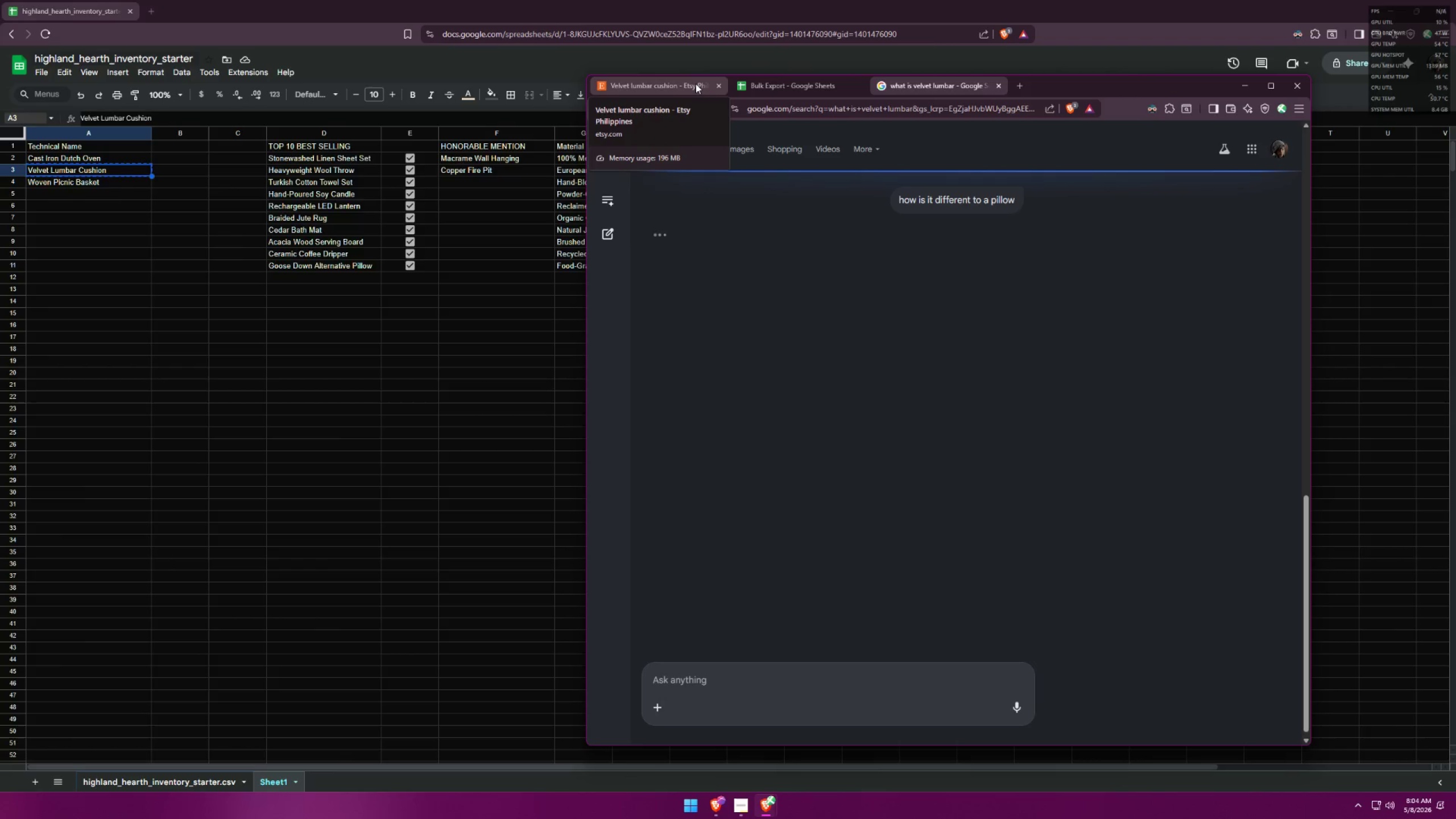 
wait(9.56)
 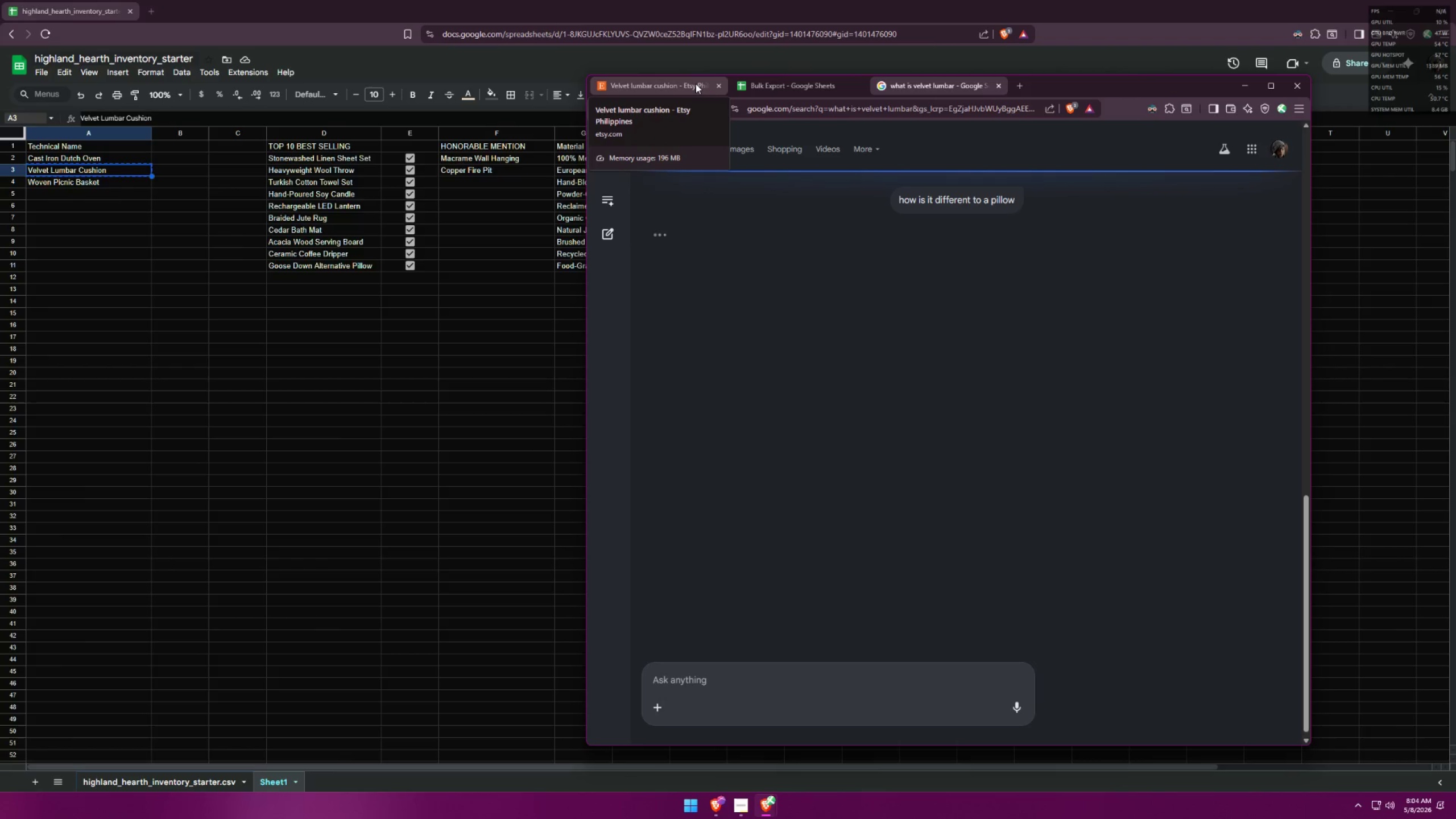 
left_click([696, 83])
 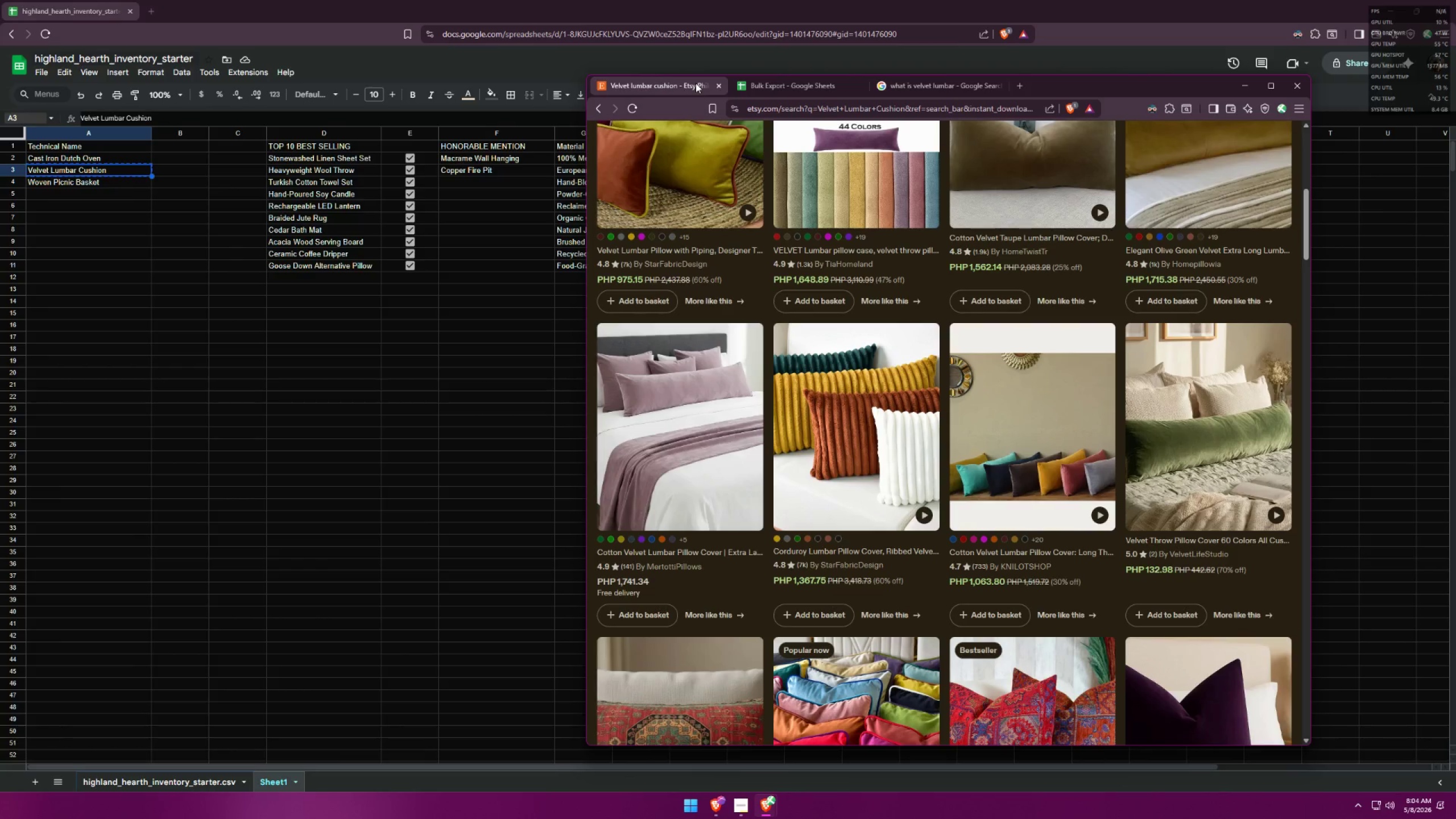 
left_click([915, 85])
 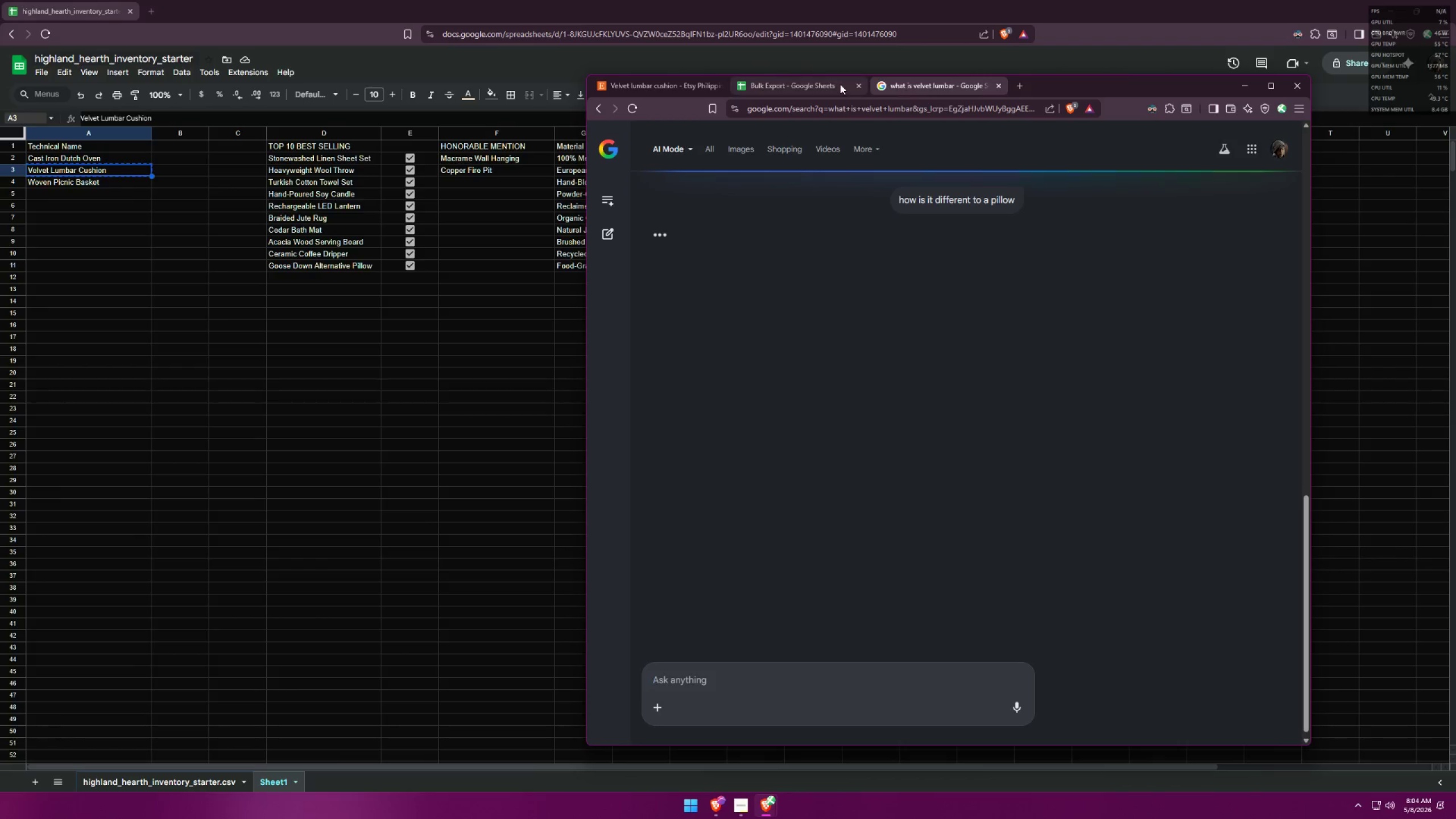 
left_click([820, 88])
 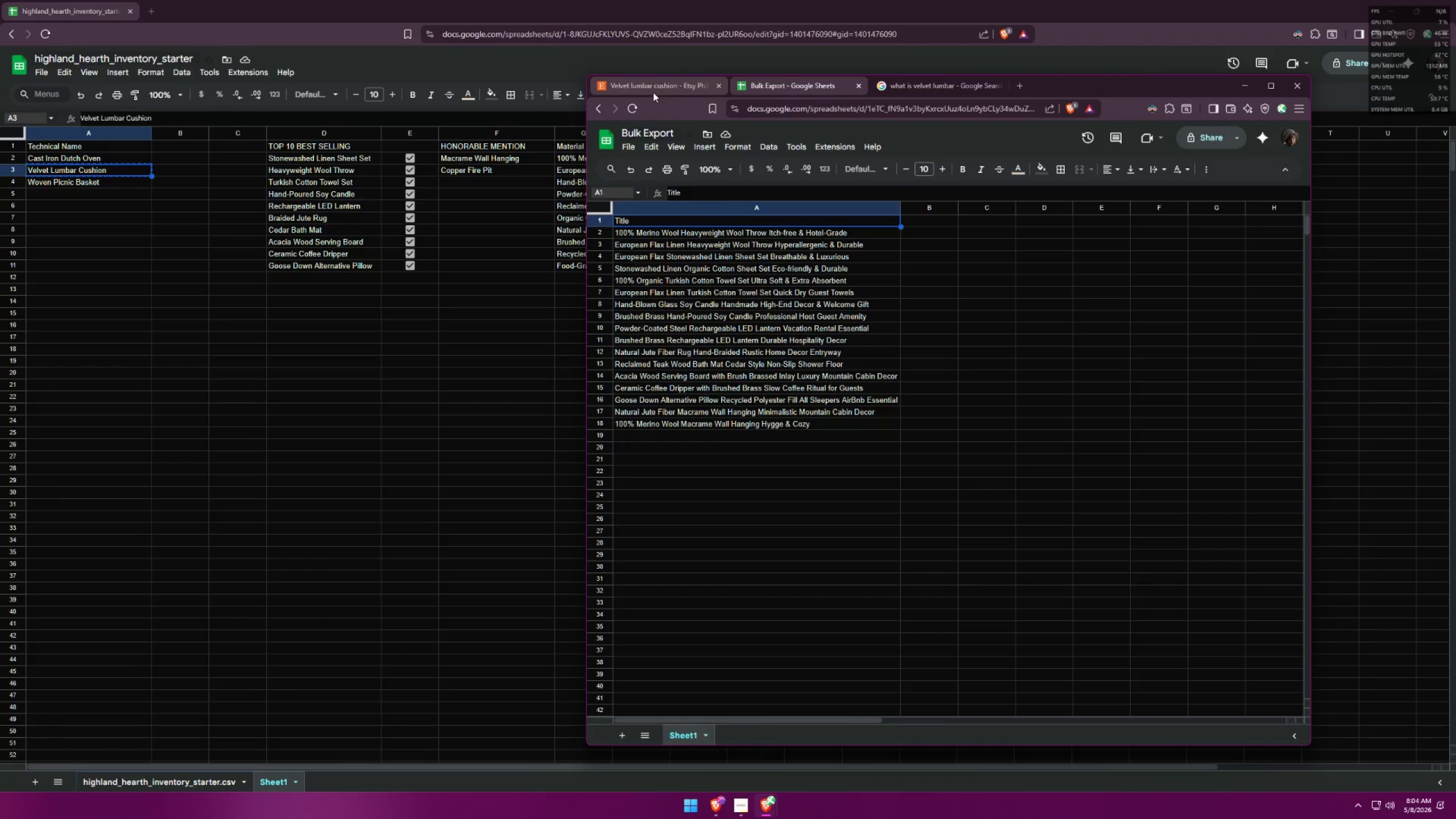 
scroll: coordinate [728, 238], scroll_direction: down, amount: 2.0
 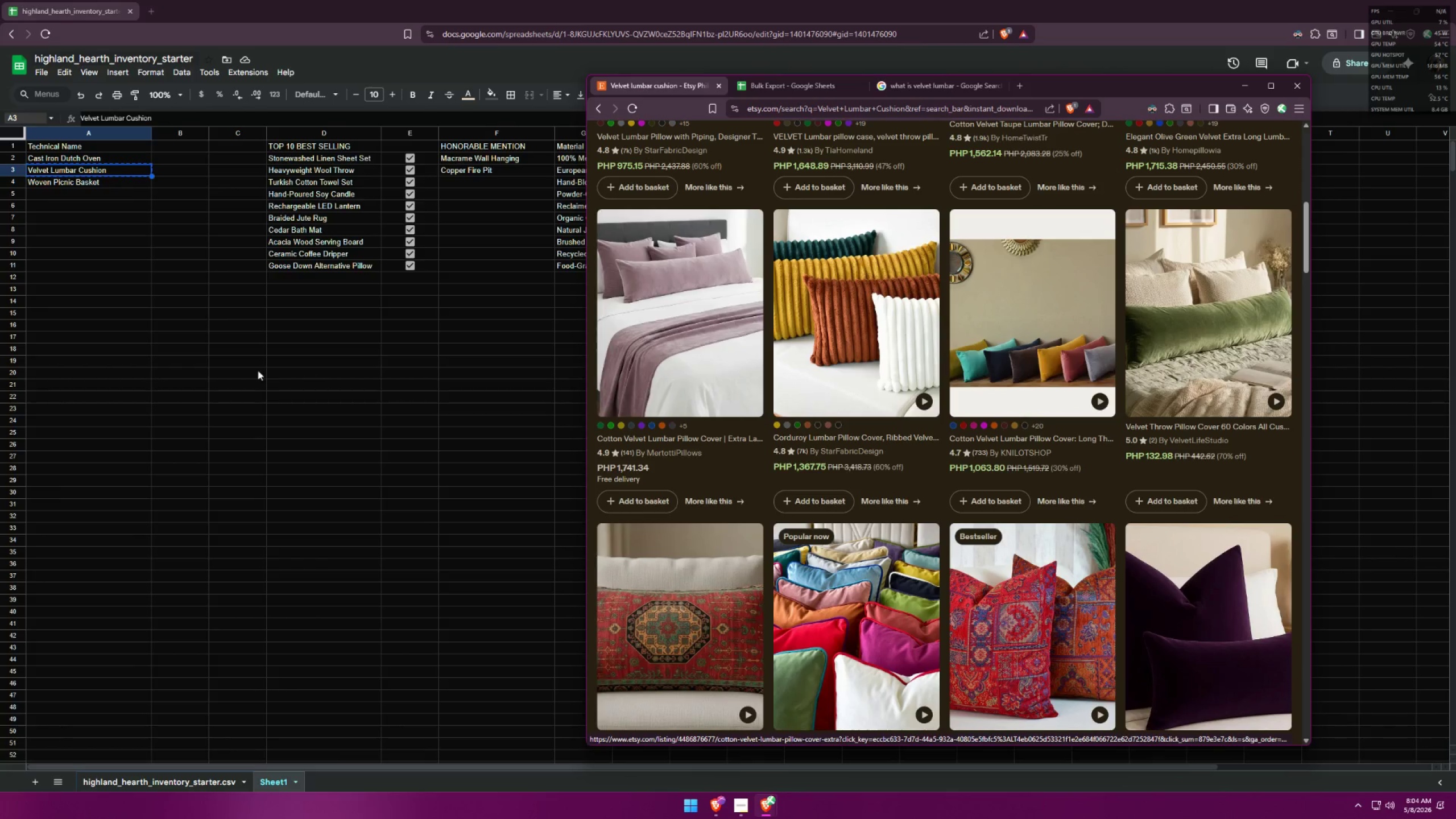 
double_click([105, 166])
 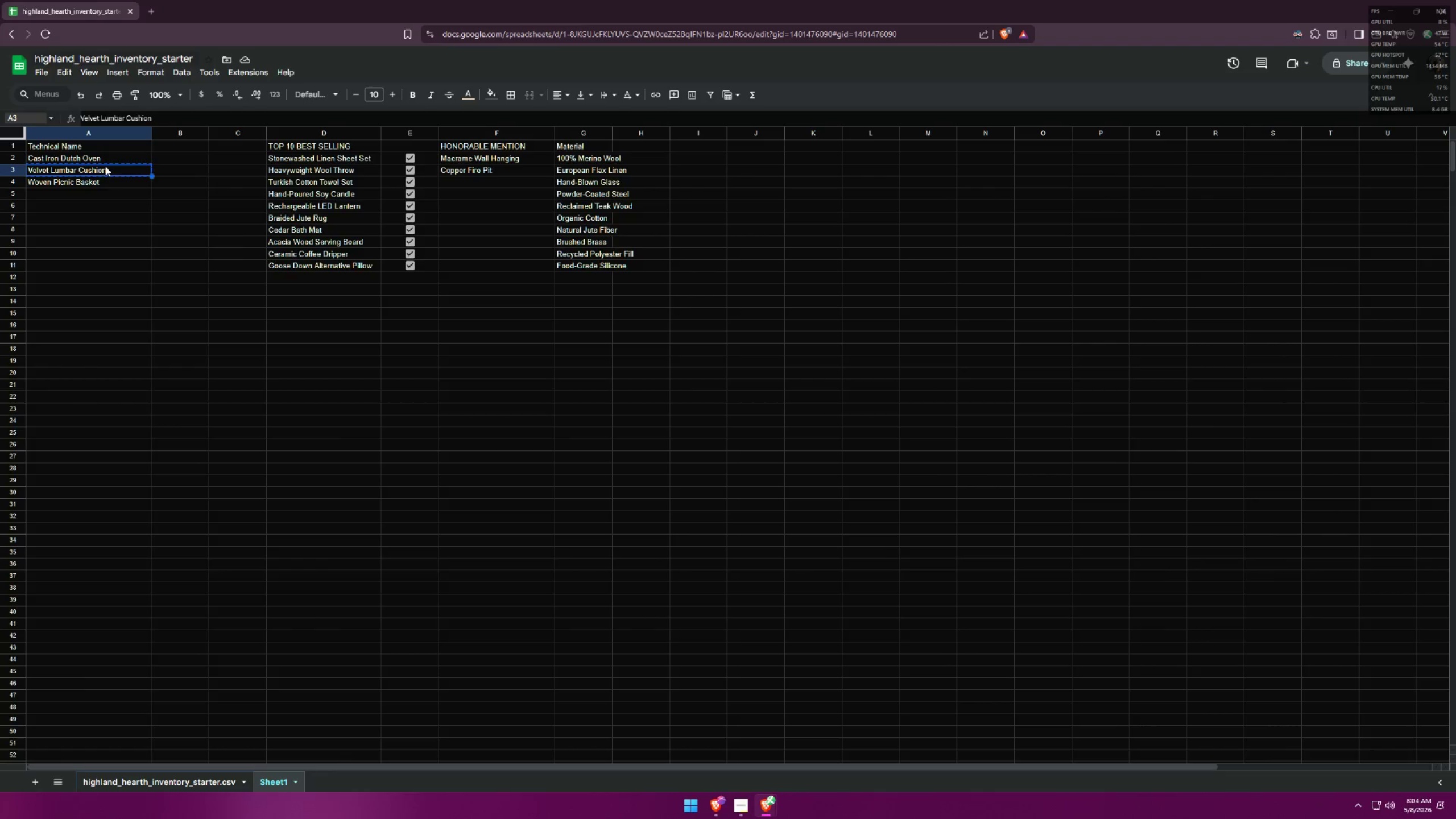 
key(Control+ControlLeft)
 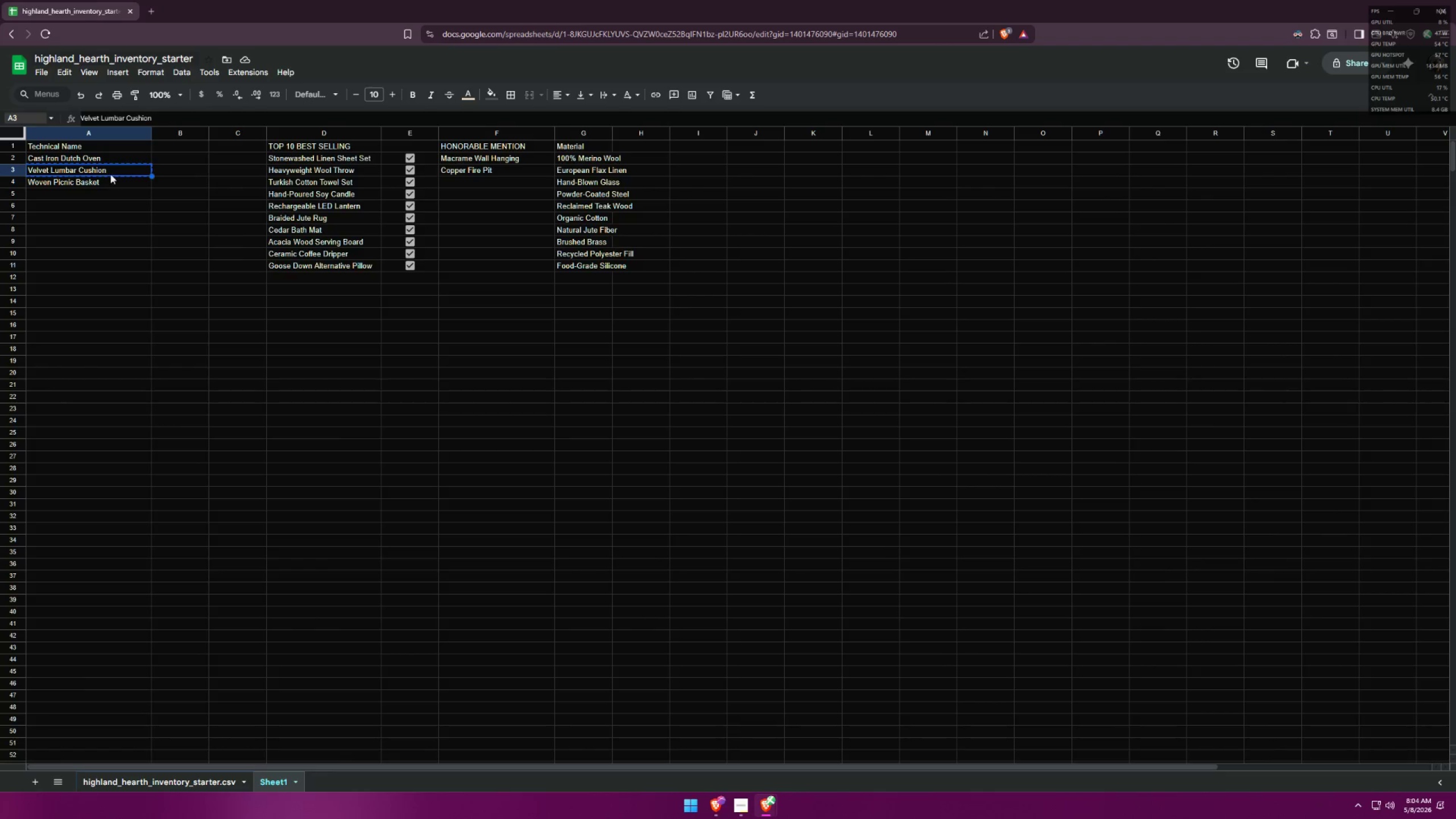 
key(Control+C)
 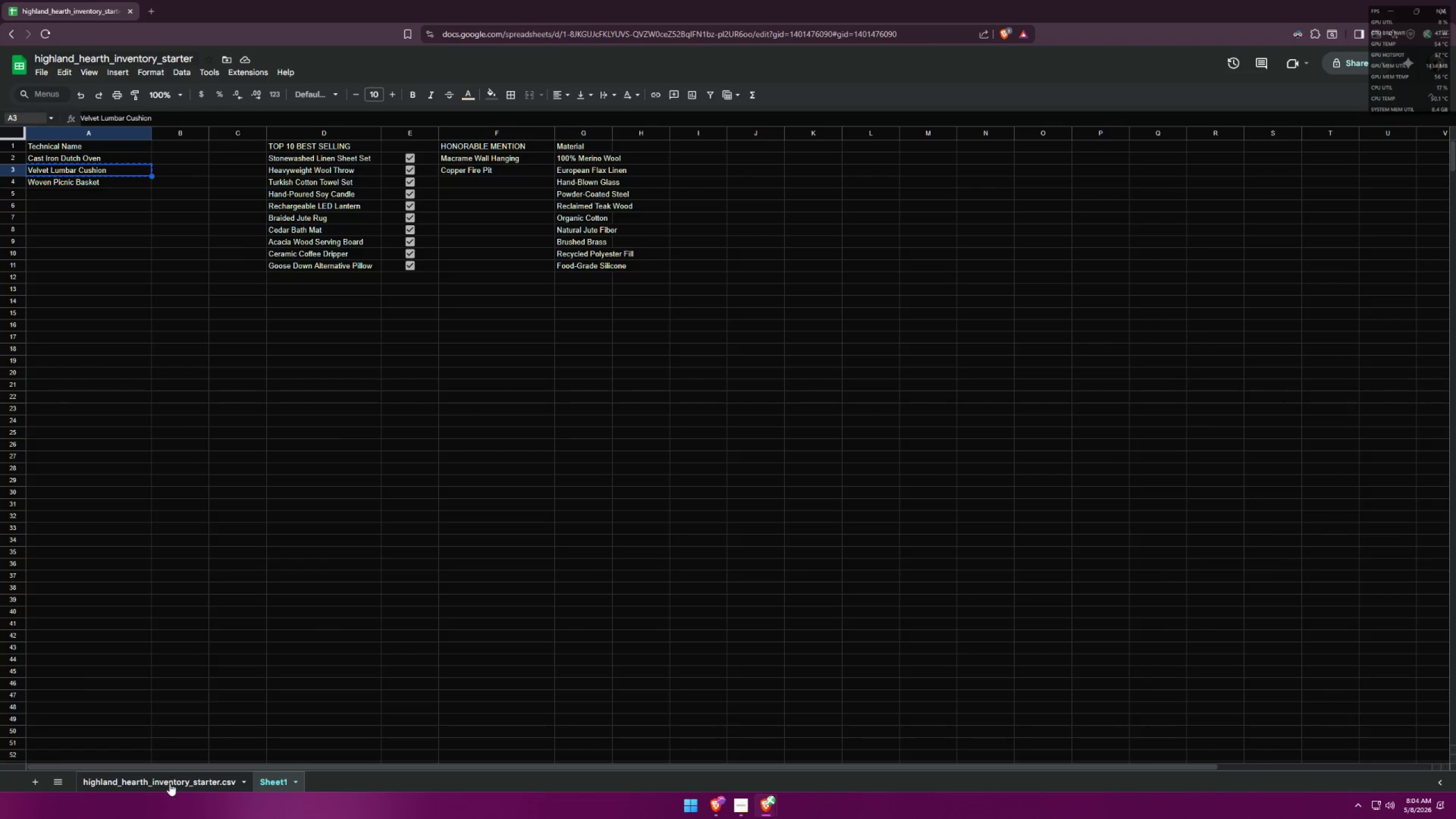 
key(Control+F)
 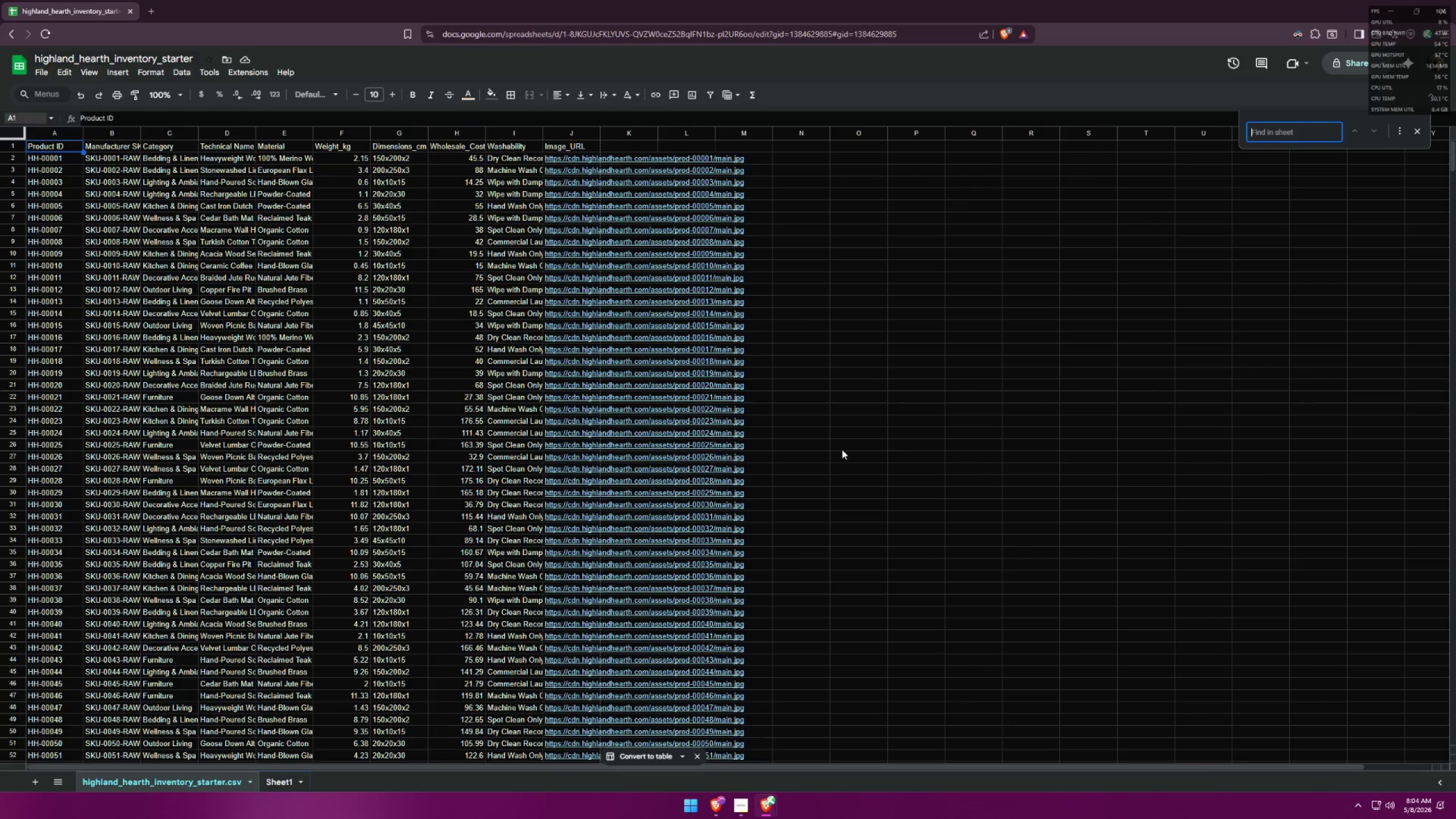 
key(Control+V)
 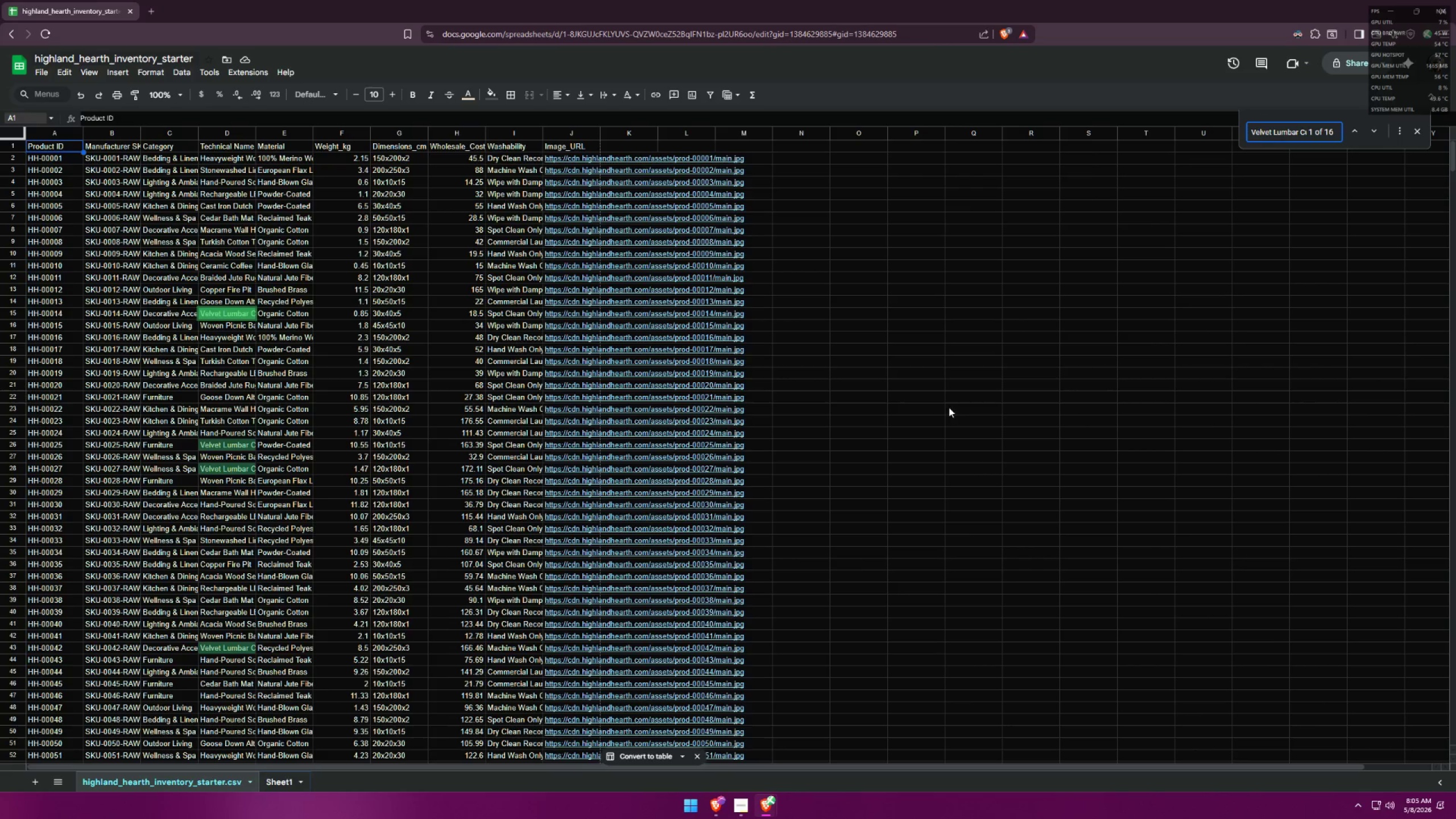 
wait(7.27)
 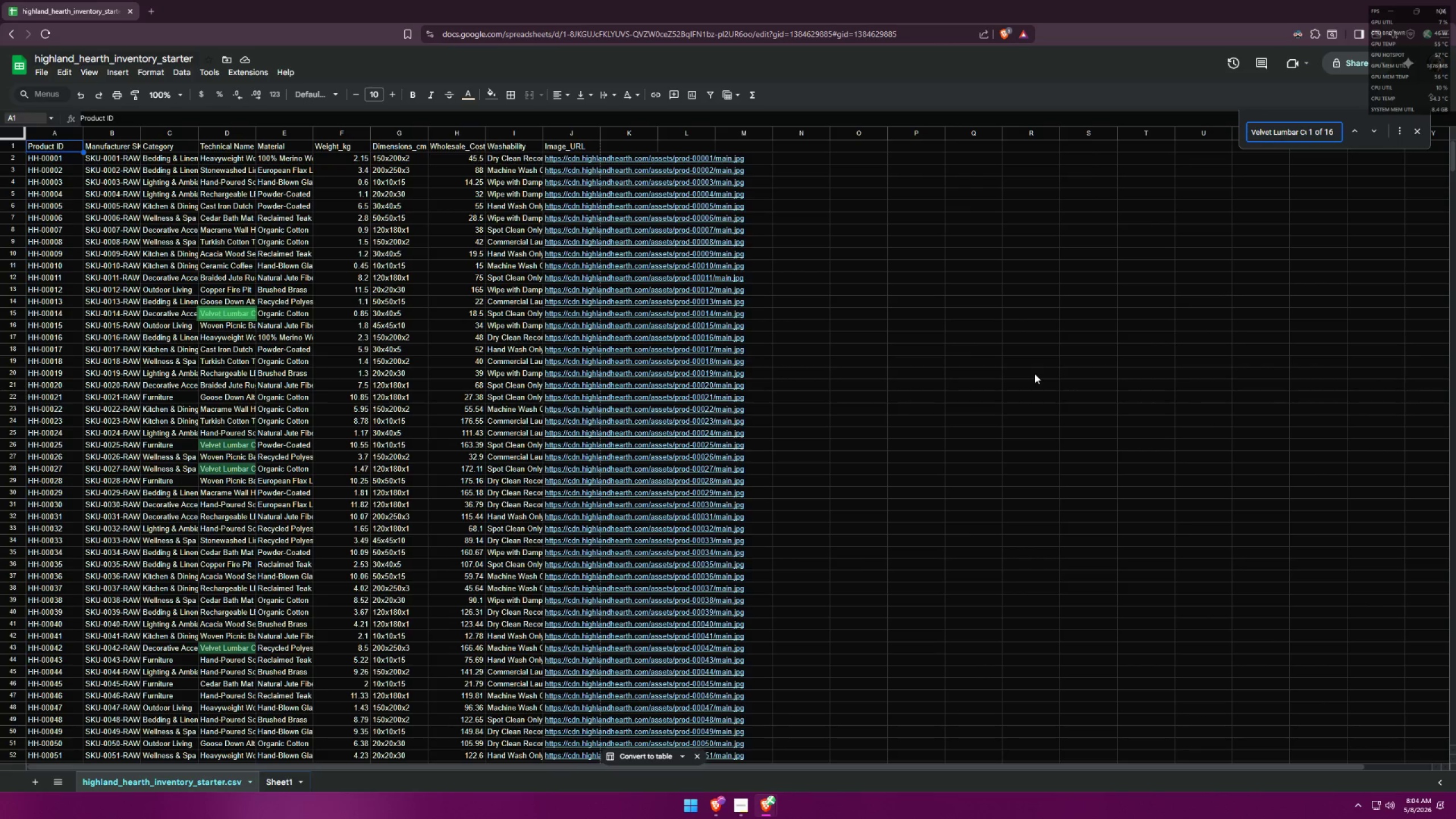 
left_click([816, 742])
 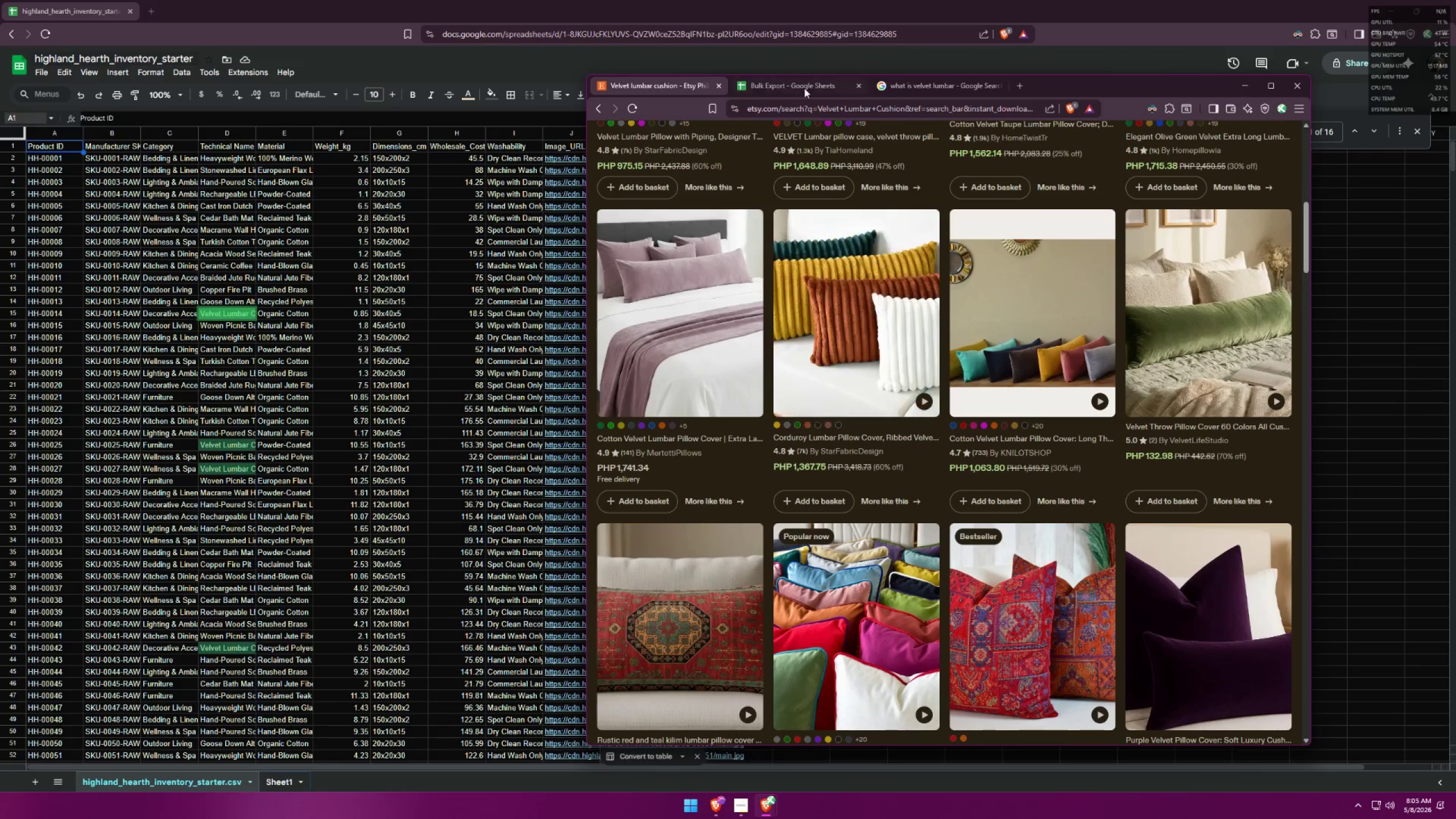 
left_click([793, 81])
 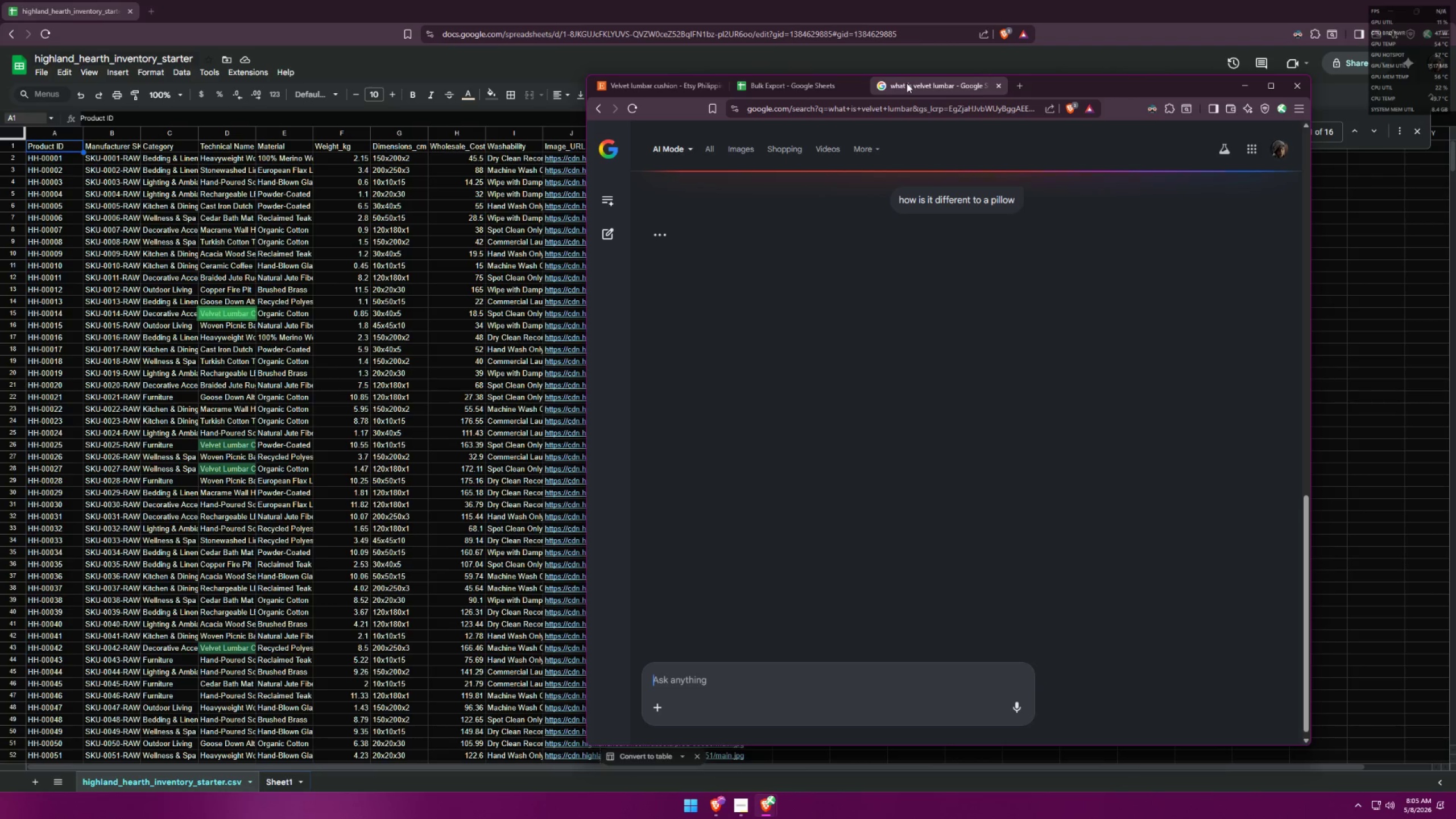 
scroll: coordinate [853, 385], scroll_direction: none, amount: 0.0
 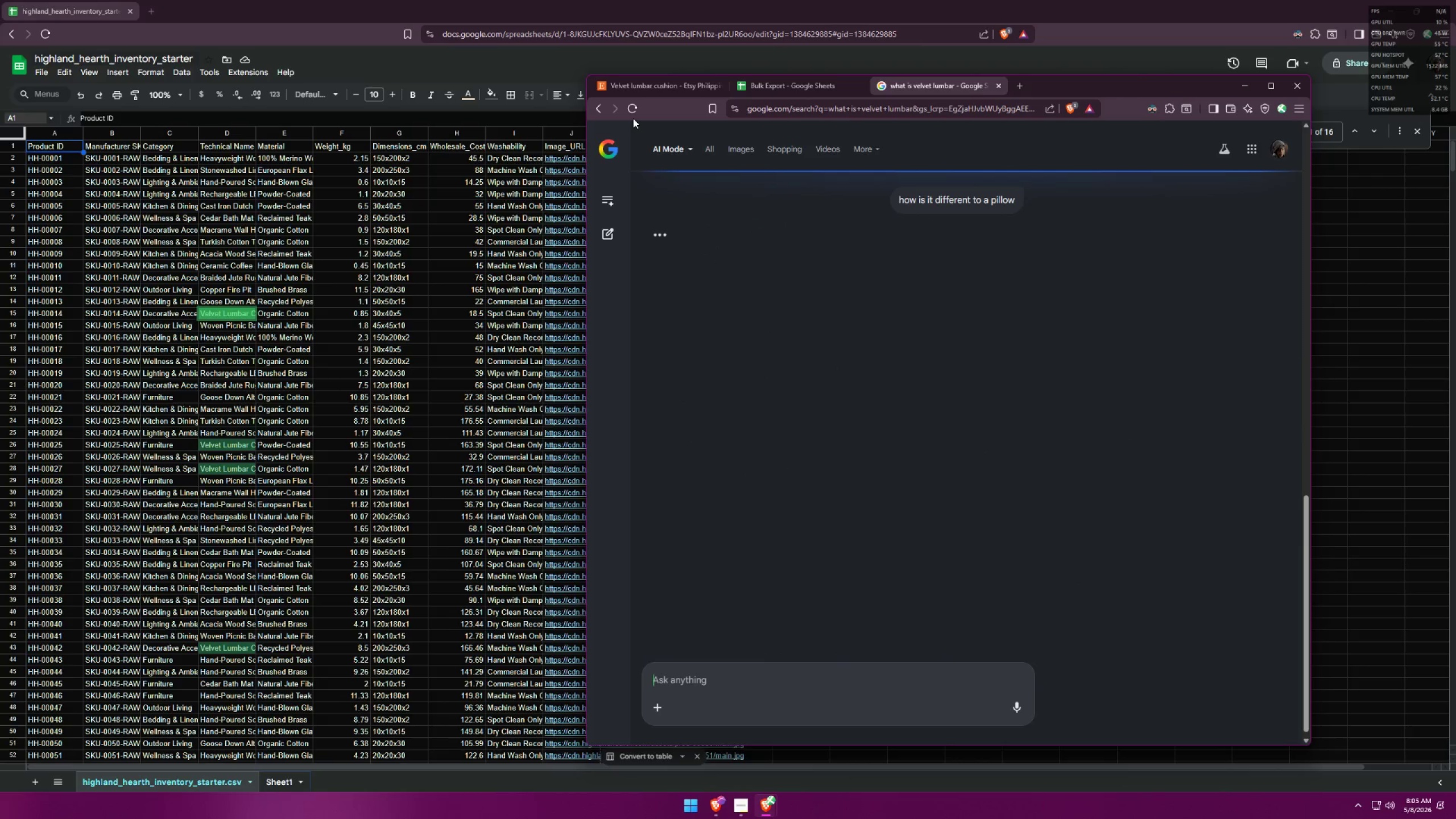 
double_click([633, 109])
 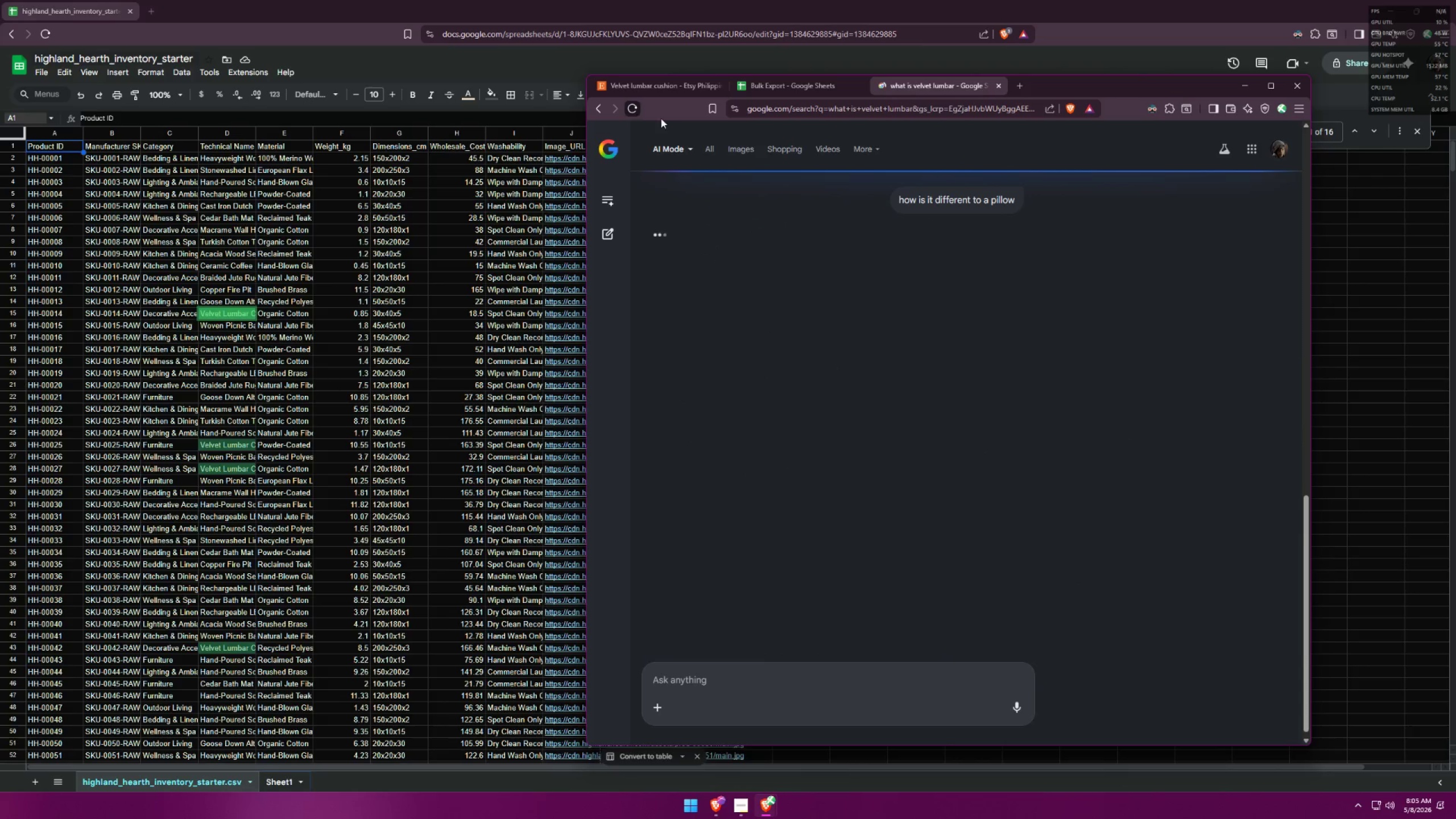 
mouse_move([843, 194])
 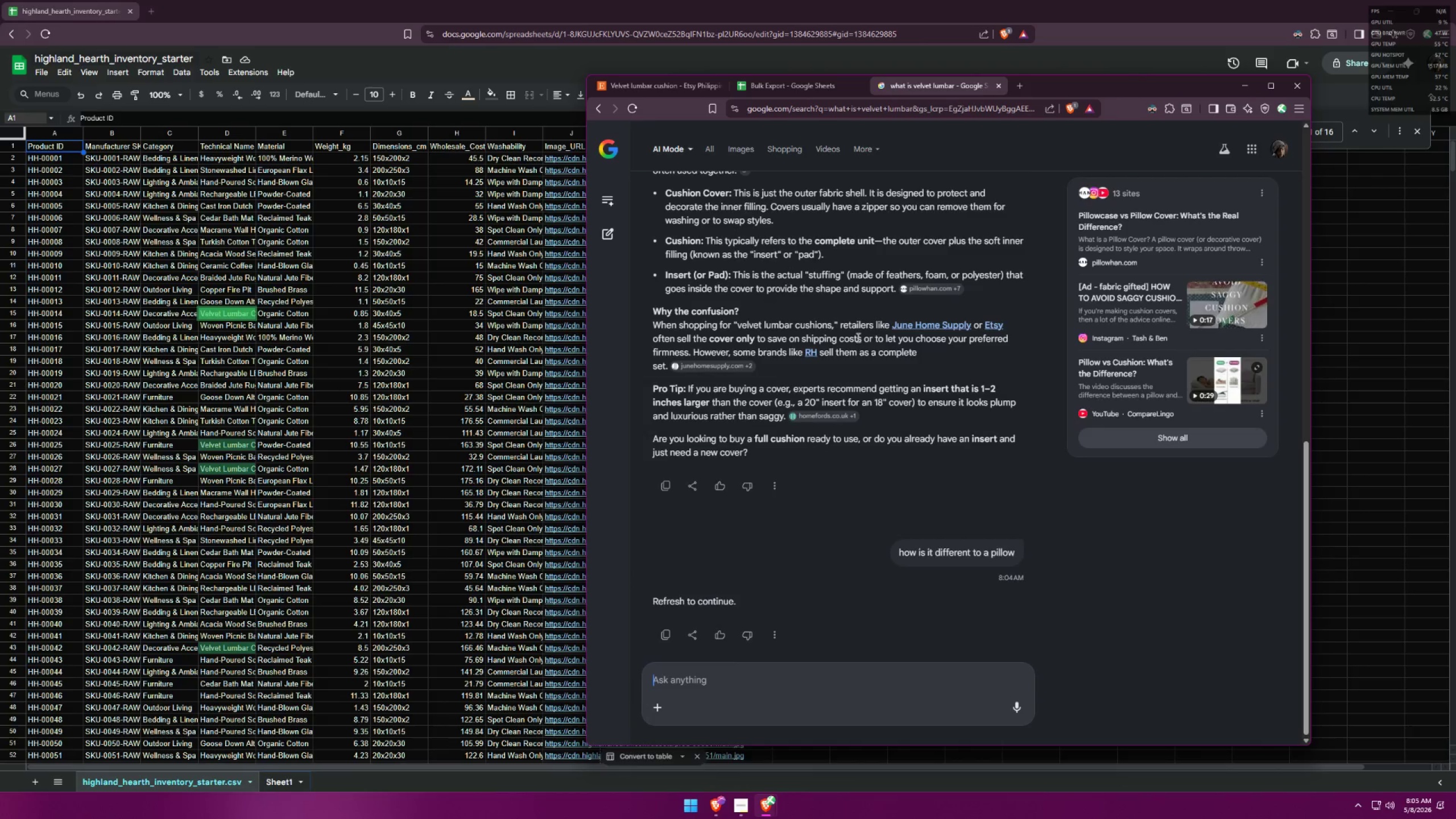 
scroll: coordinate [886, 393], scroll_direction: down, amount: 3.0
 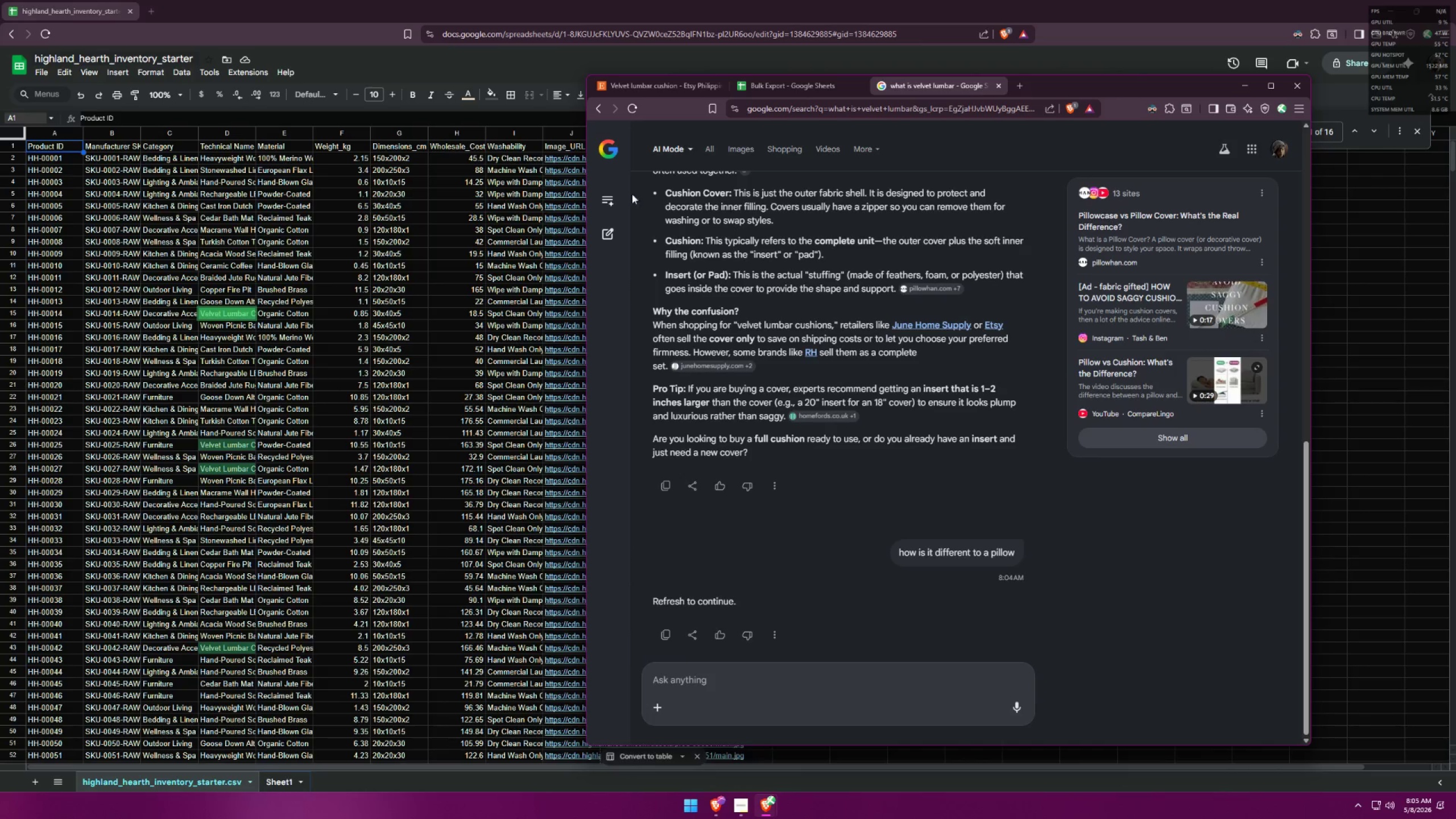 
left_click([635, 109])
 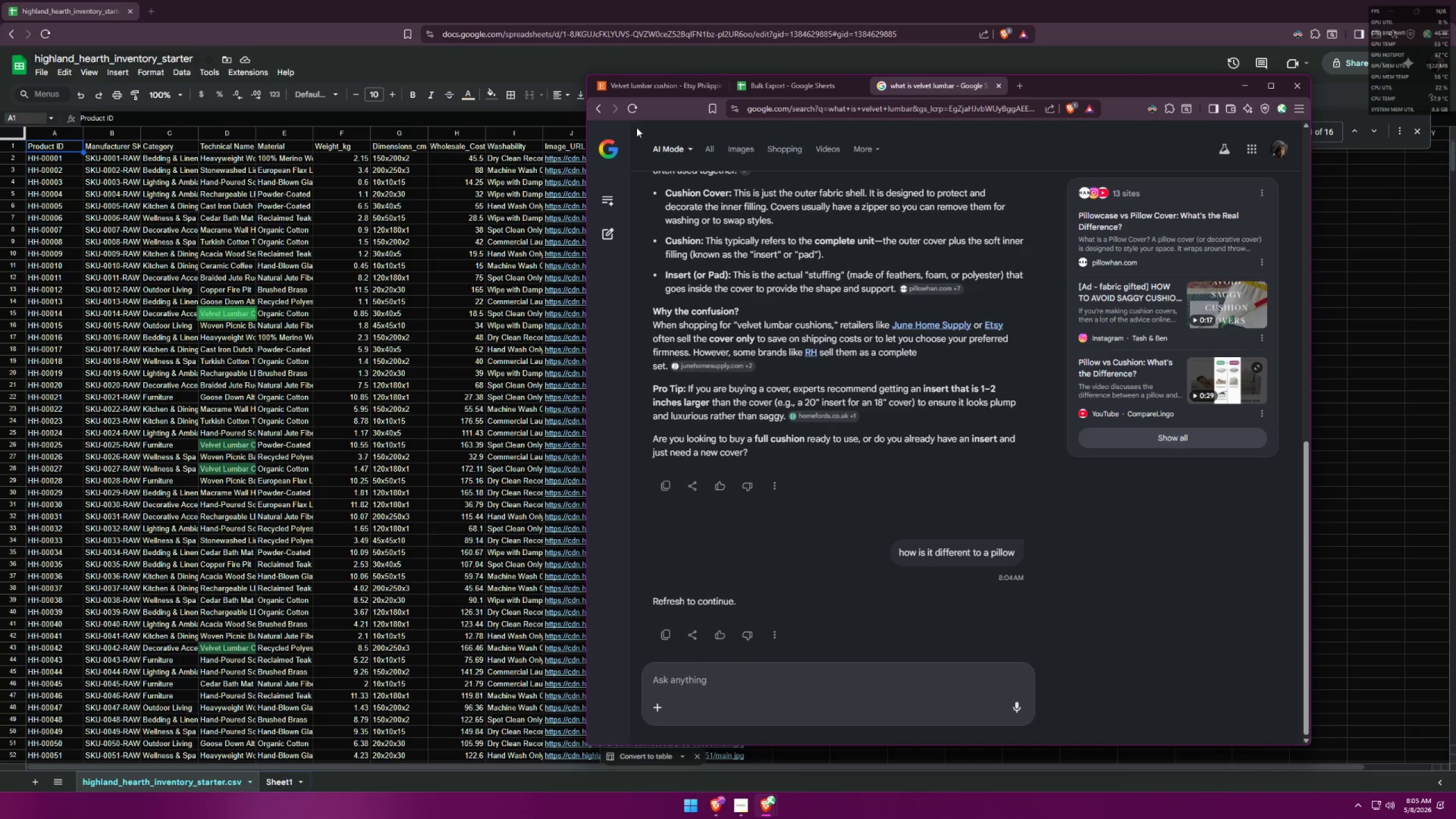 
left_click([768, 627])
 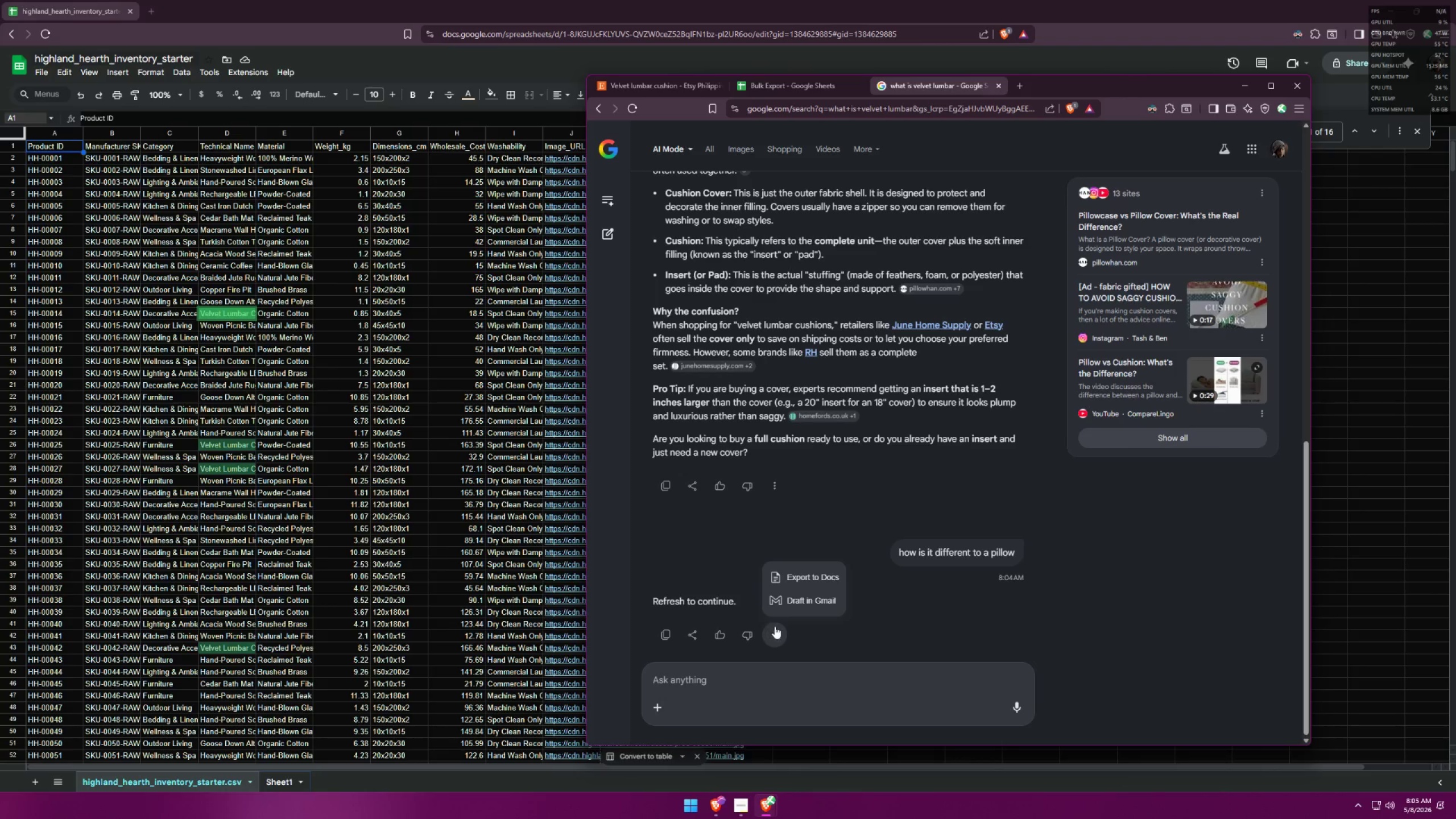 
left_click([810, 629])
 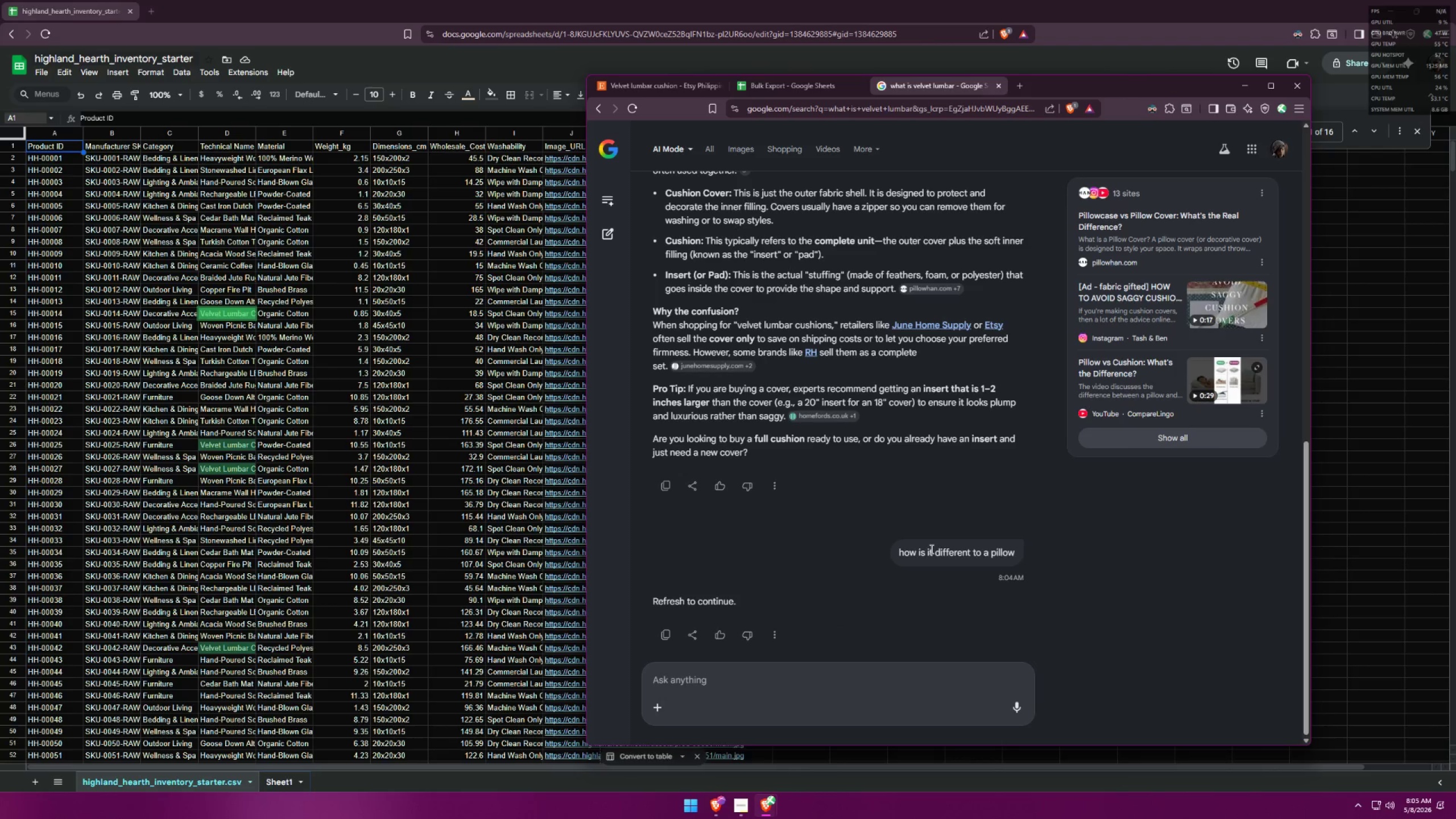 
double_click([930, 549])
 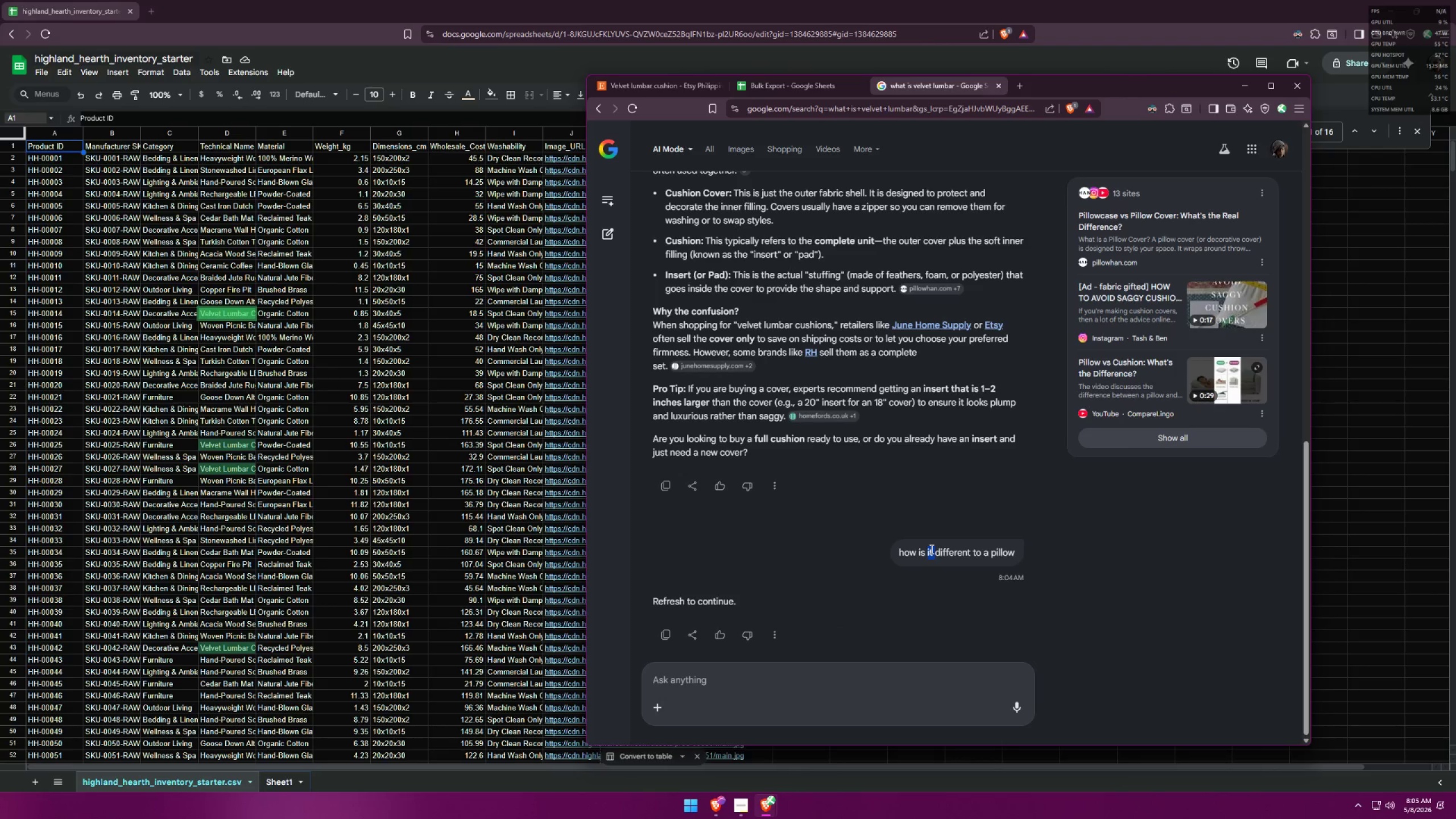 
triple_click([930, 549])
 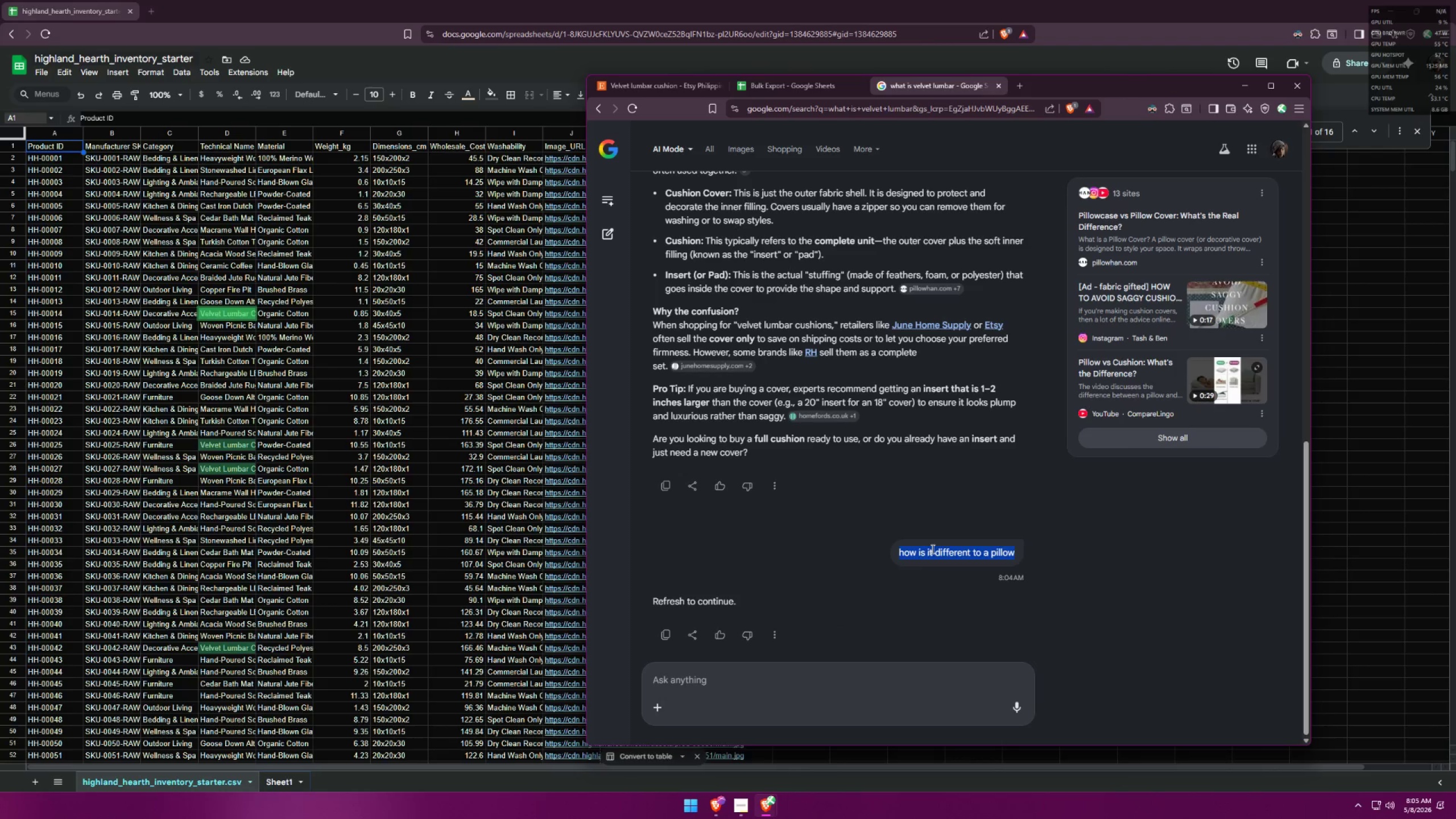 
left_click_drag(start_coordinate=[940, 551], to_coordinate=[816, 689])
 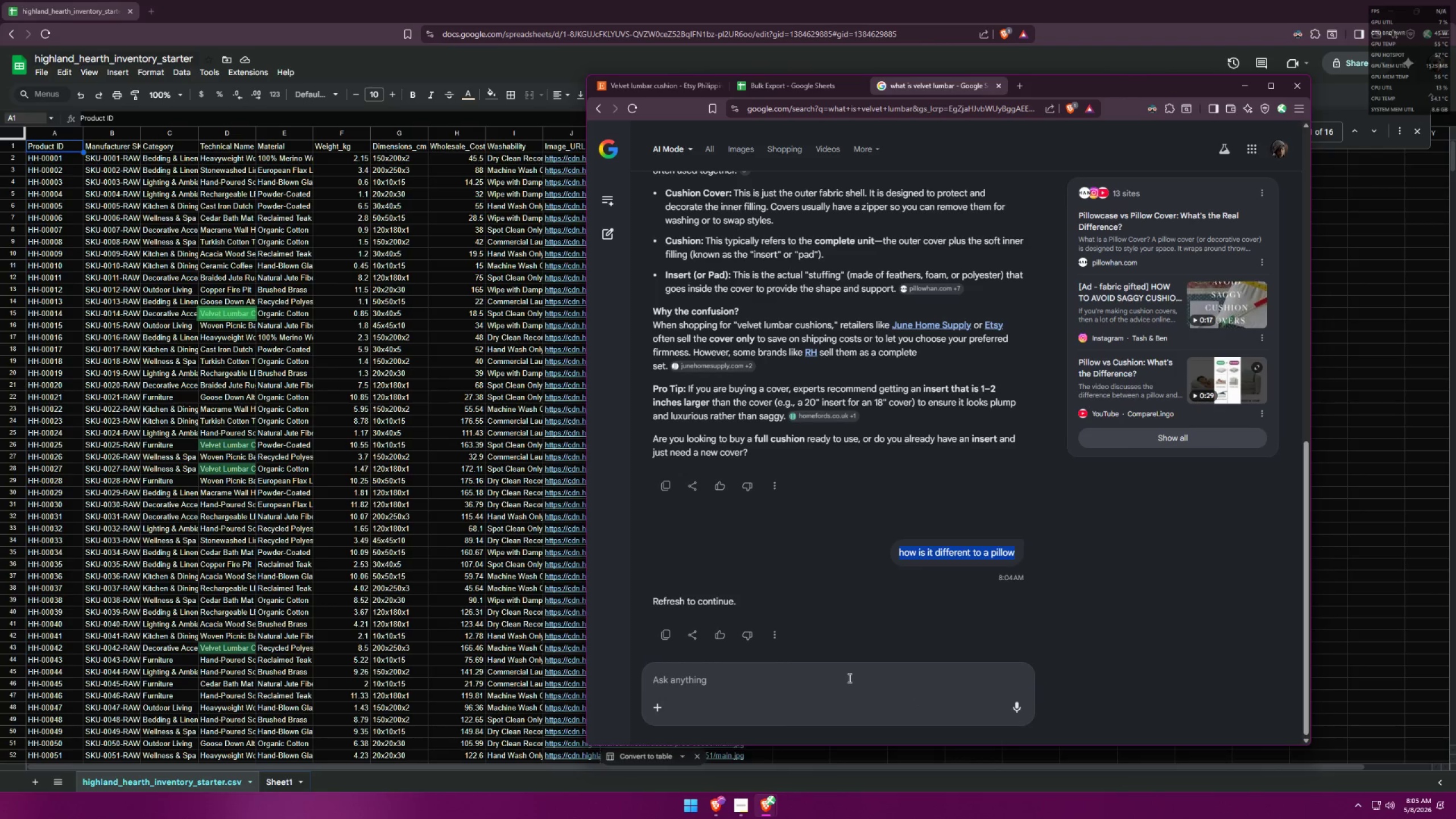 
key(Control+ControlLeft)
 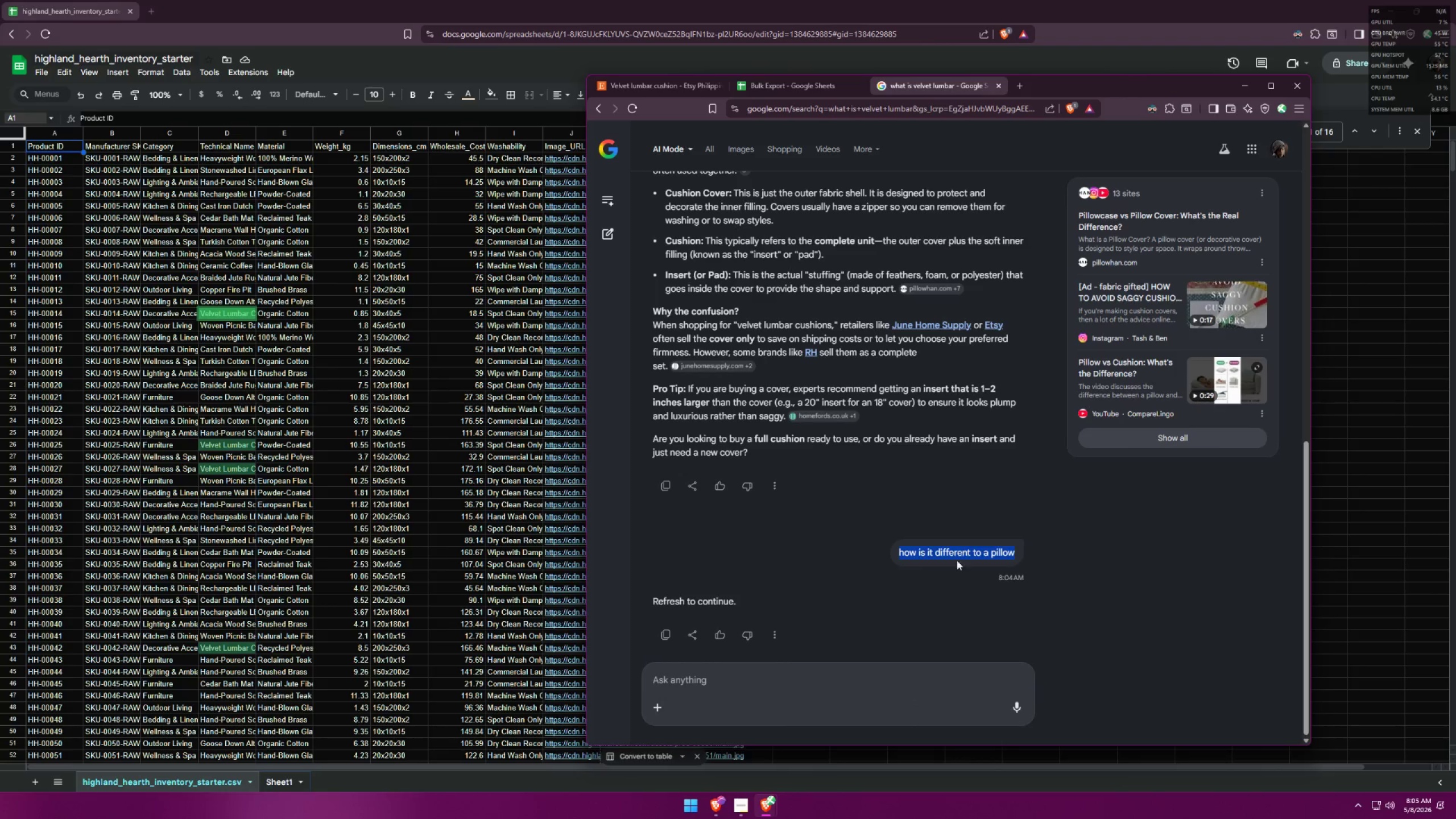 
key(Control+C)
 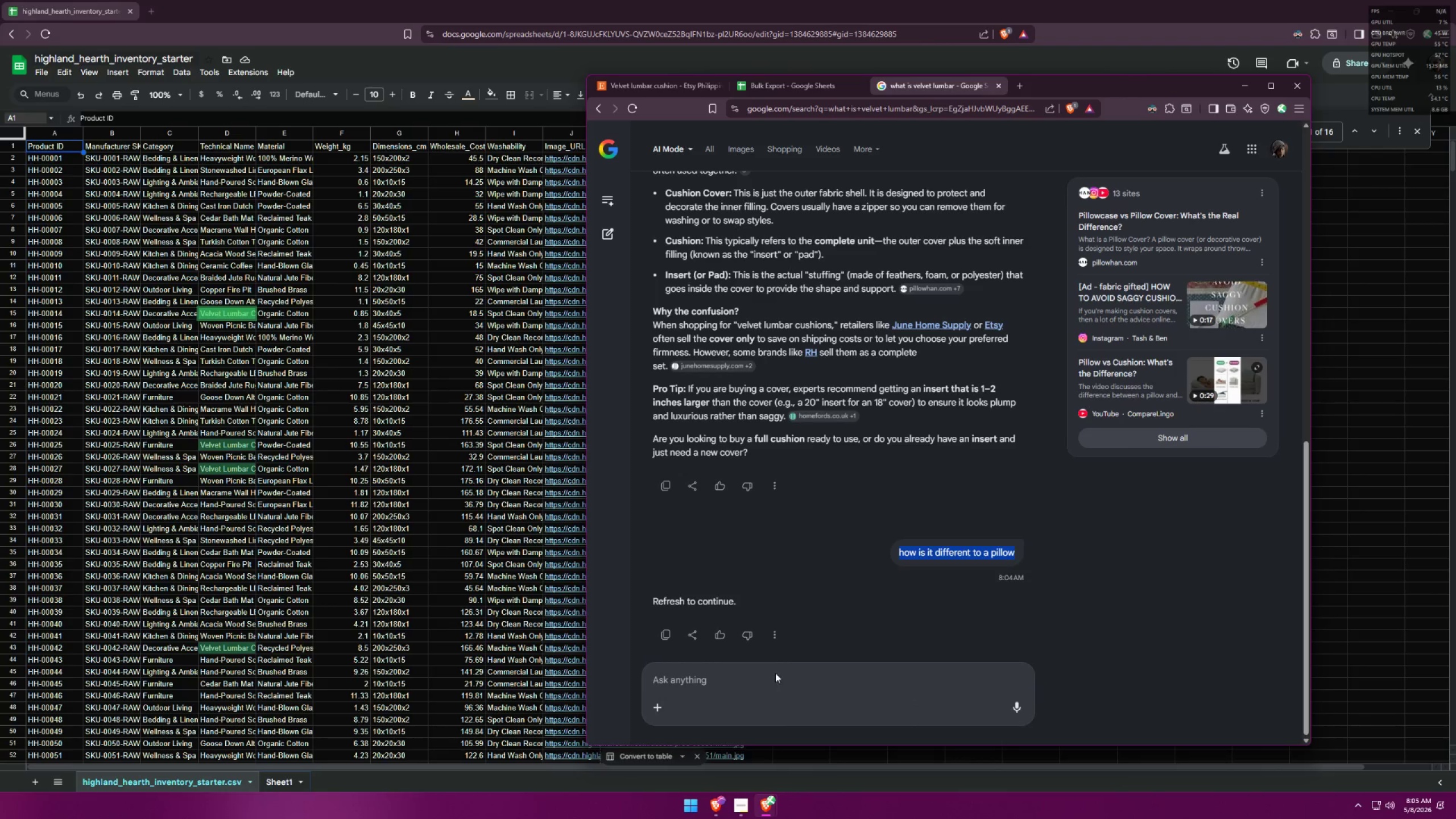 
key(Control+ControlLeft)
 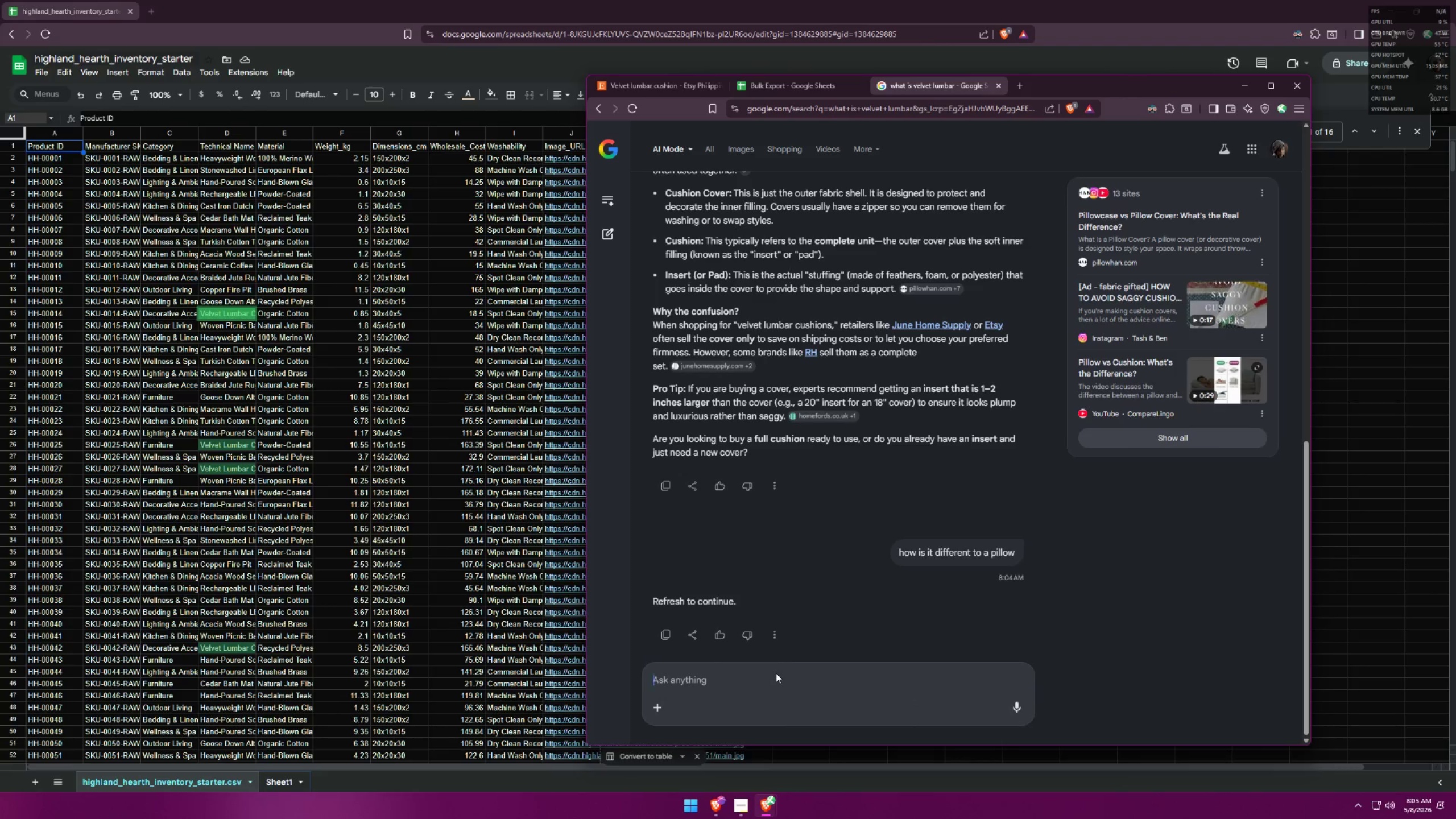 
key(Control+V)
 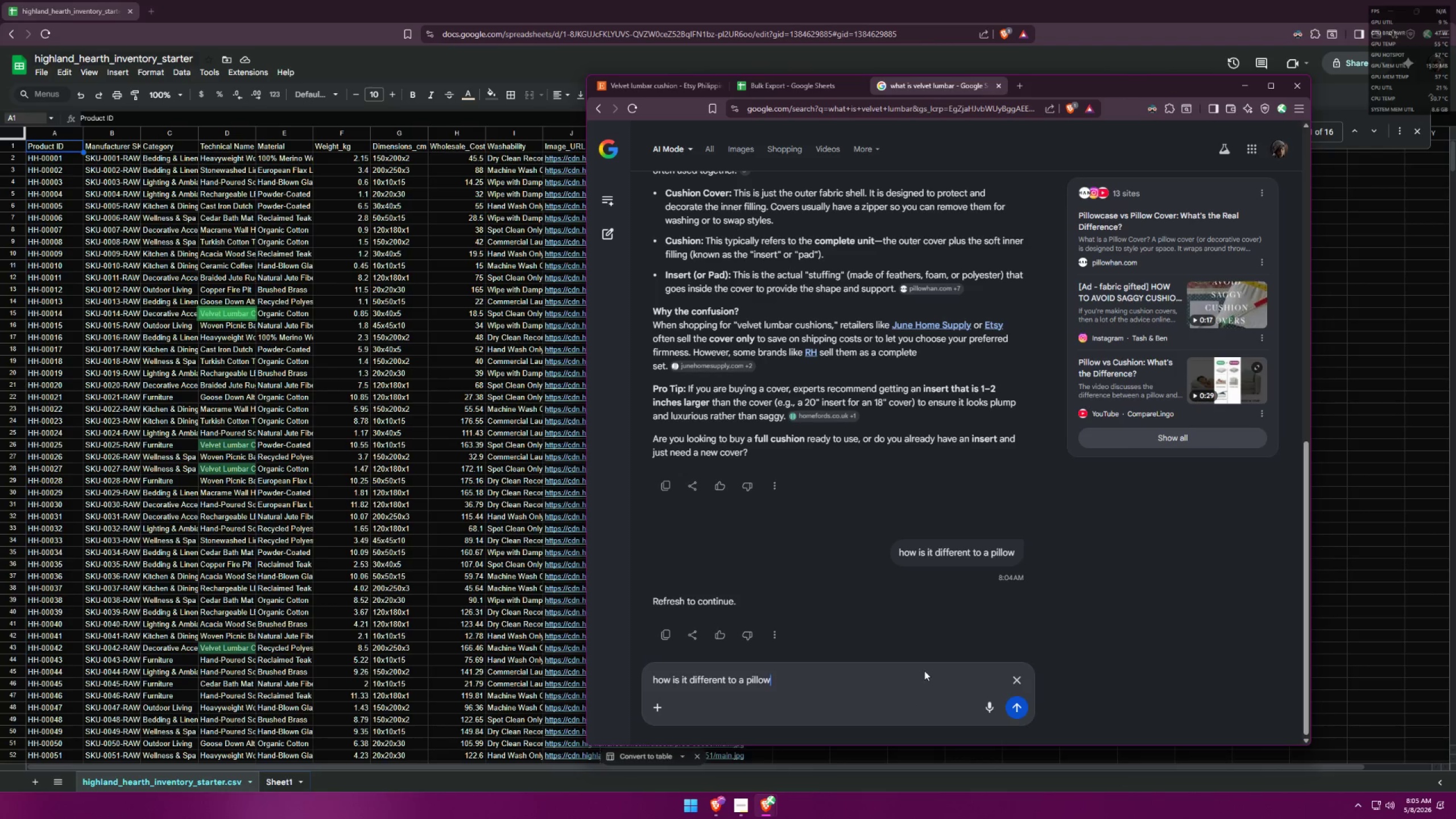 
key(Enter)
 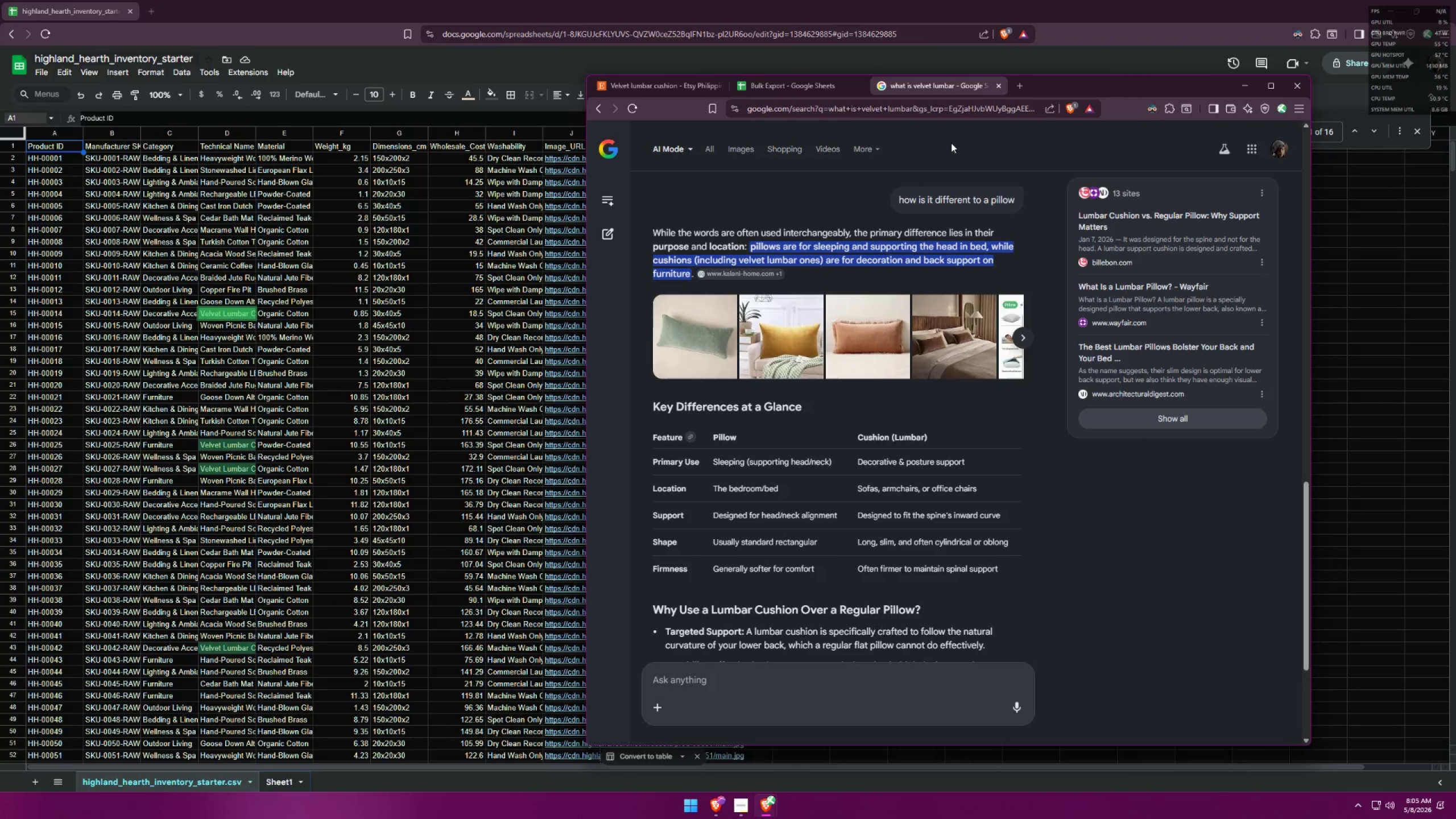 
wait(12.2)
 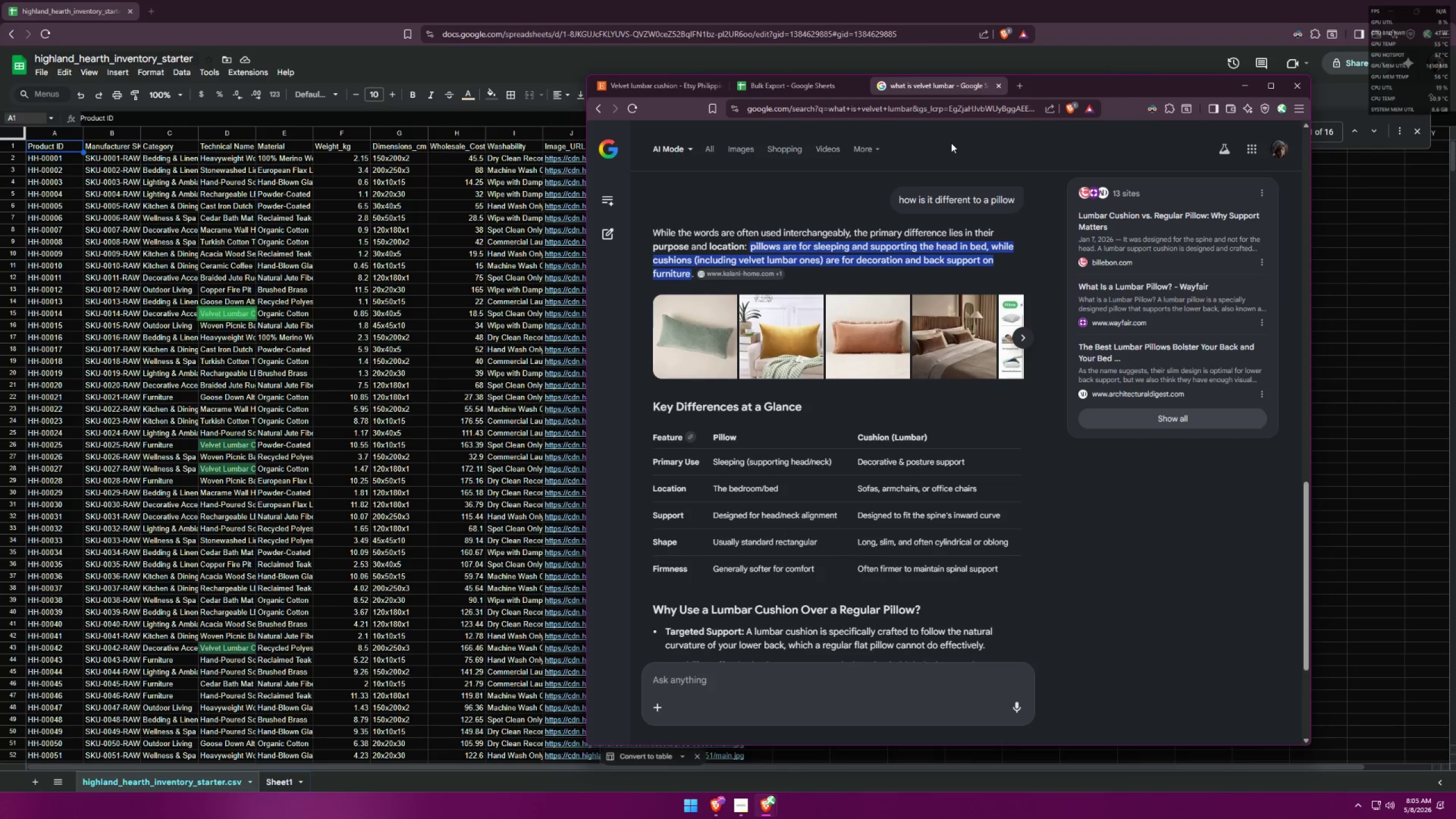 
left_click([711, 672])
 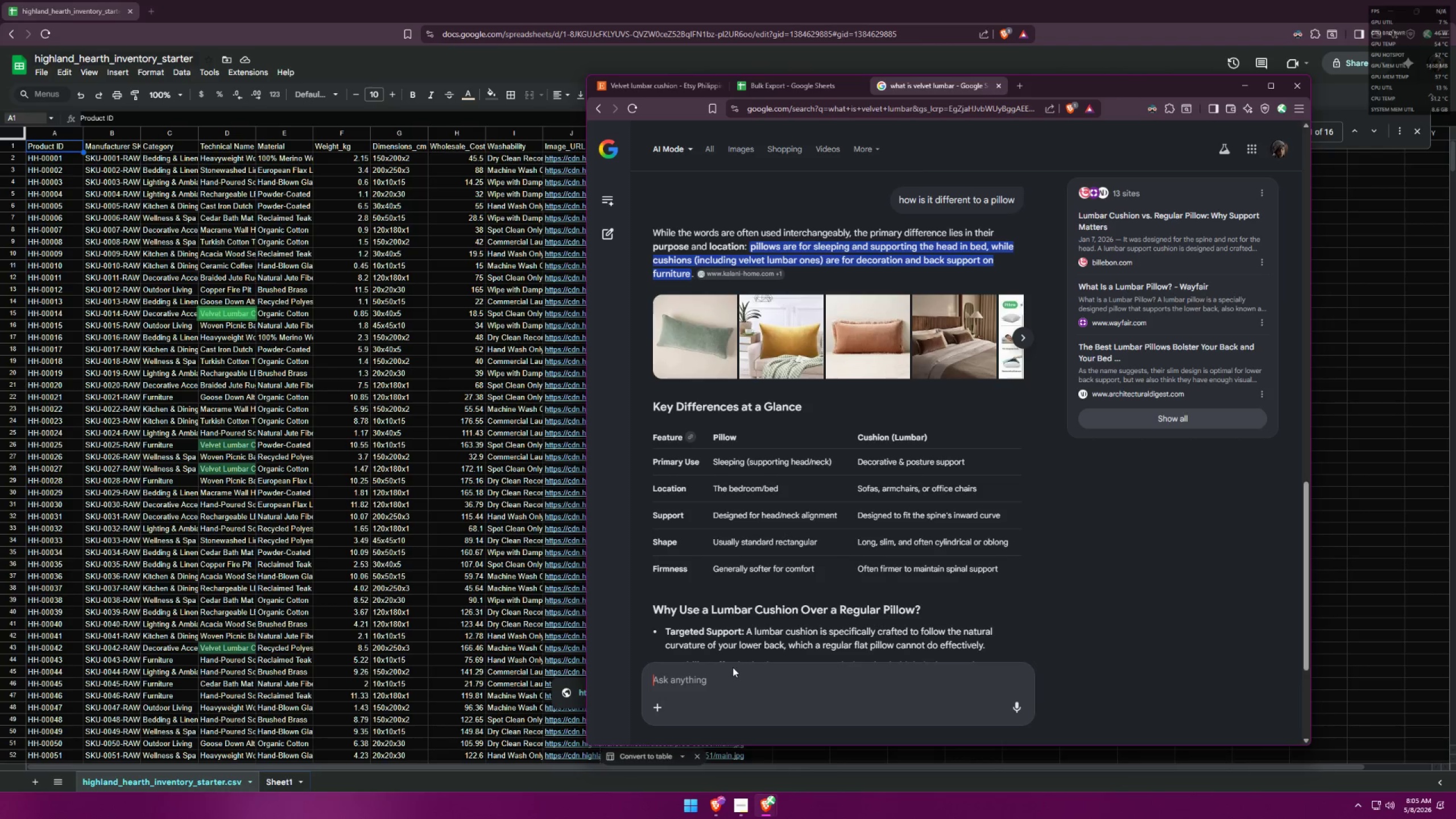 
type(can u search the web which of these materials are the best for )
 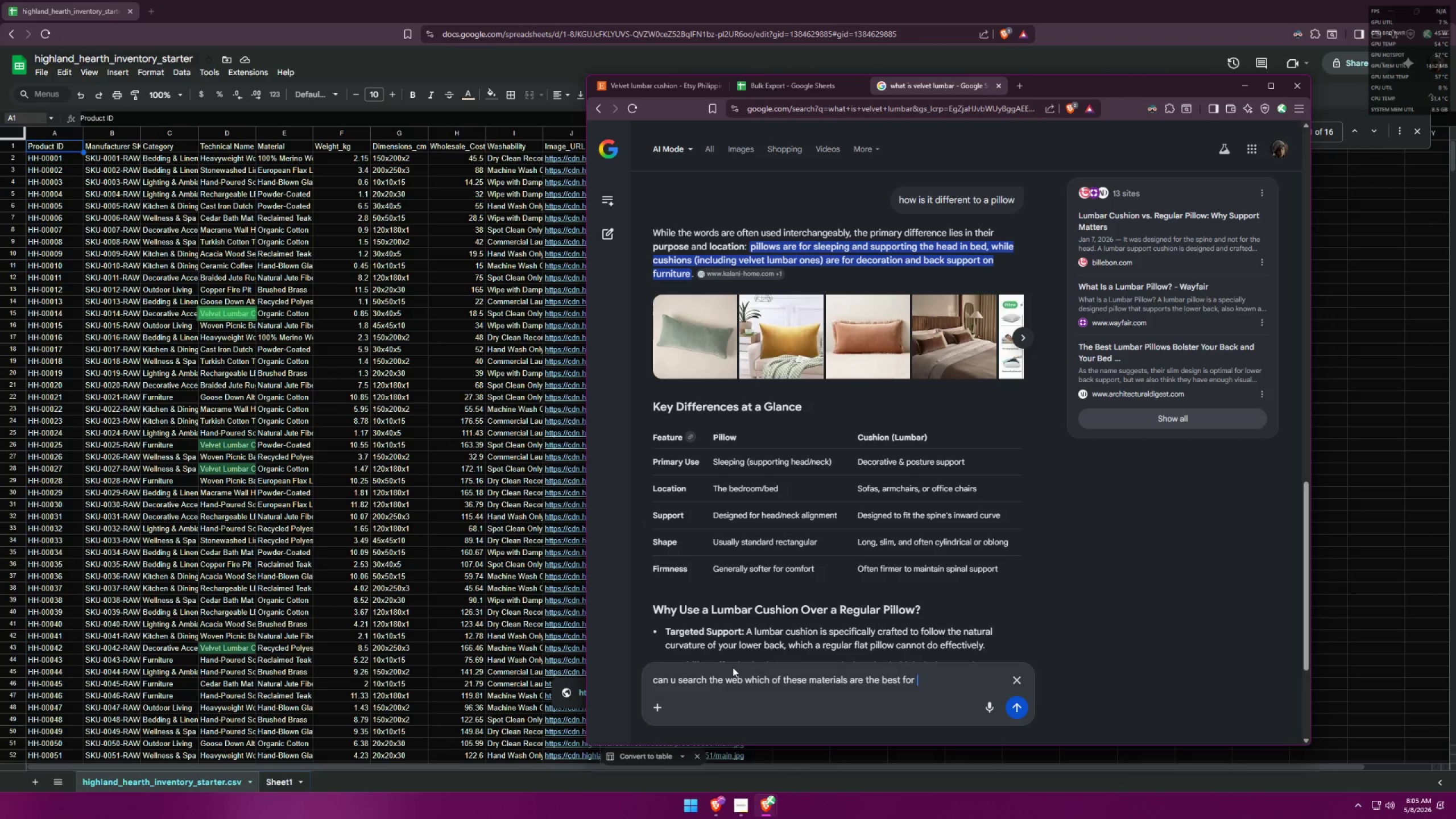 
key(Control+V)
 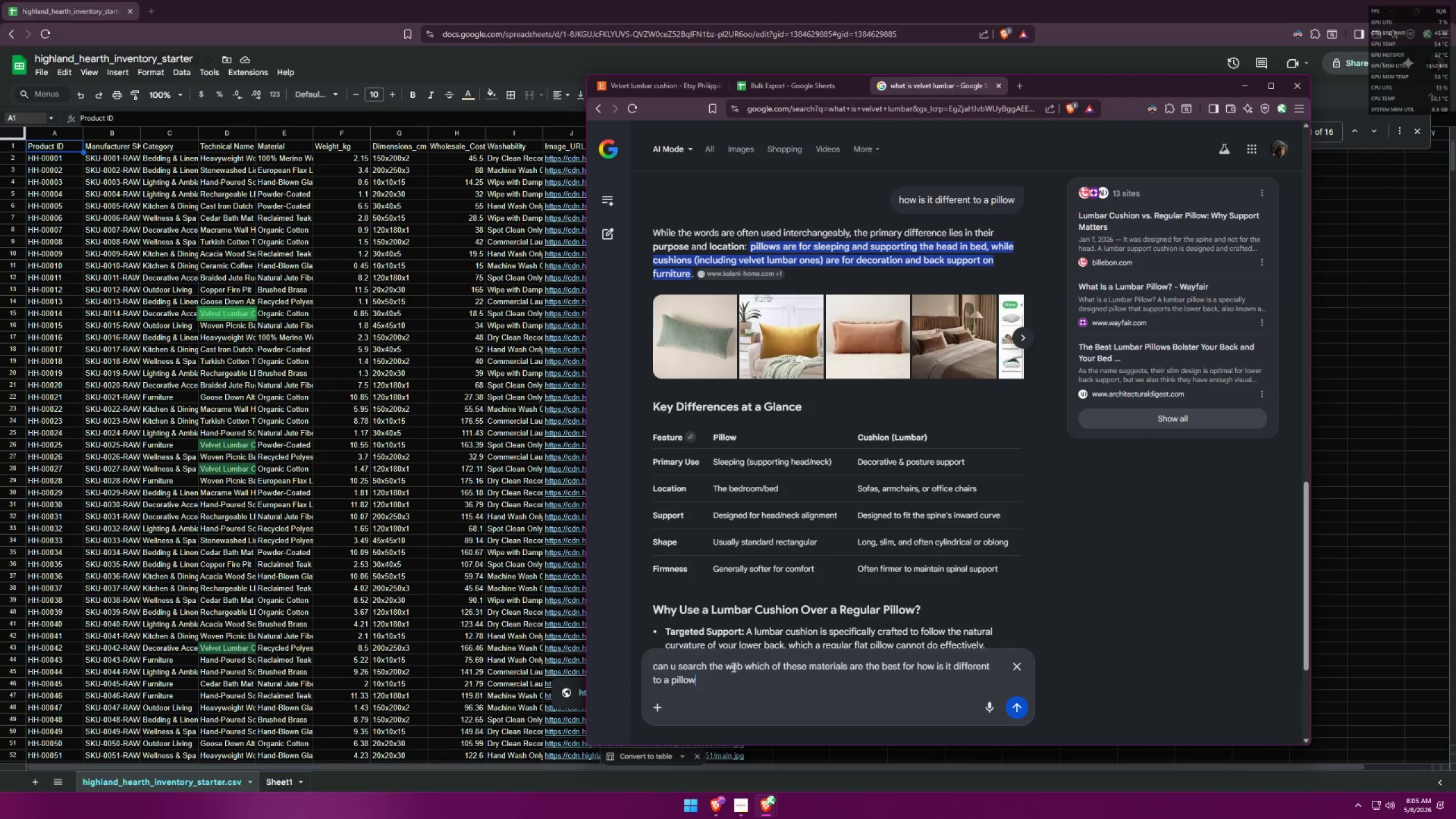 
key(Control+ControlLeft)
 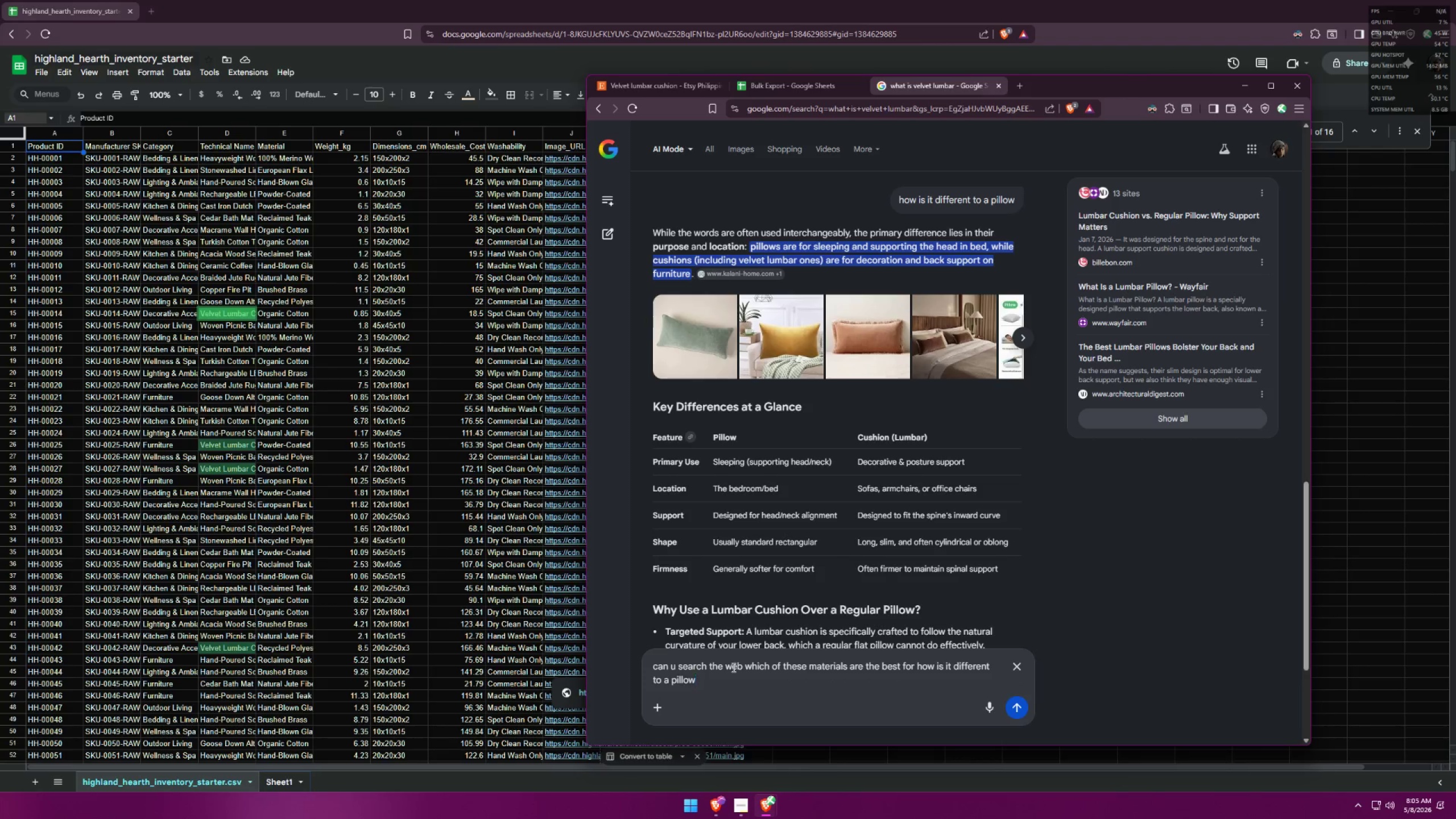 
key(Control+Z)
 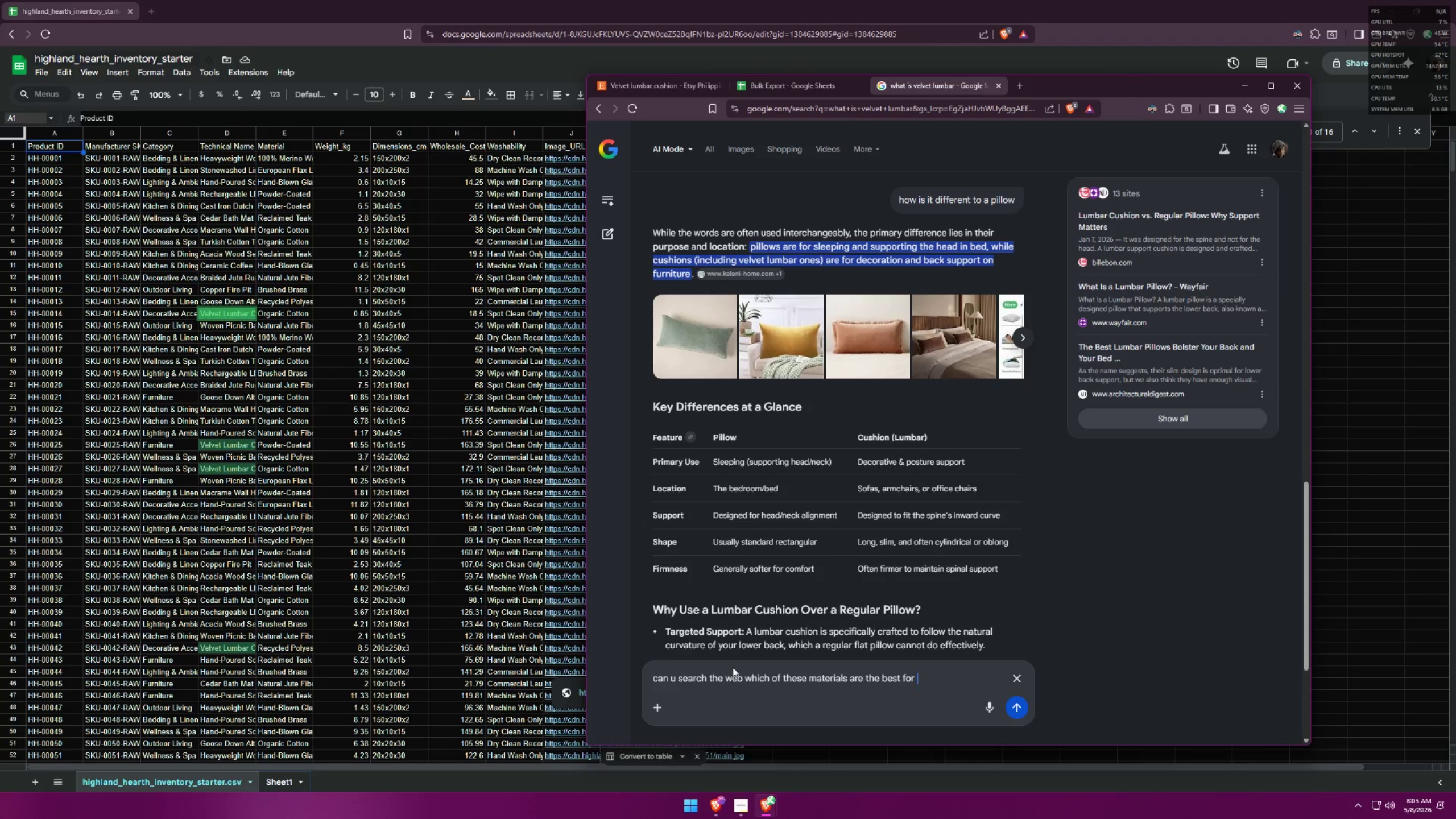 
type(Velvet Lumbar Cushion that is currently in demand i)
key(Backspace)
type(on Etsy ? )
 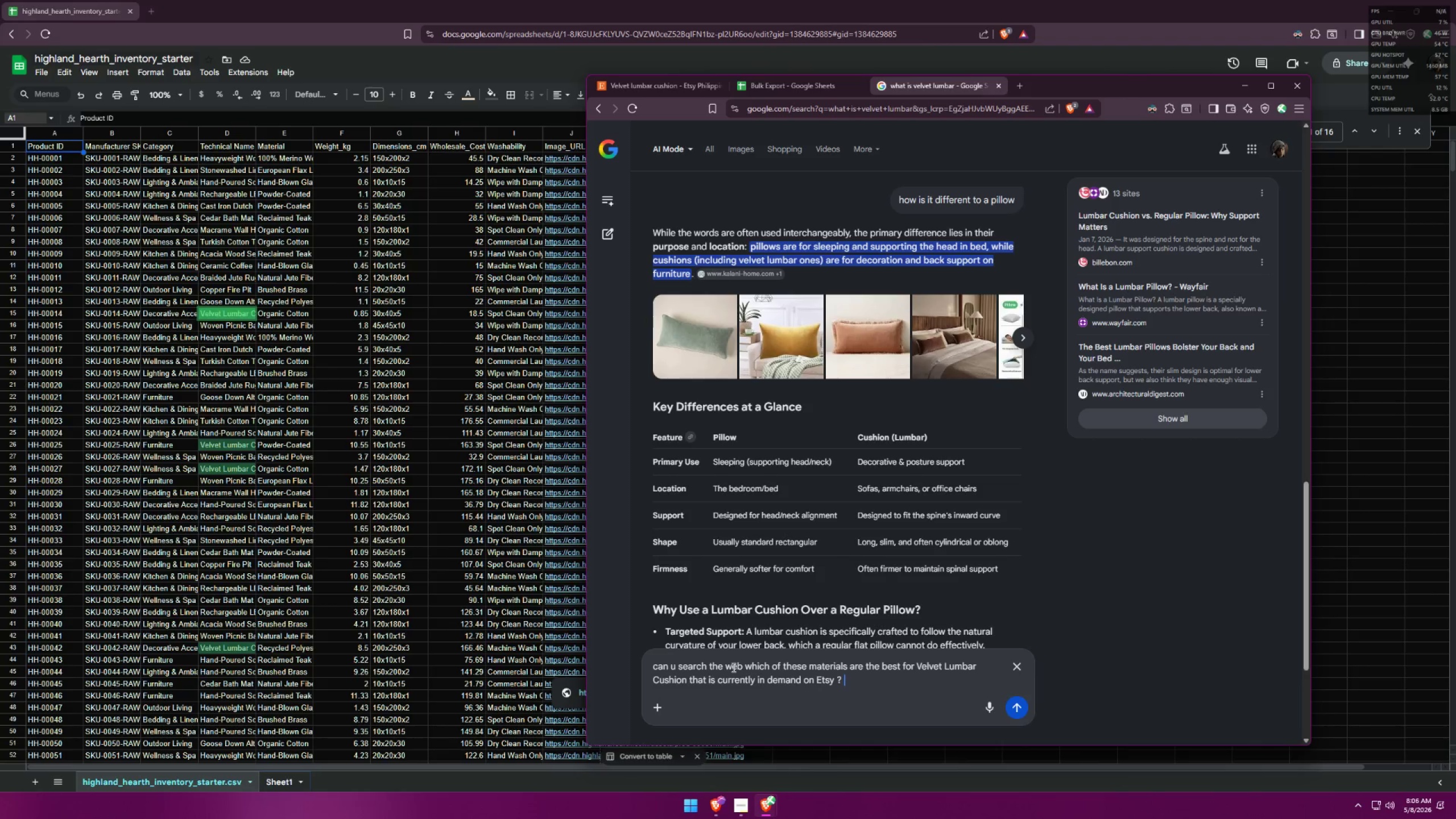 
left_click([284, 788])
 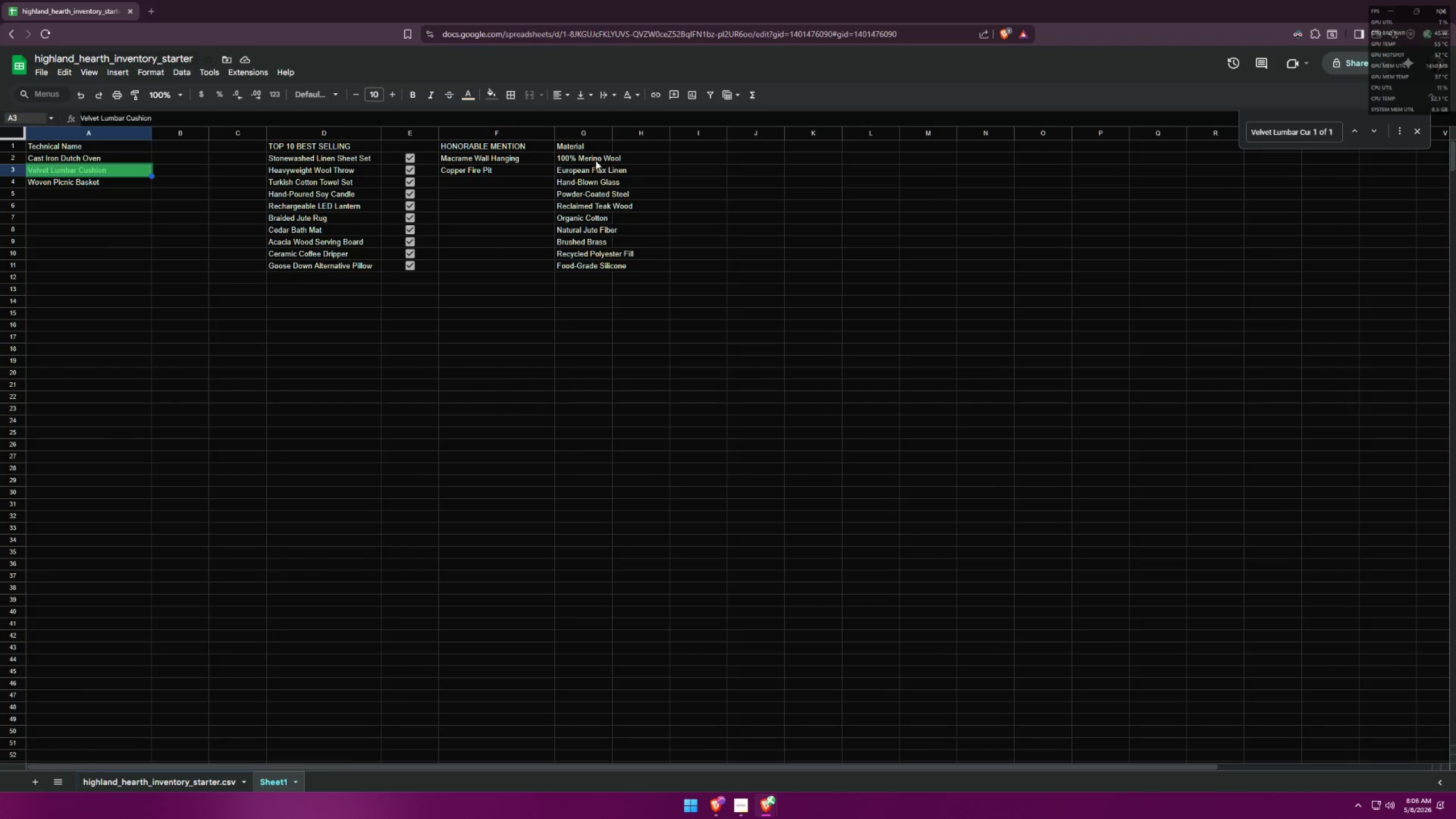 
left_click_drag(start_coordinate=[578, 156], to_coordinate=[578, 262])
 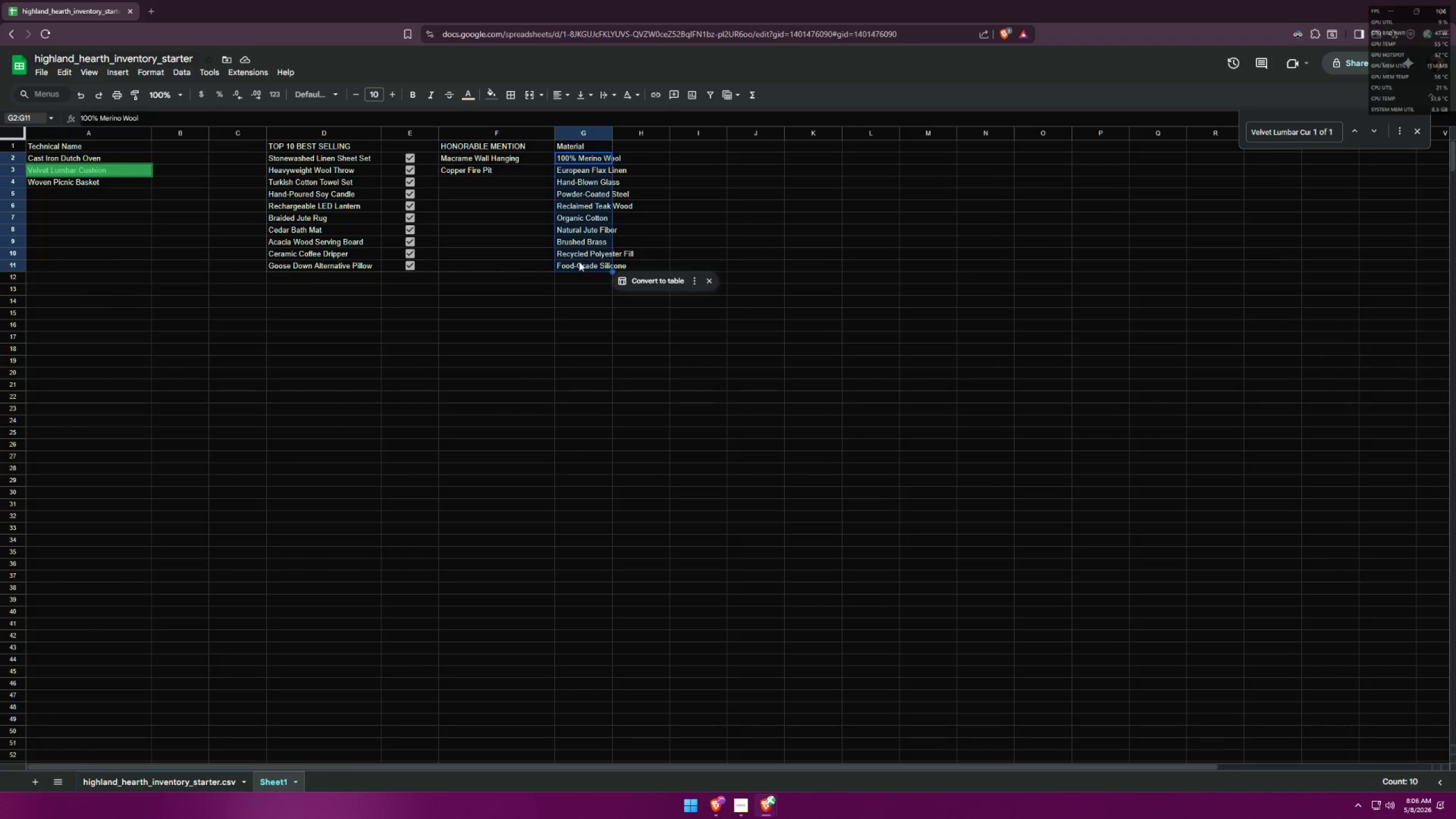 
key(Control+ControlLeft)
 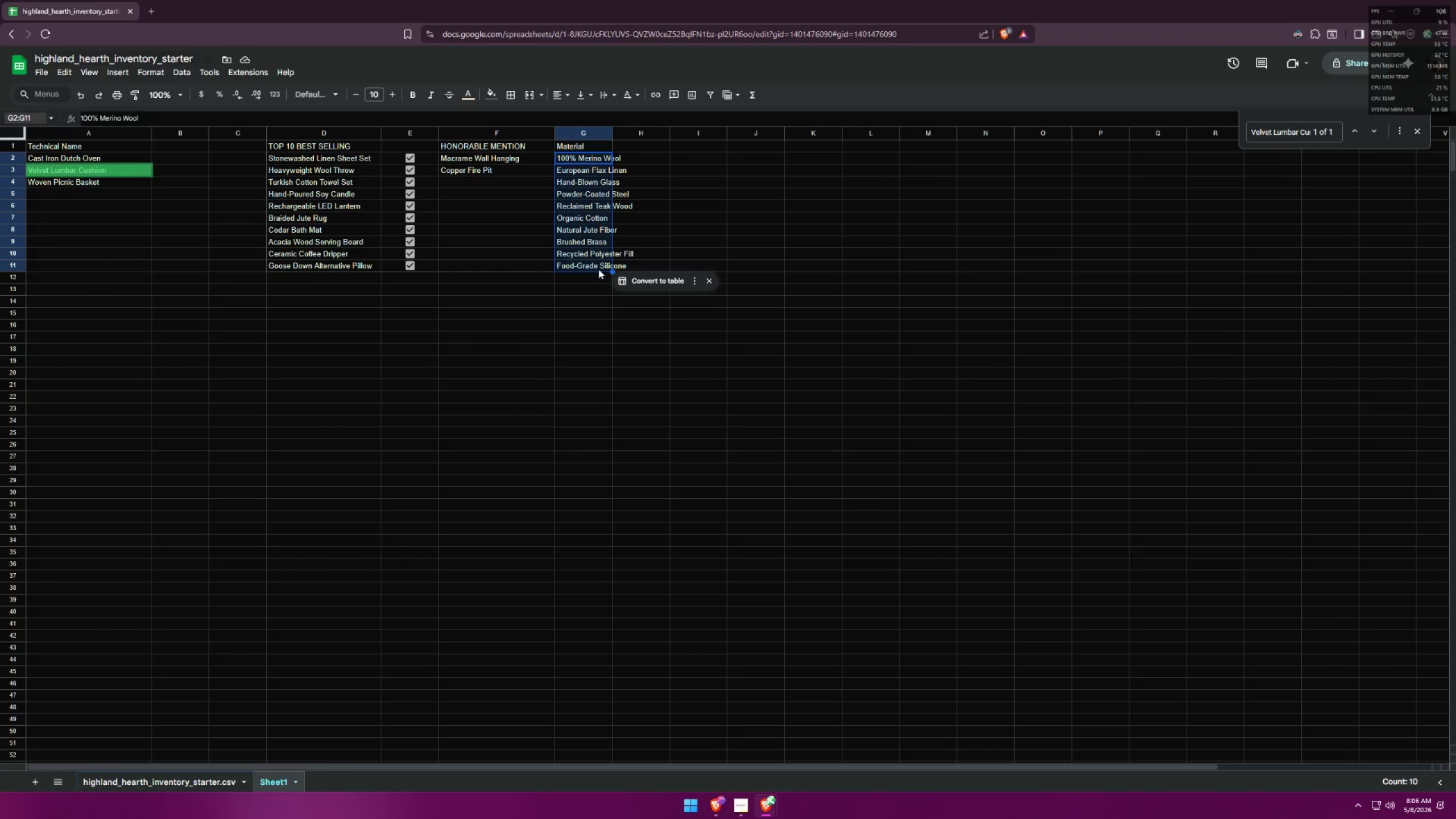 
key(Control+C)
 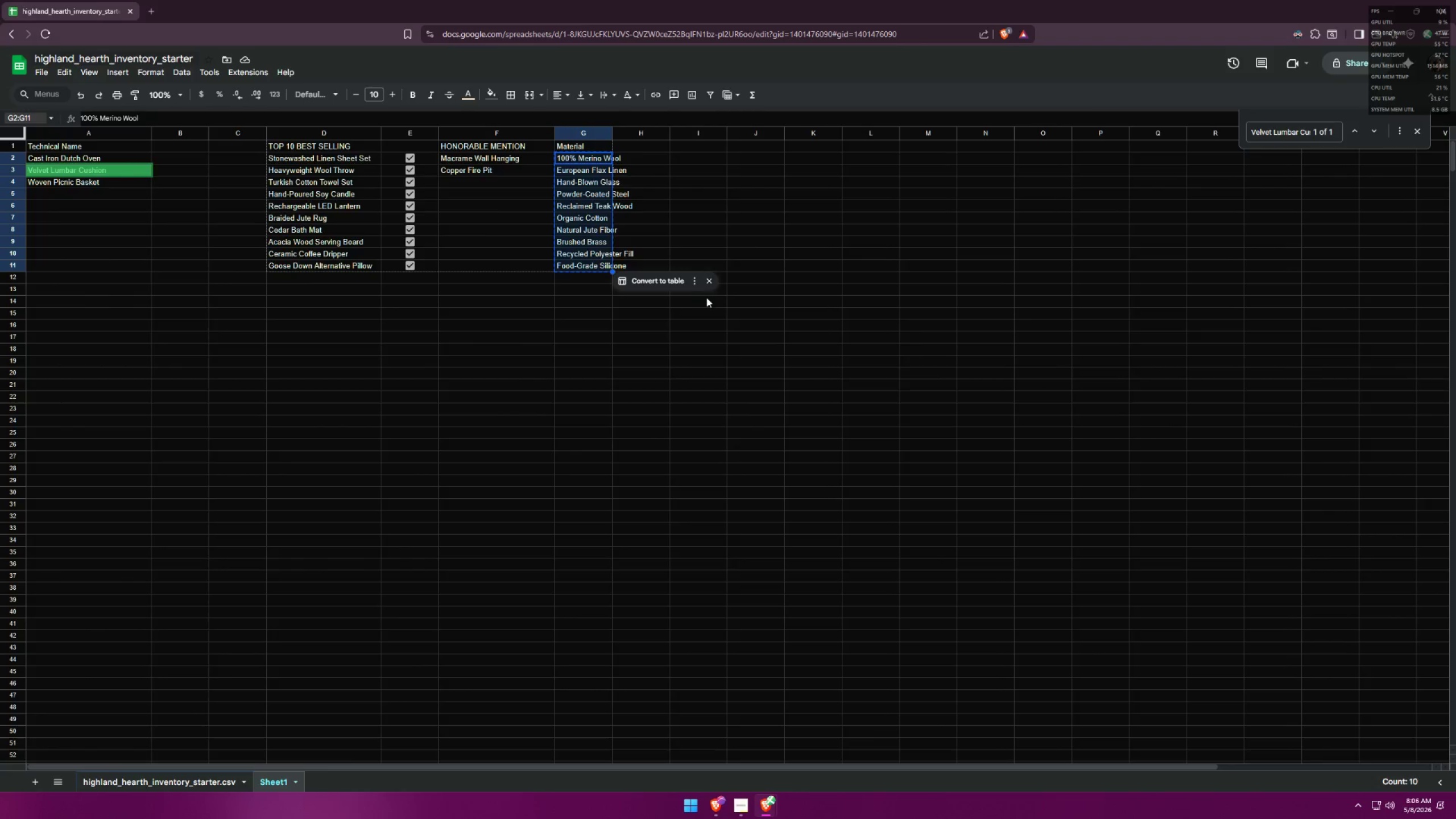 
key(Alt+AltLeft)
 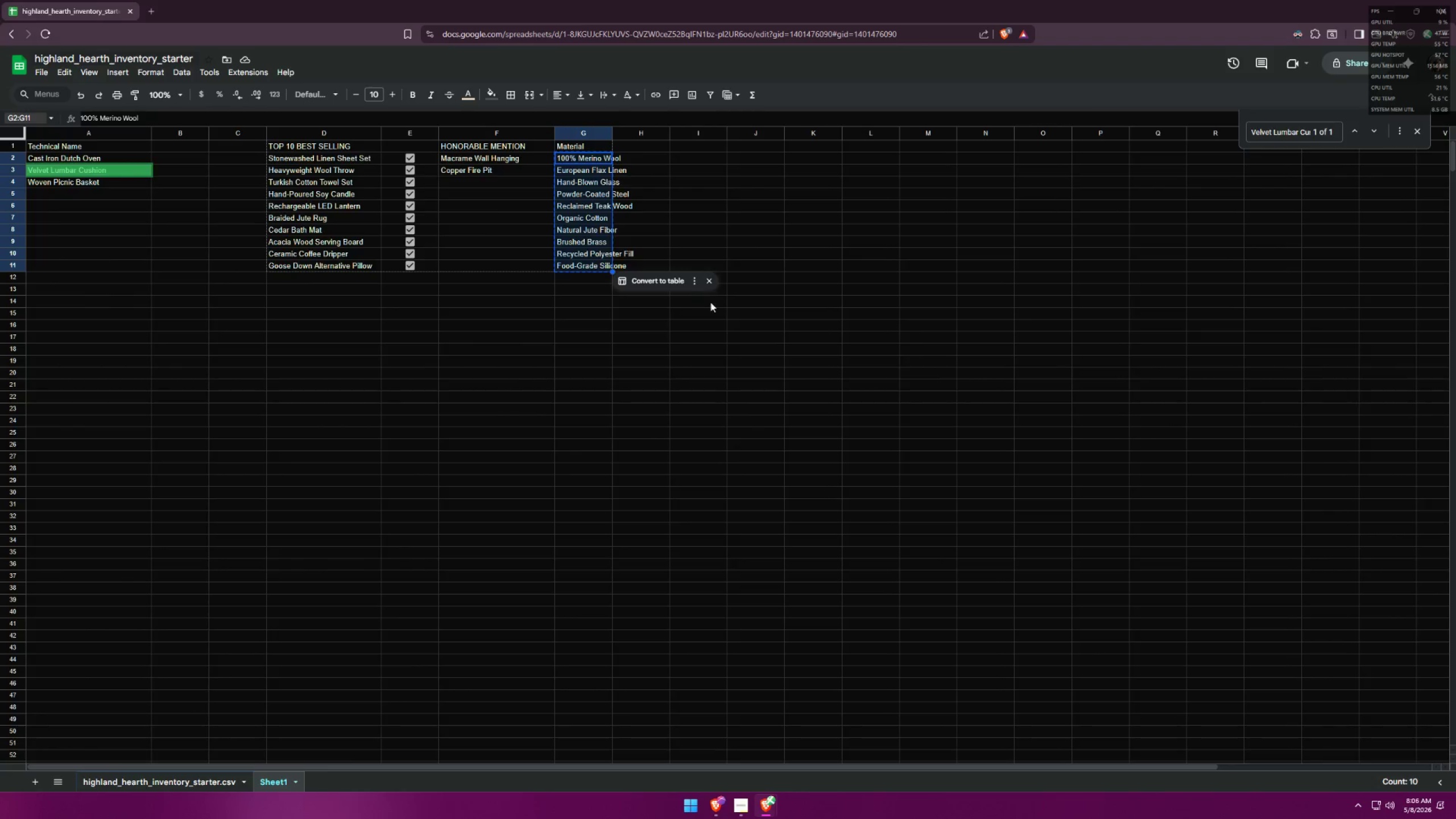 
key(Alt+Tab)
 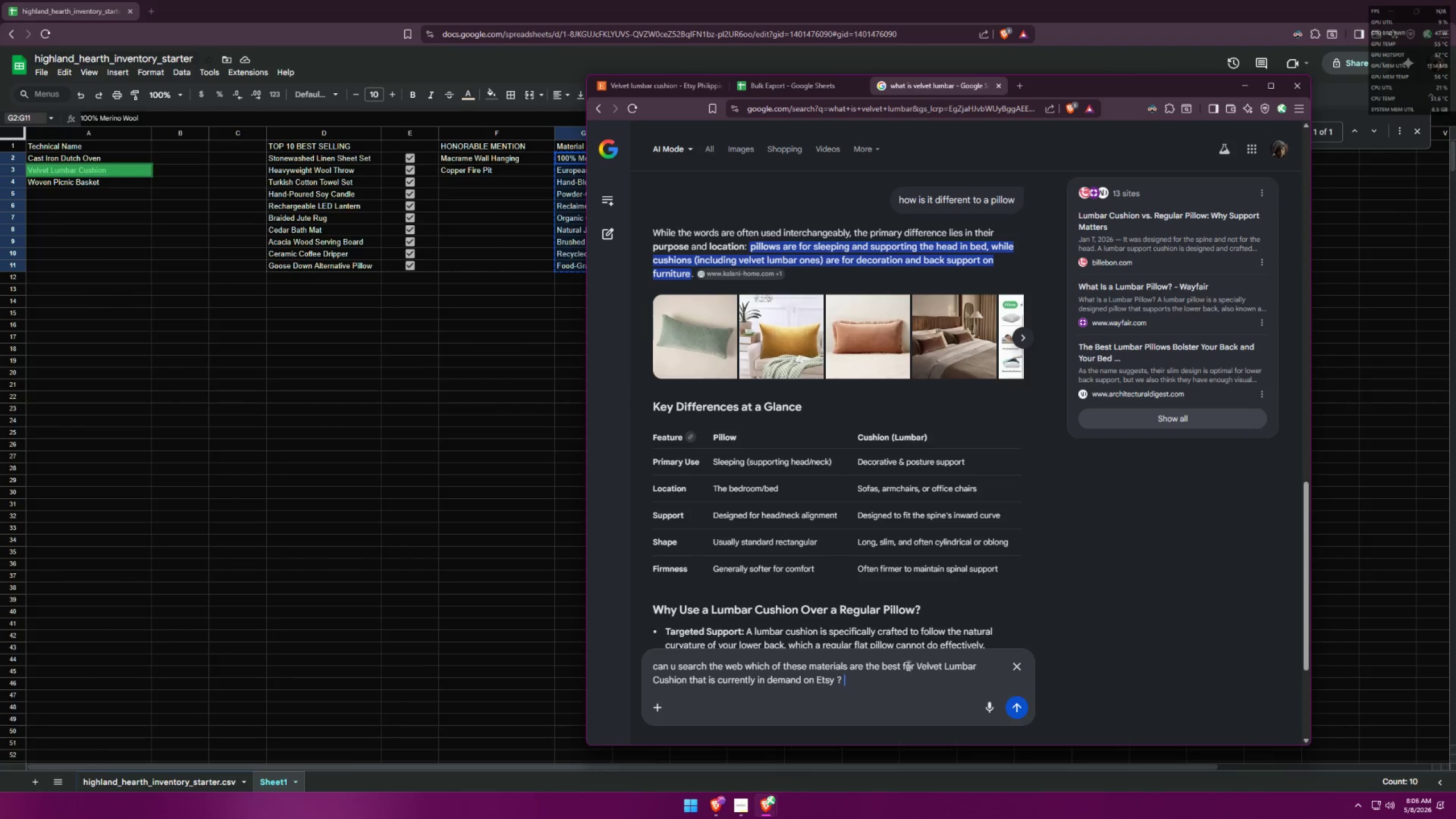 
key(Control+V)
 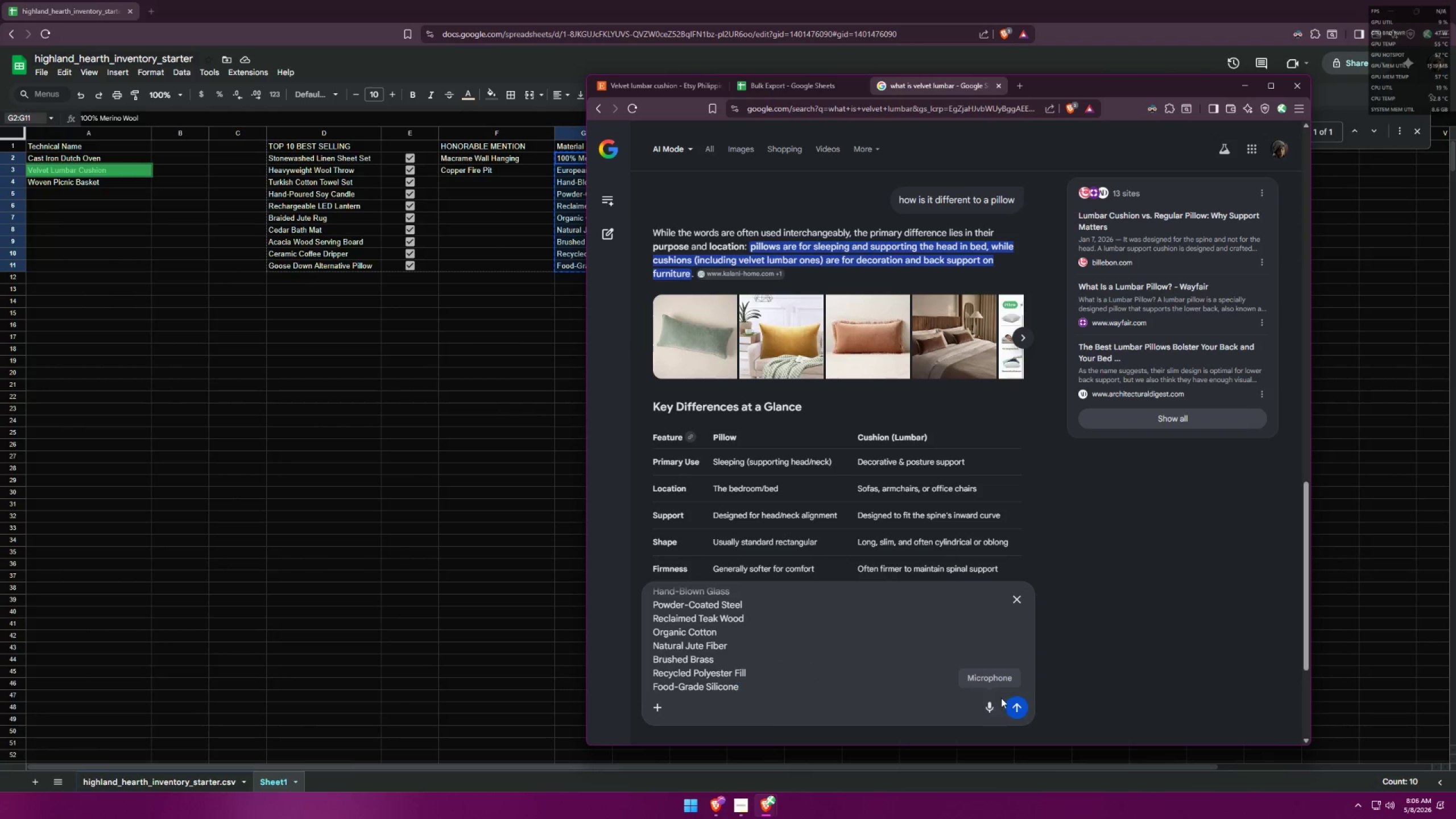 
key(Shift+Enter)
 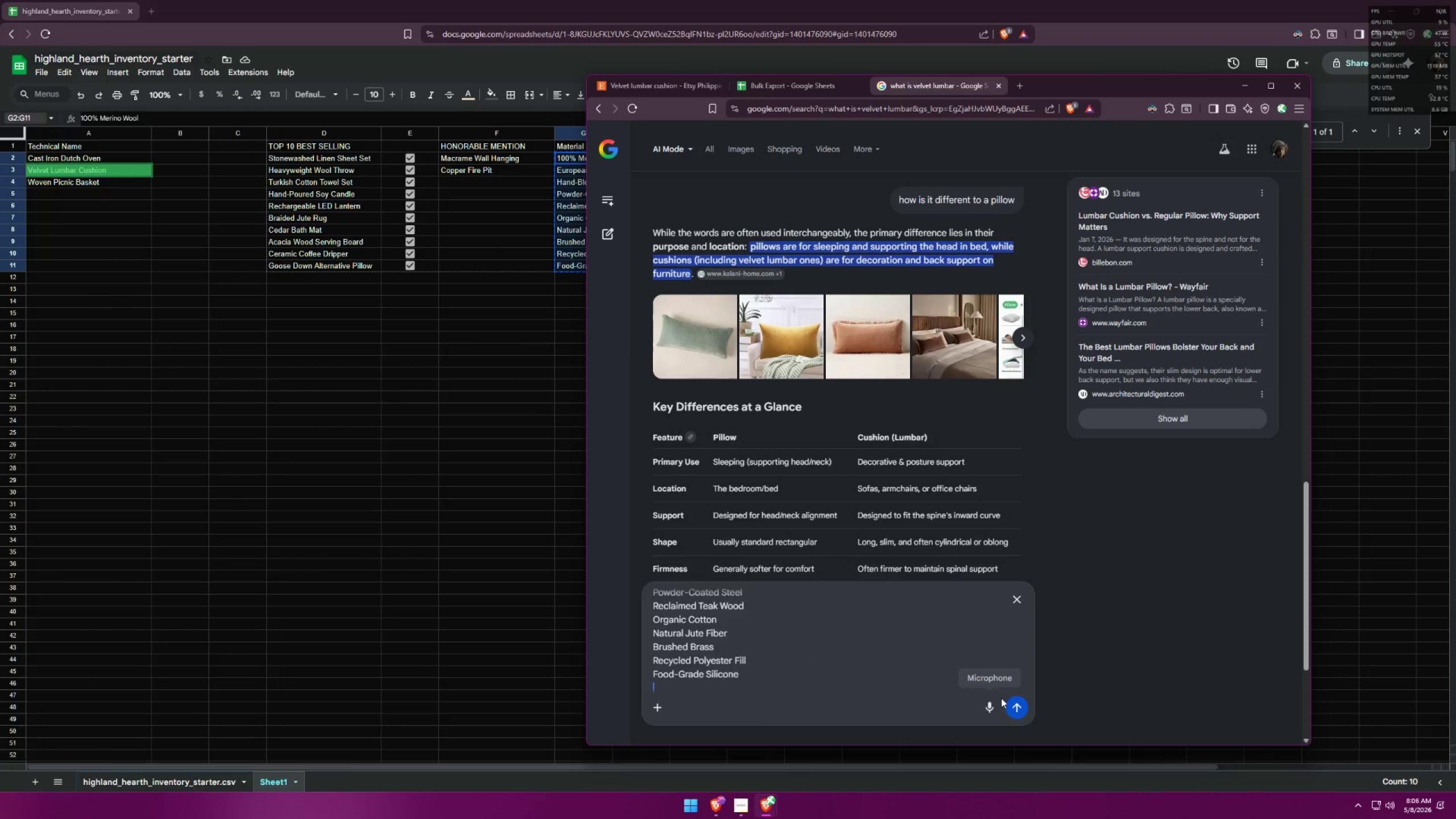 
key(Shift+Enter)
 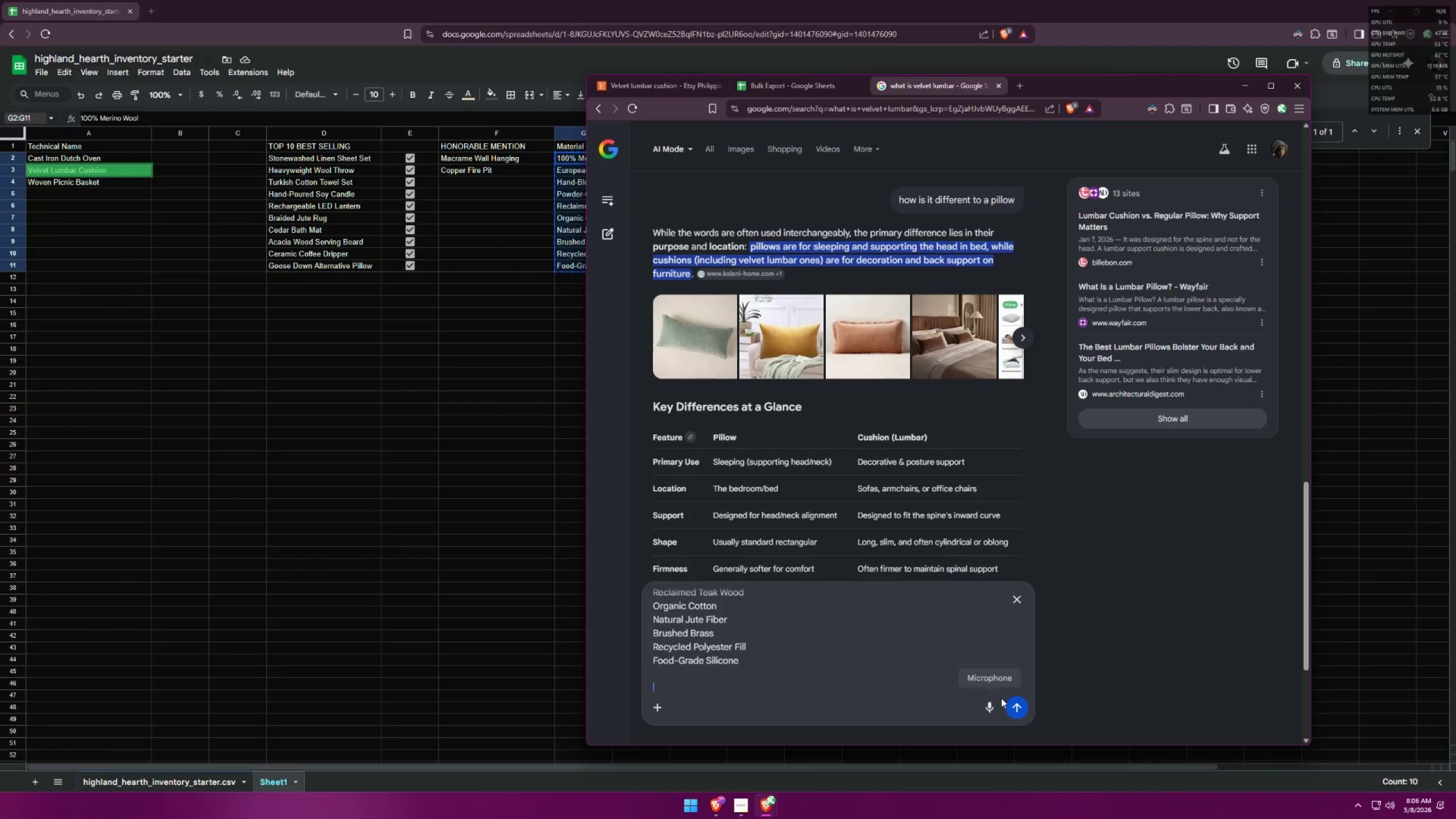 
type(i need 2)
 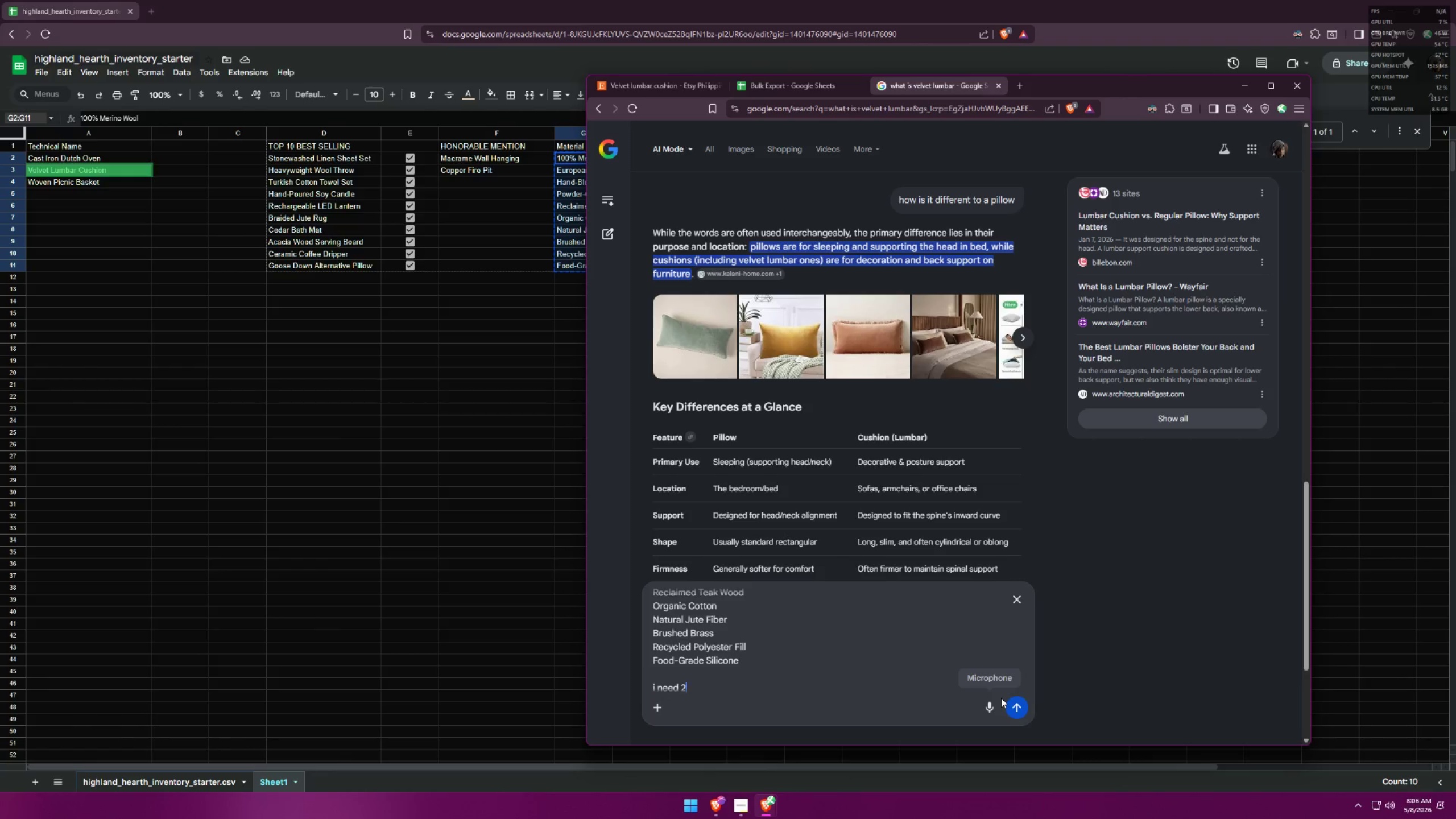 
key(Enter)
 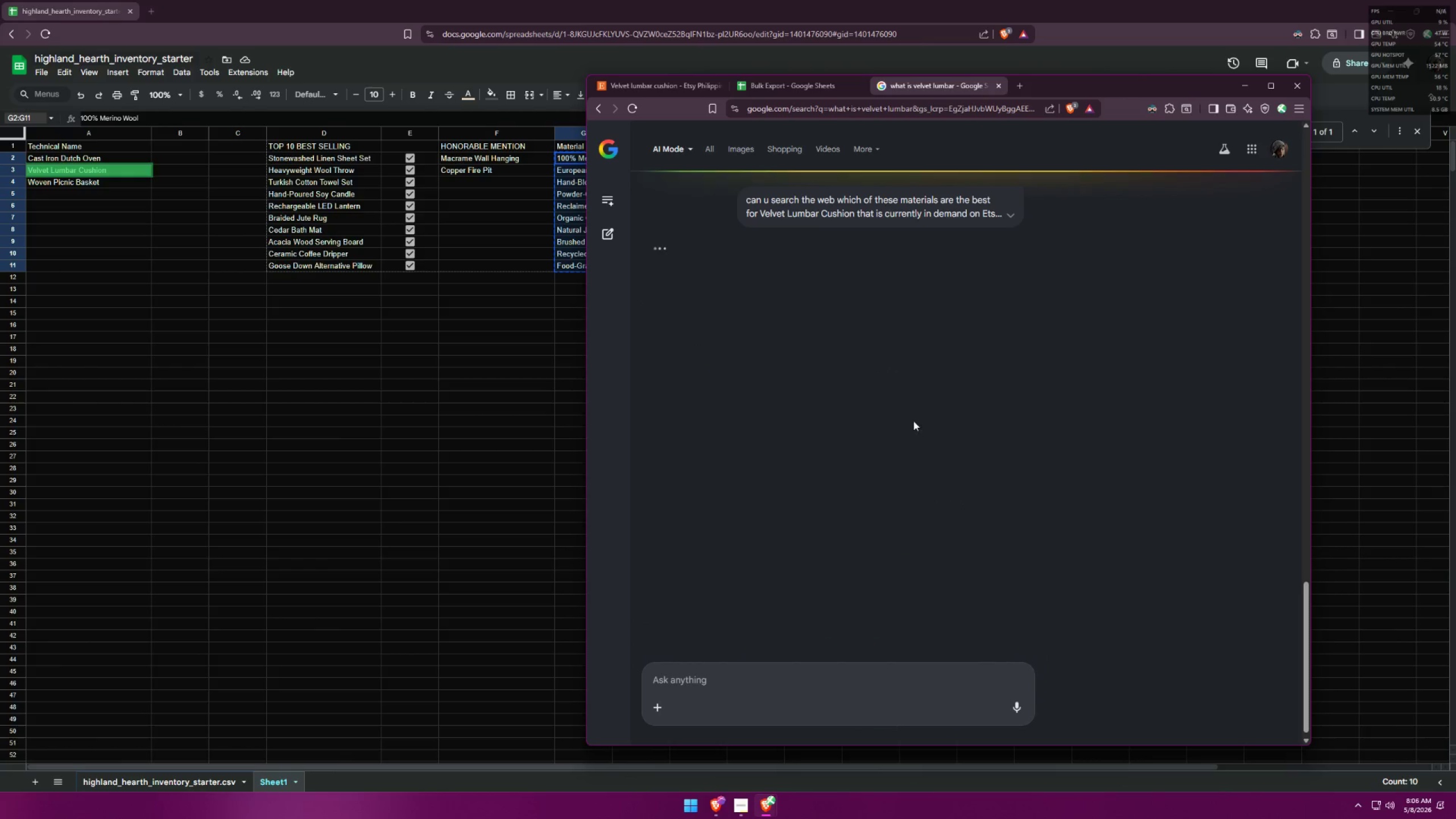 
mouse_move([862, 316])
 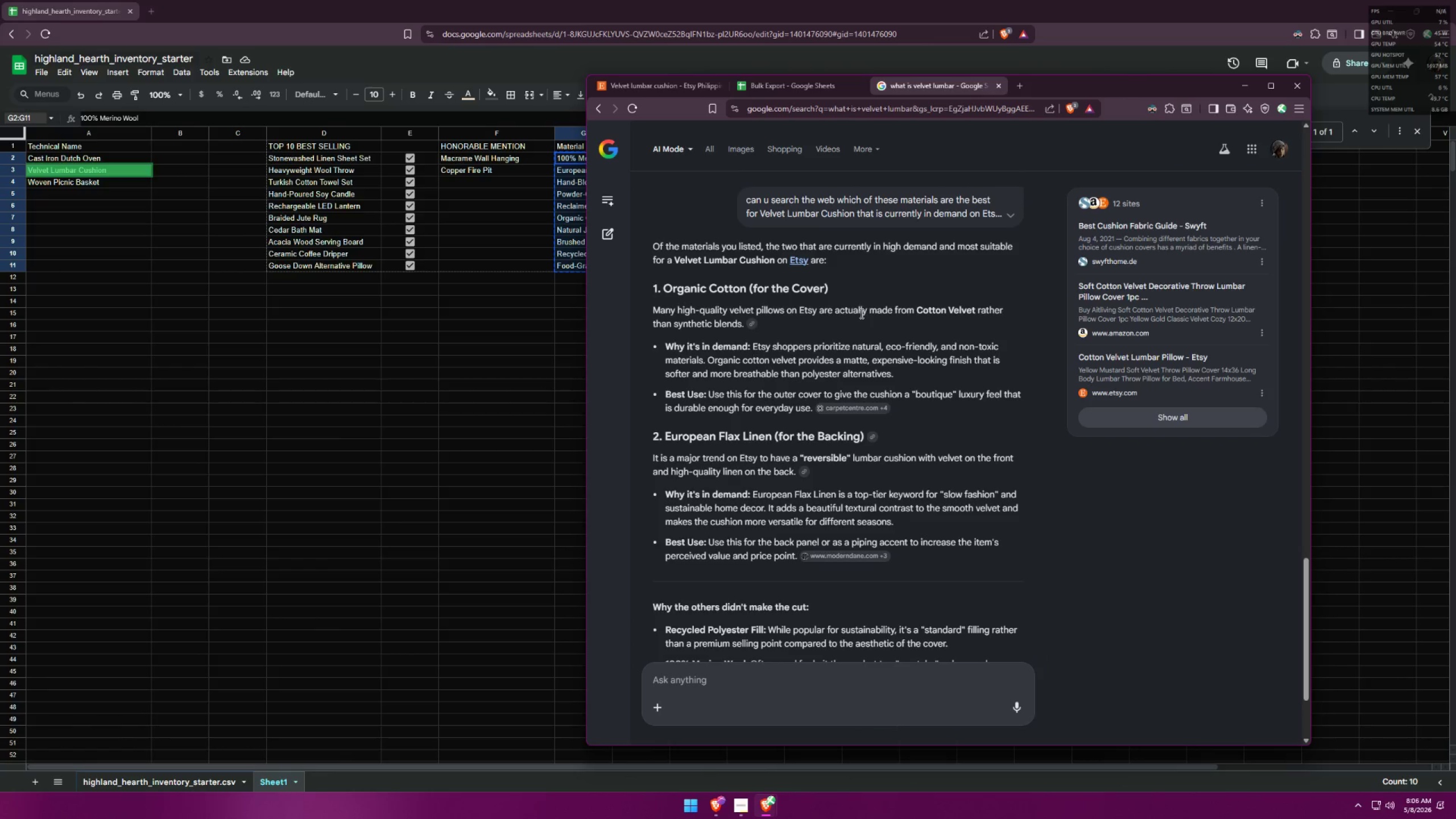 
wait(5.11)
 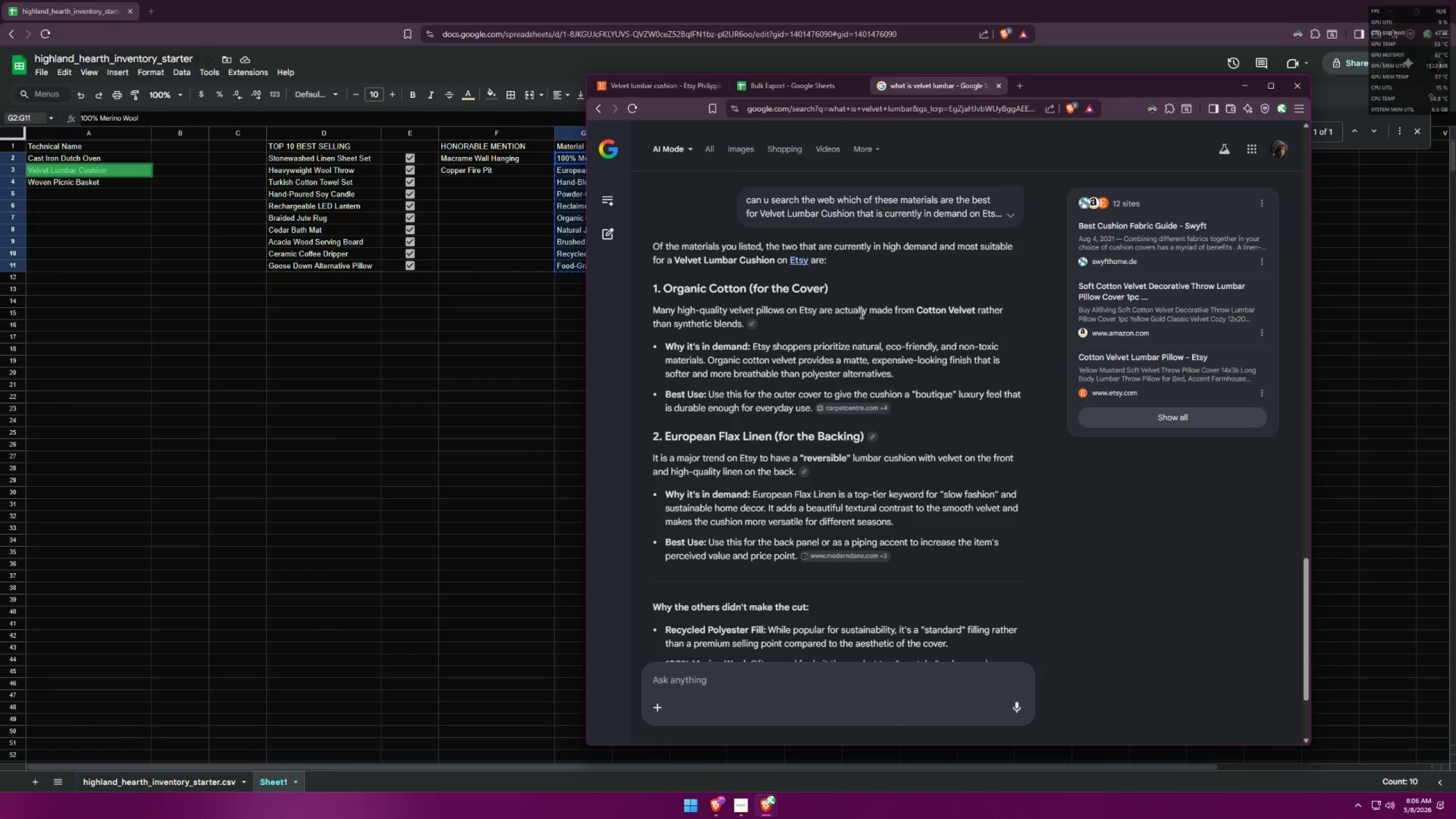 
scroll: coordinate [861, 317], scroll_direction: down, amount: 2.0
 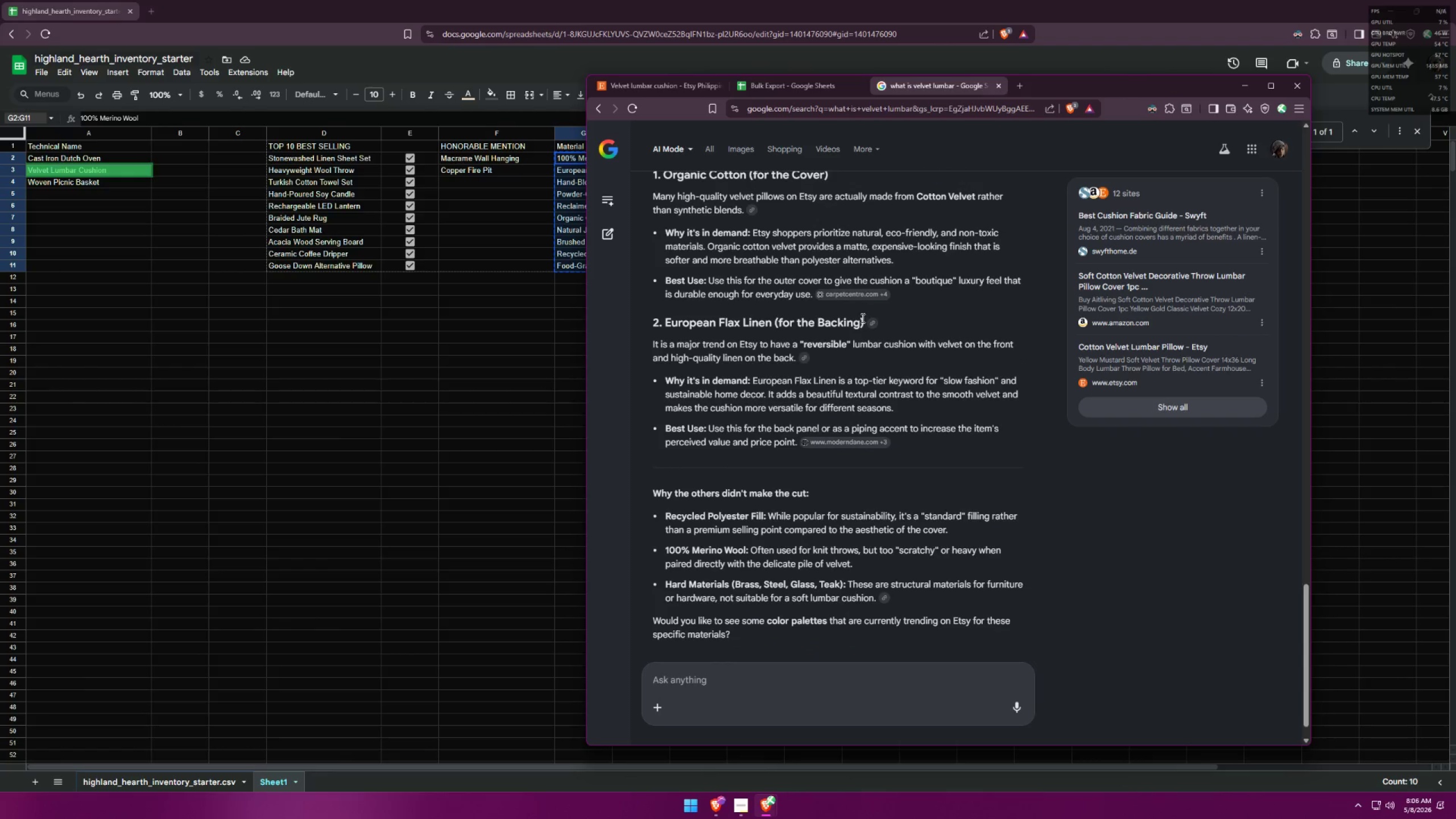 
scroll: coordinate [862, 318], scroll_direction: up, amount: 3.0
 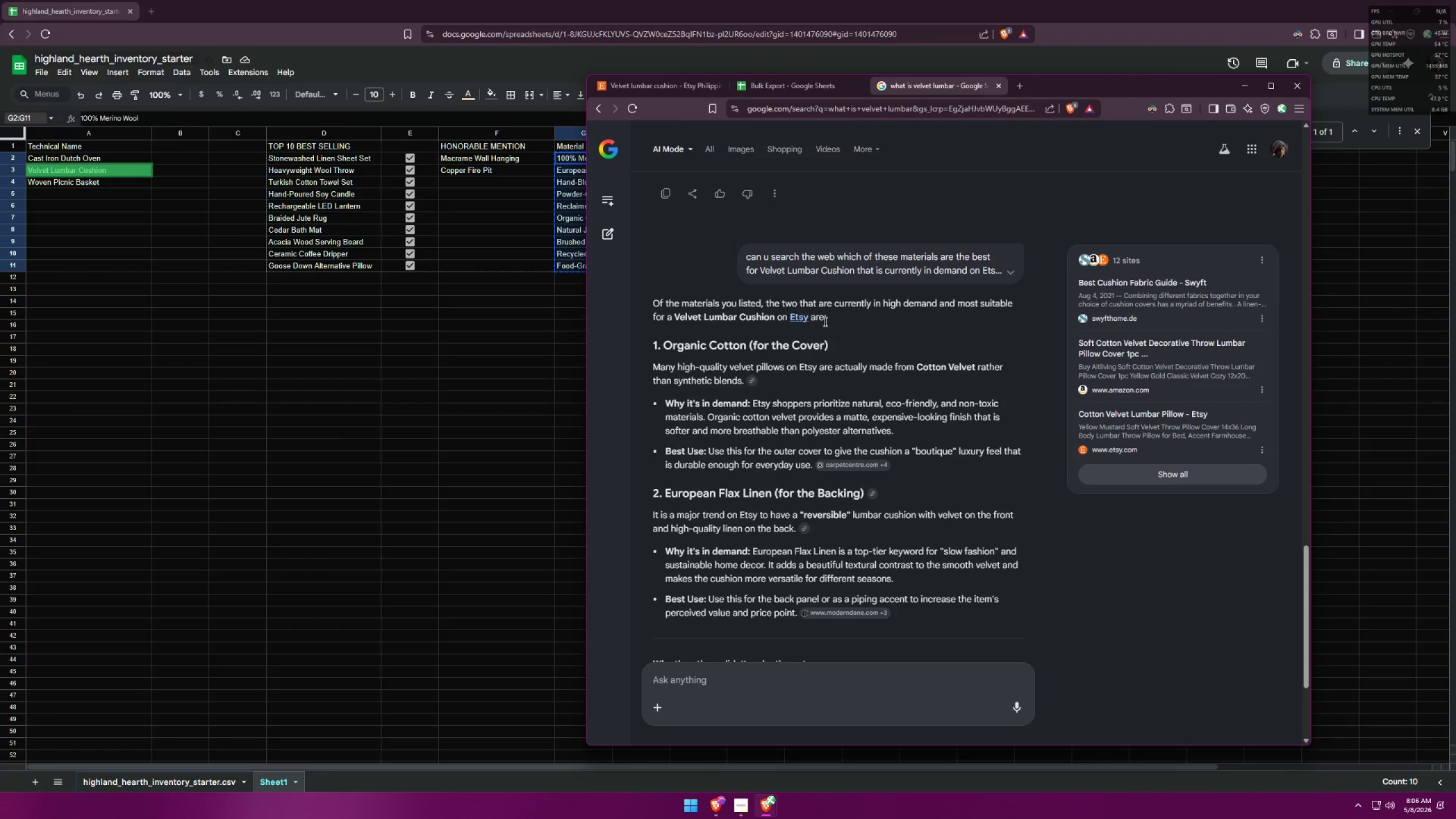 
wait(24.18)
 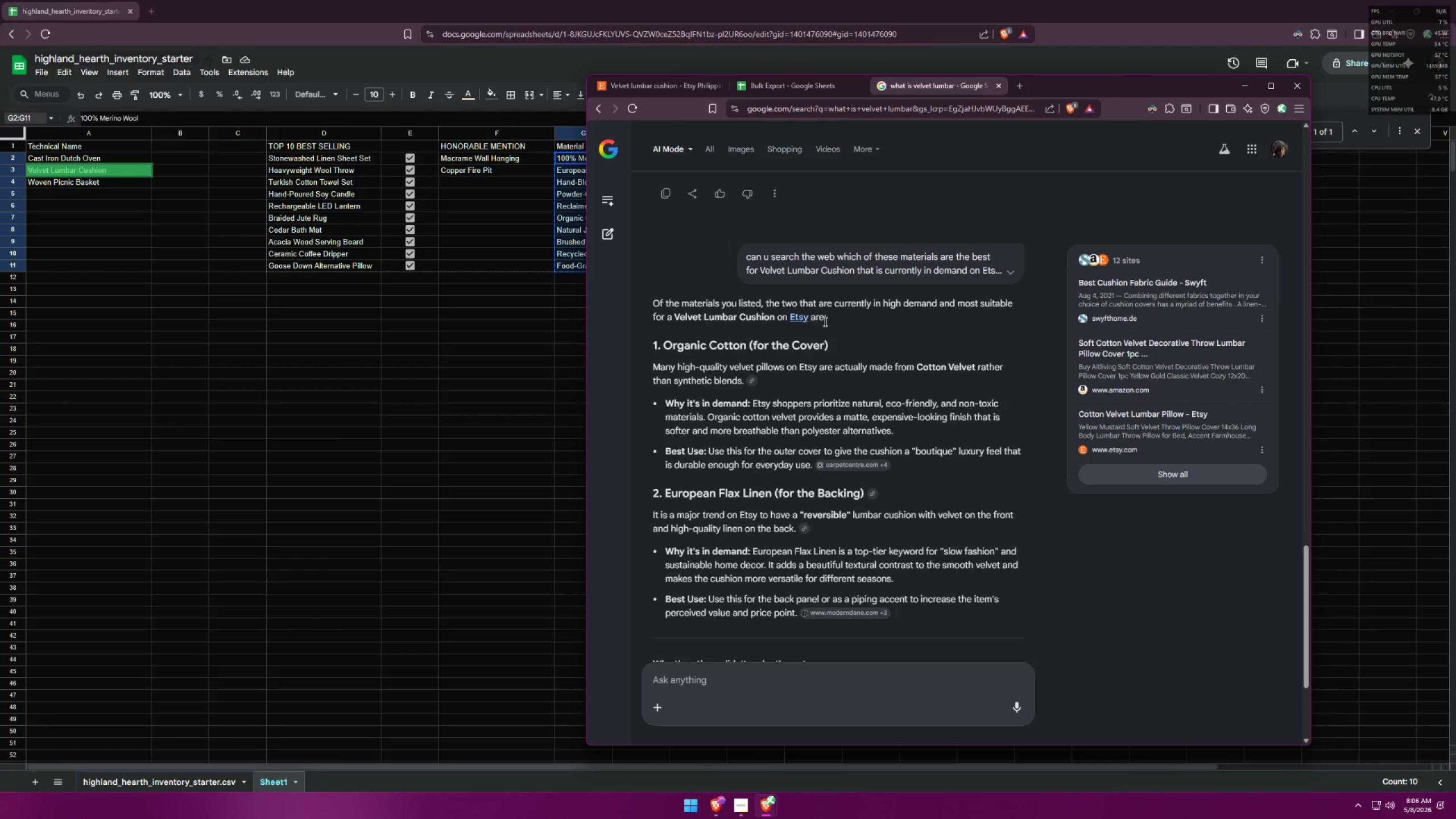 
left_click([679, 88])
 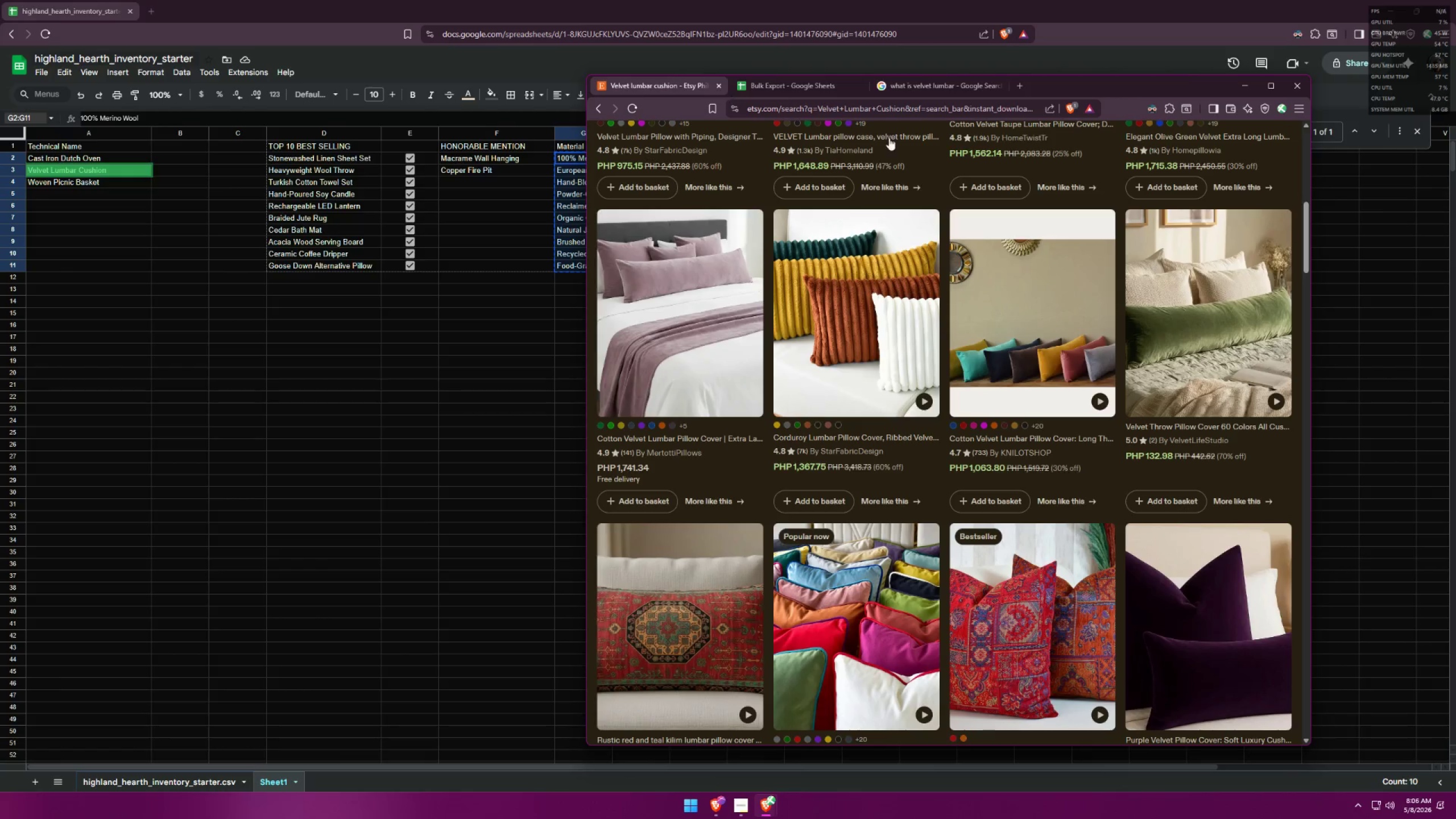 
left_click_drag(start_coordinate=[883, 139], to_coordinate=[593, 160])
 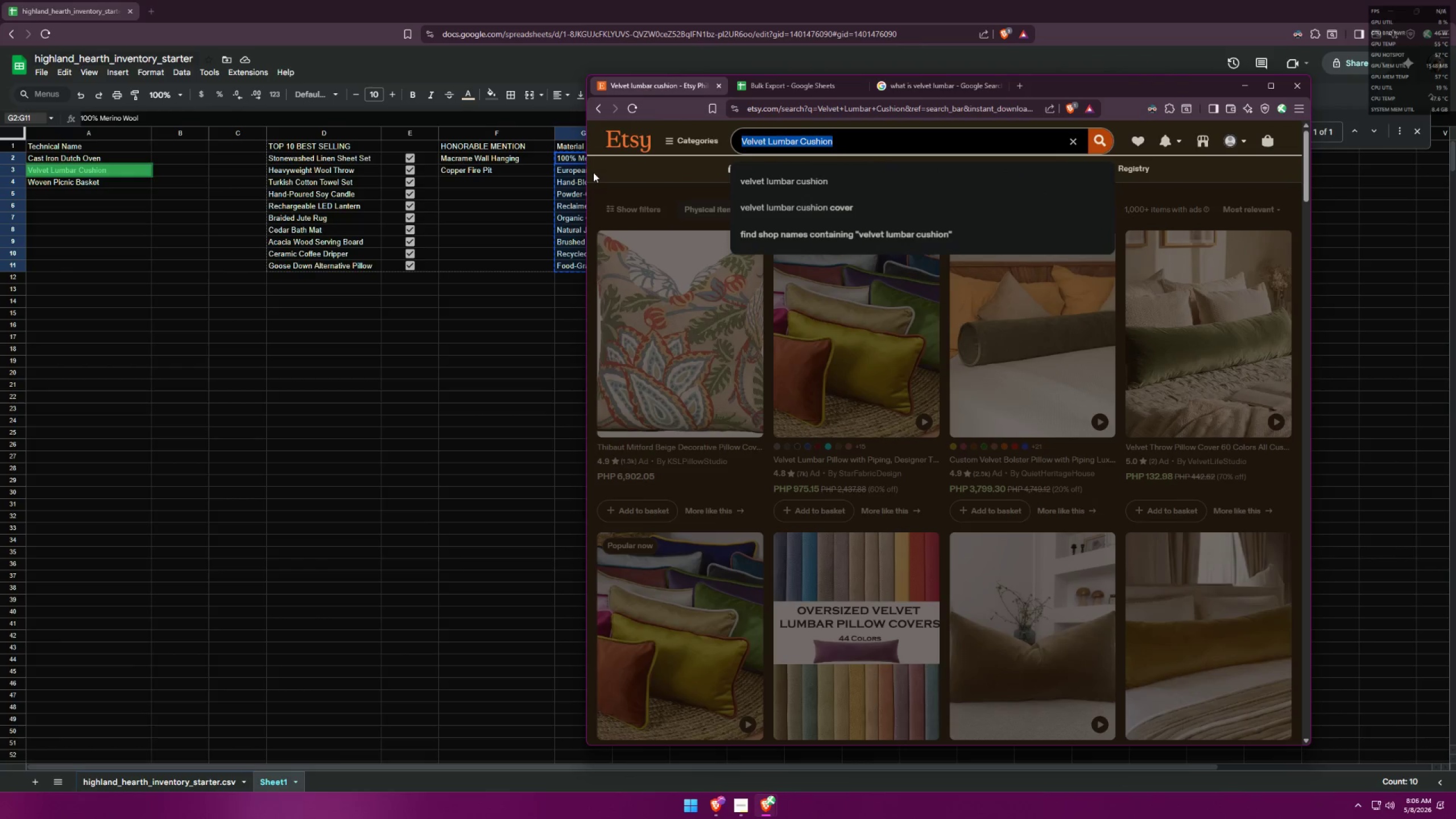 
scroll: coordinate [839, 188], scroll_direction: up, amount: 17.0
 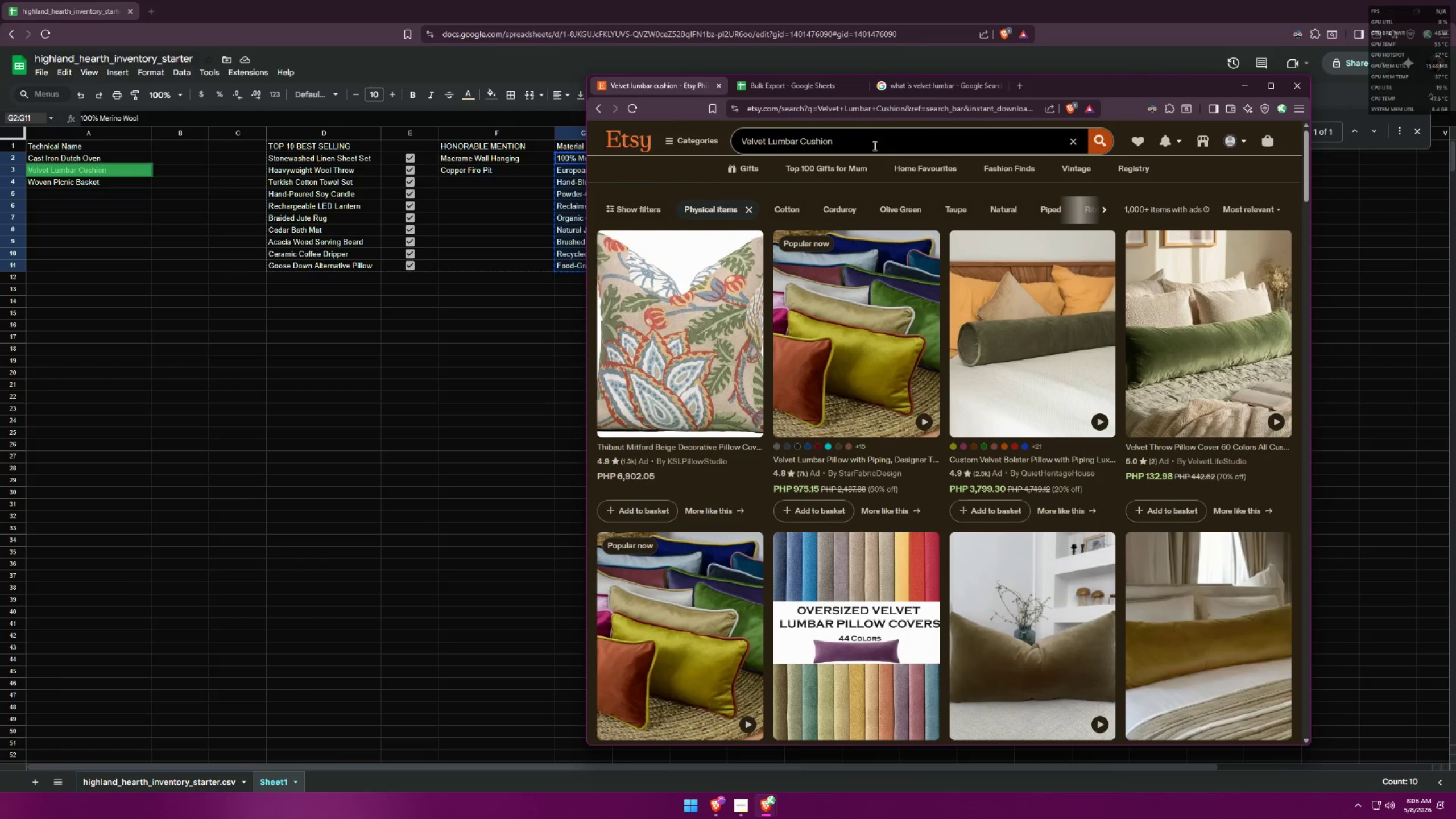 
type(cotton velvet lumbar)
 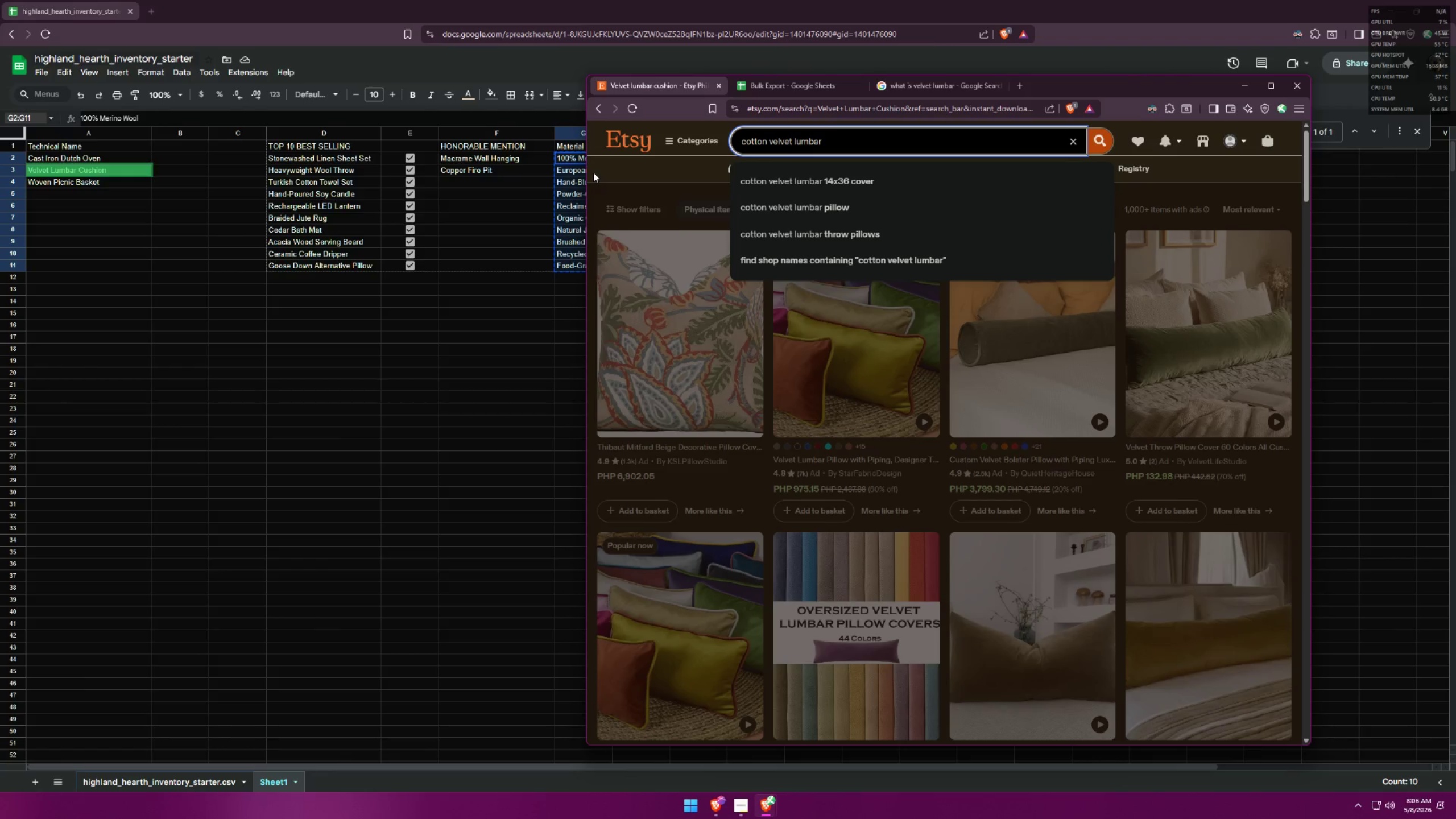 
key(Enter)
 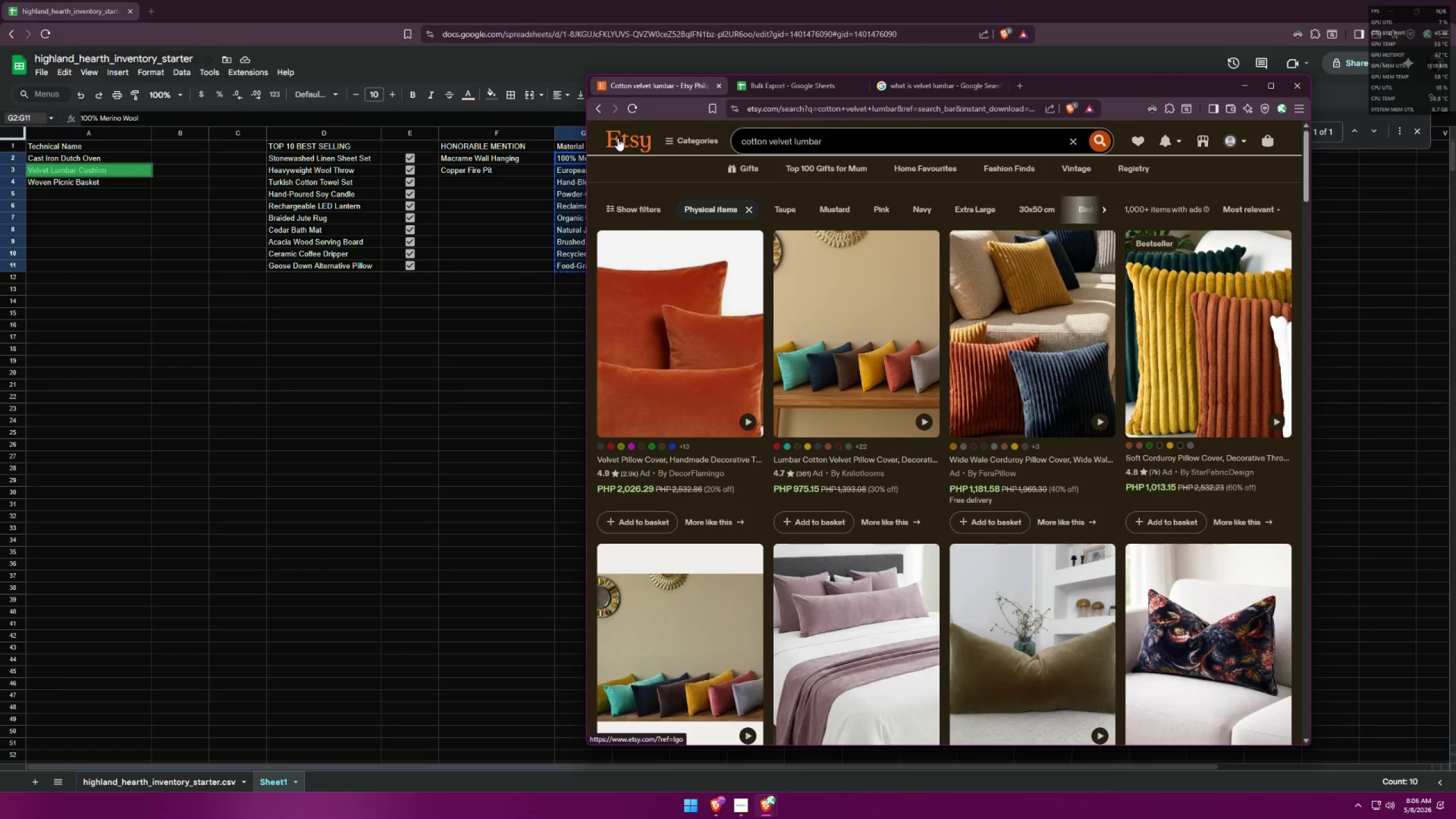 
wait(7.39)
 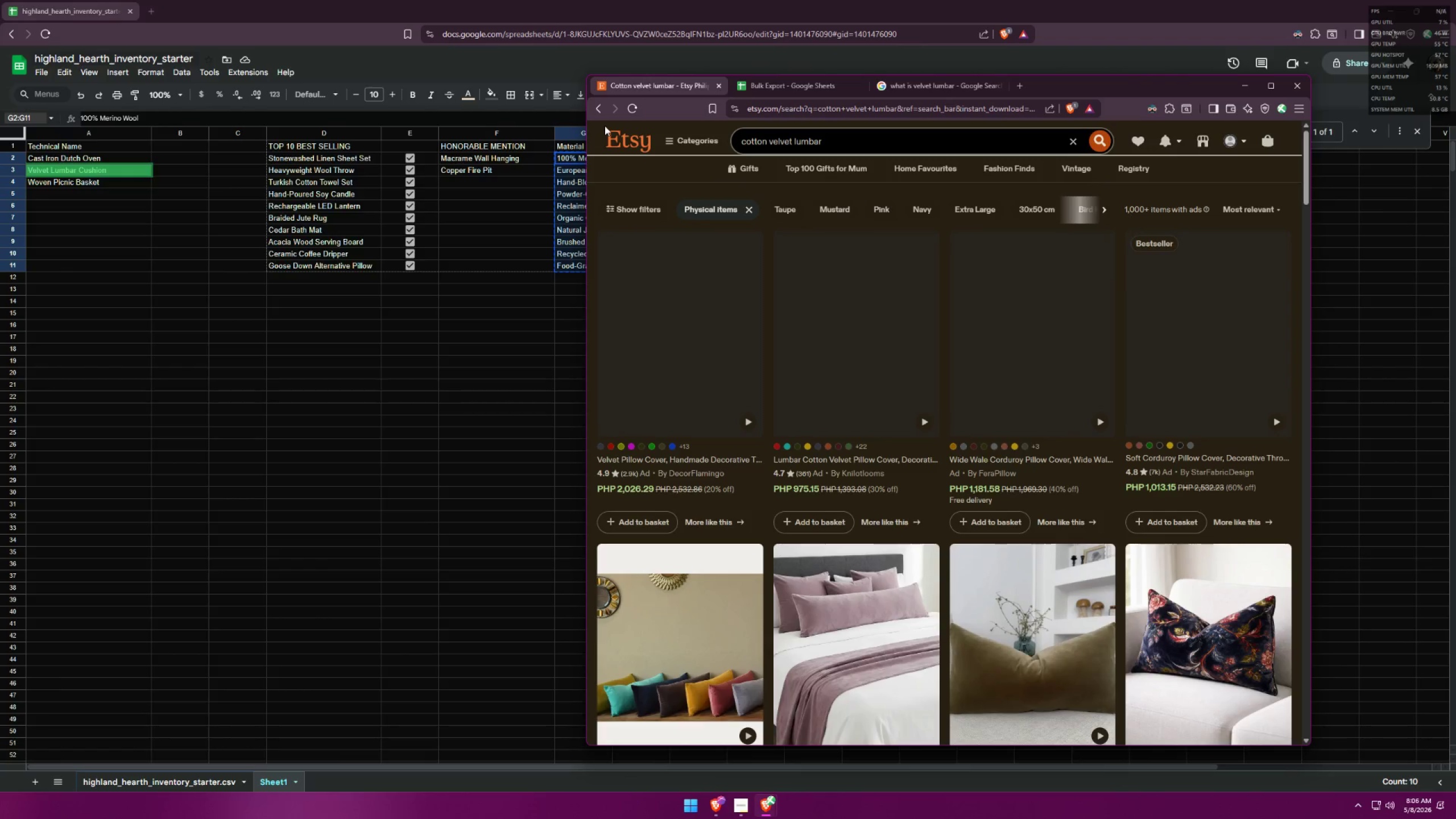 
left_click([818, 91])
 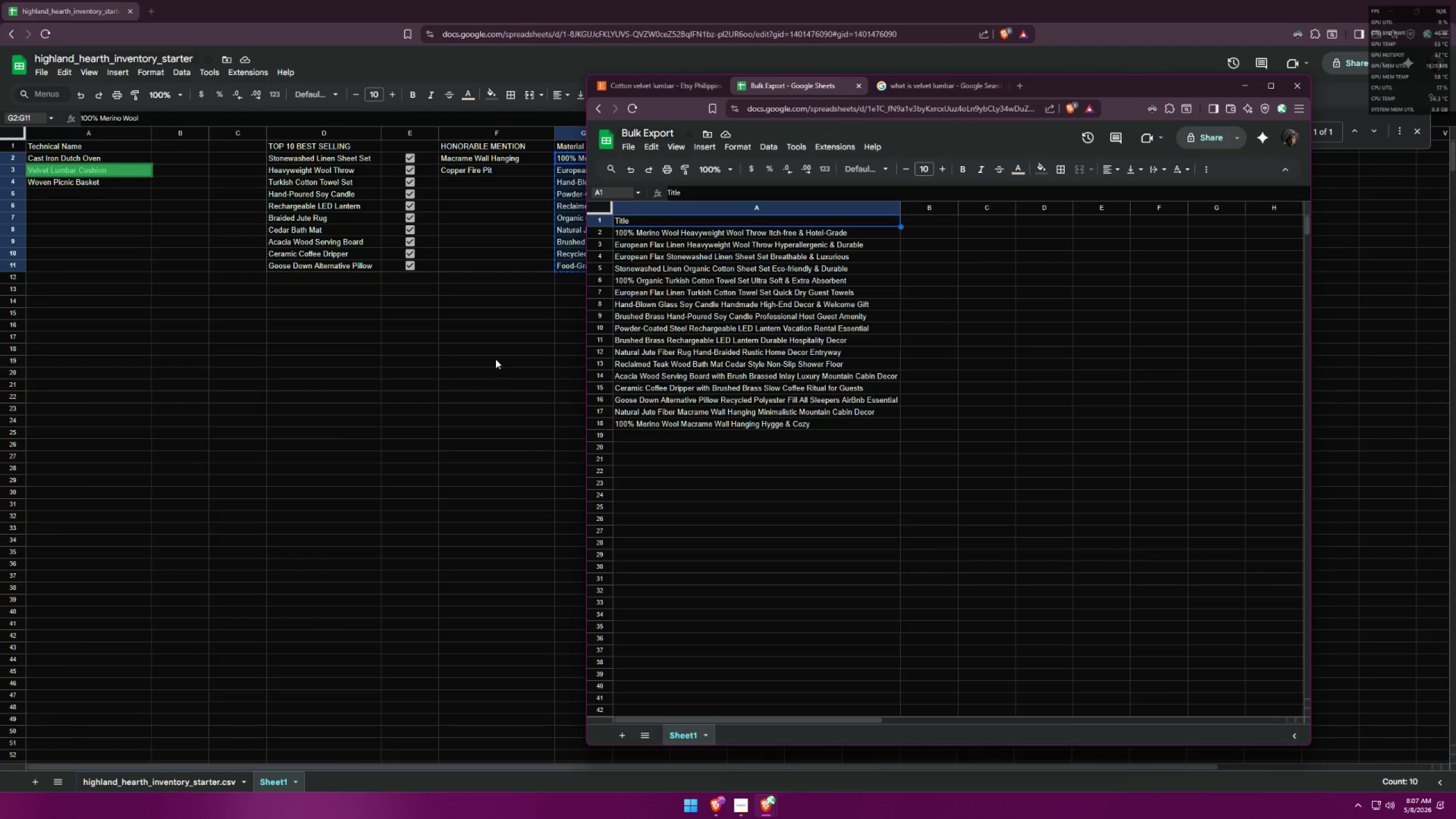 
left_click([502, 350])
 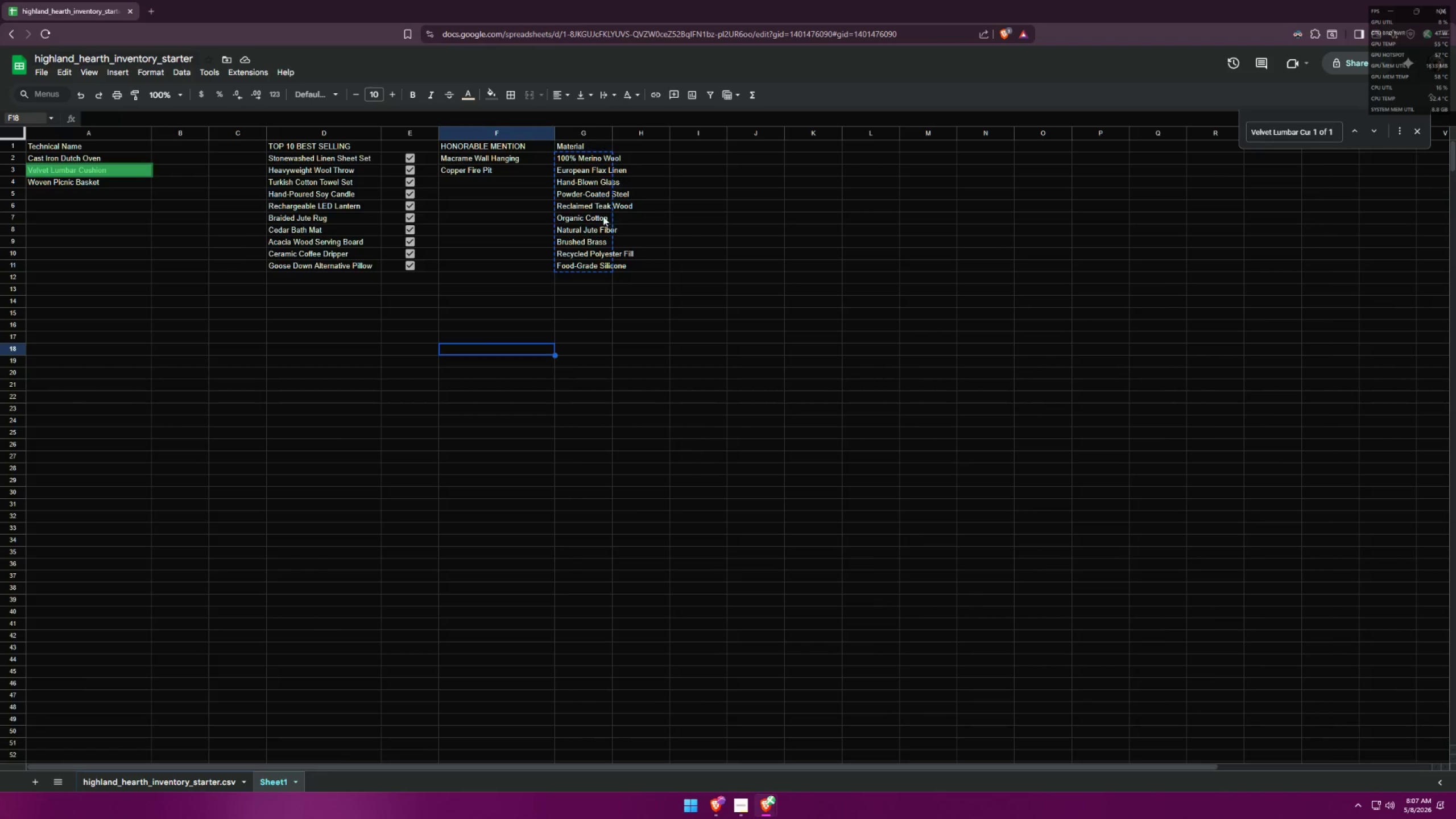 
key(Control+C)
 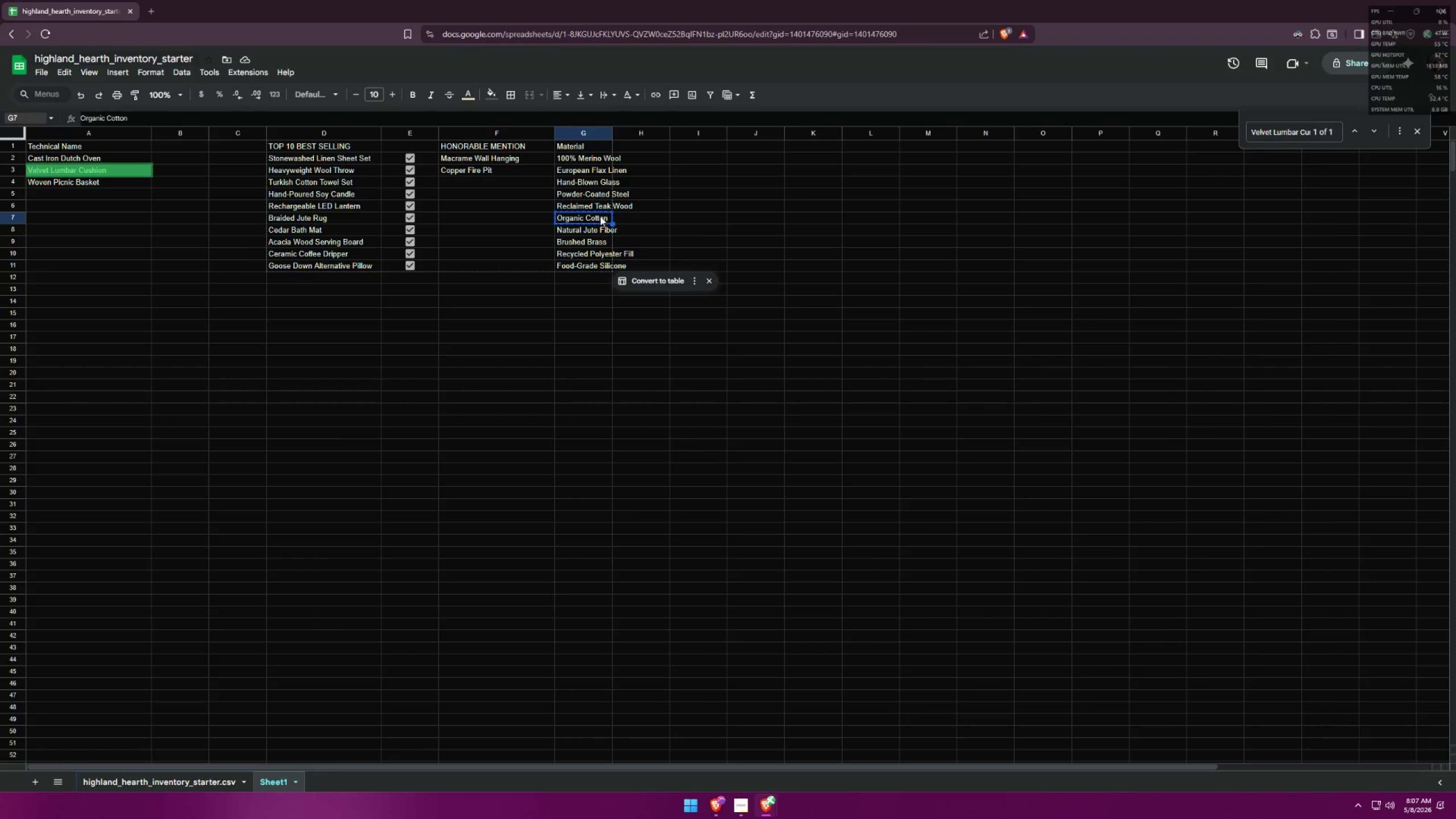 
key(Alt+AltLeft)
 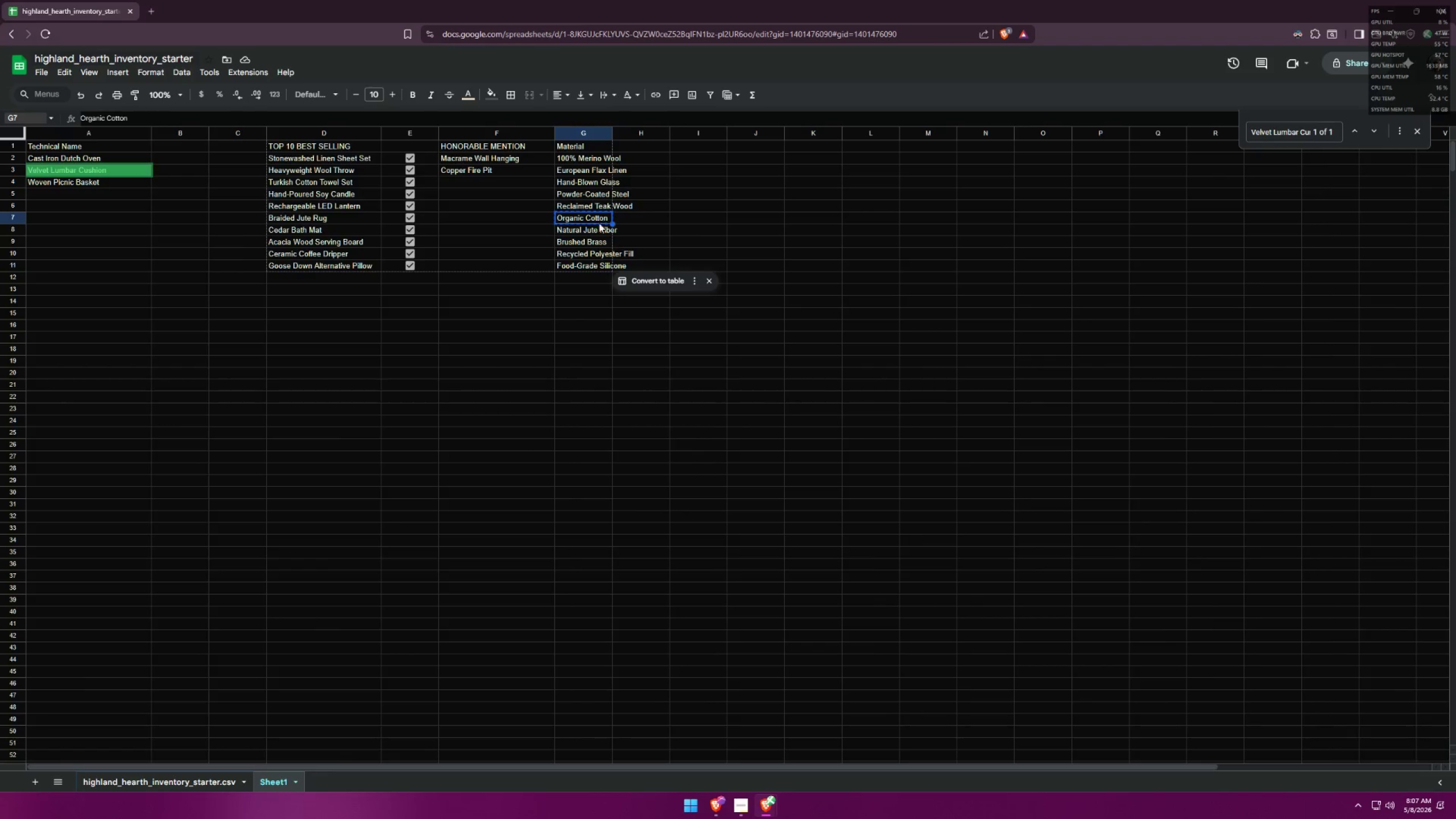 
key(Alt+Tab)
 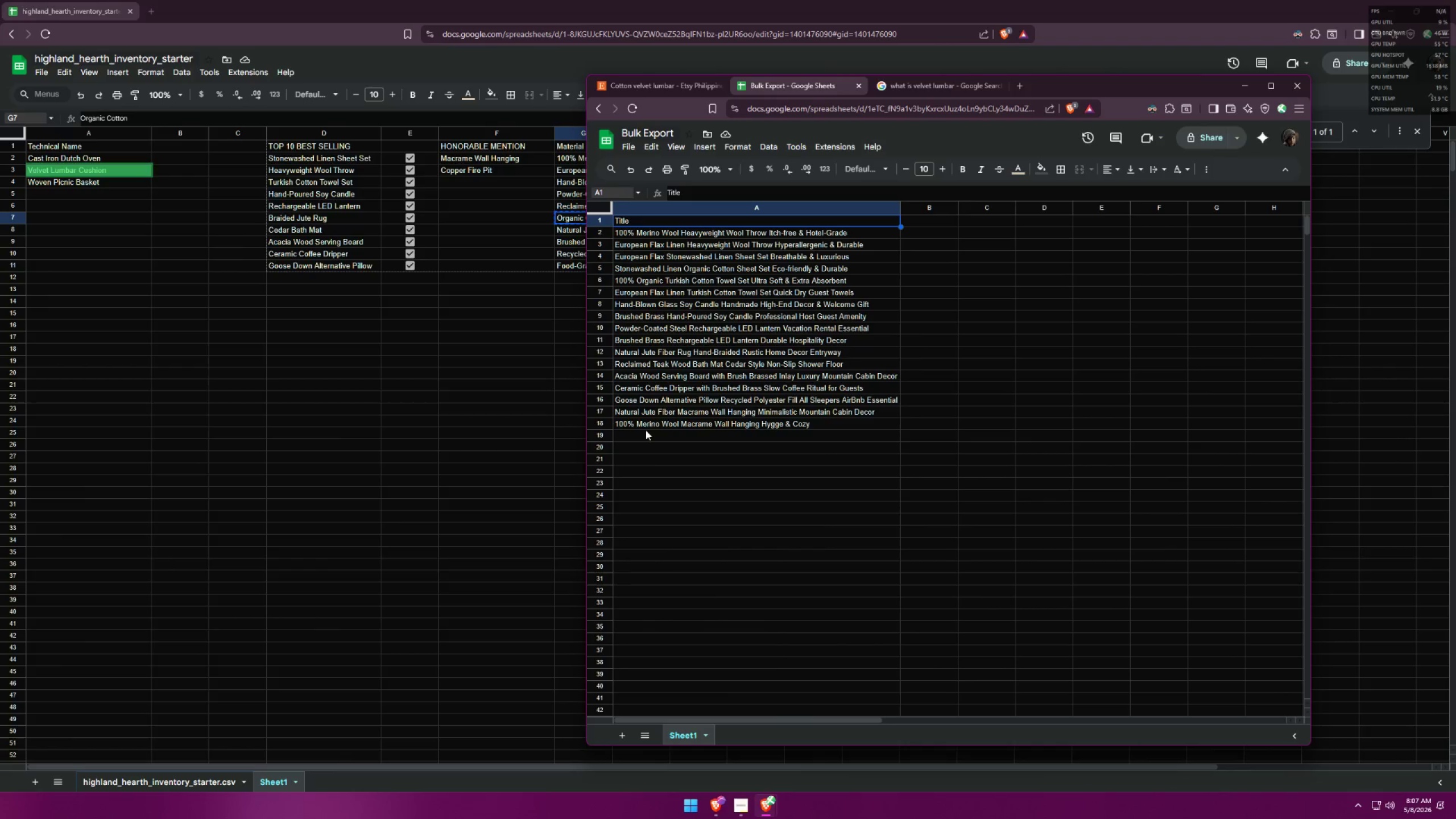 
double_click([643, 433])
 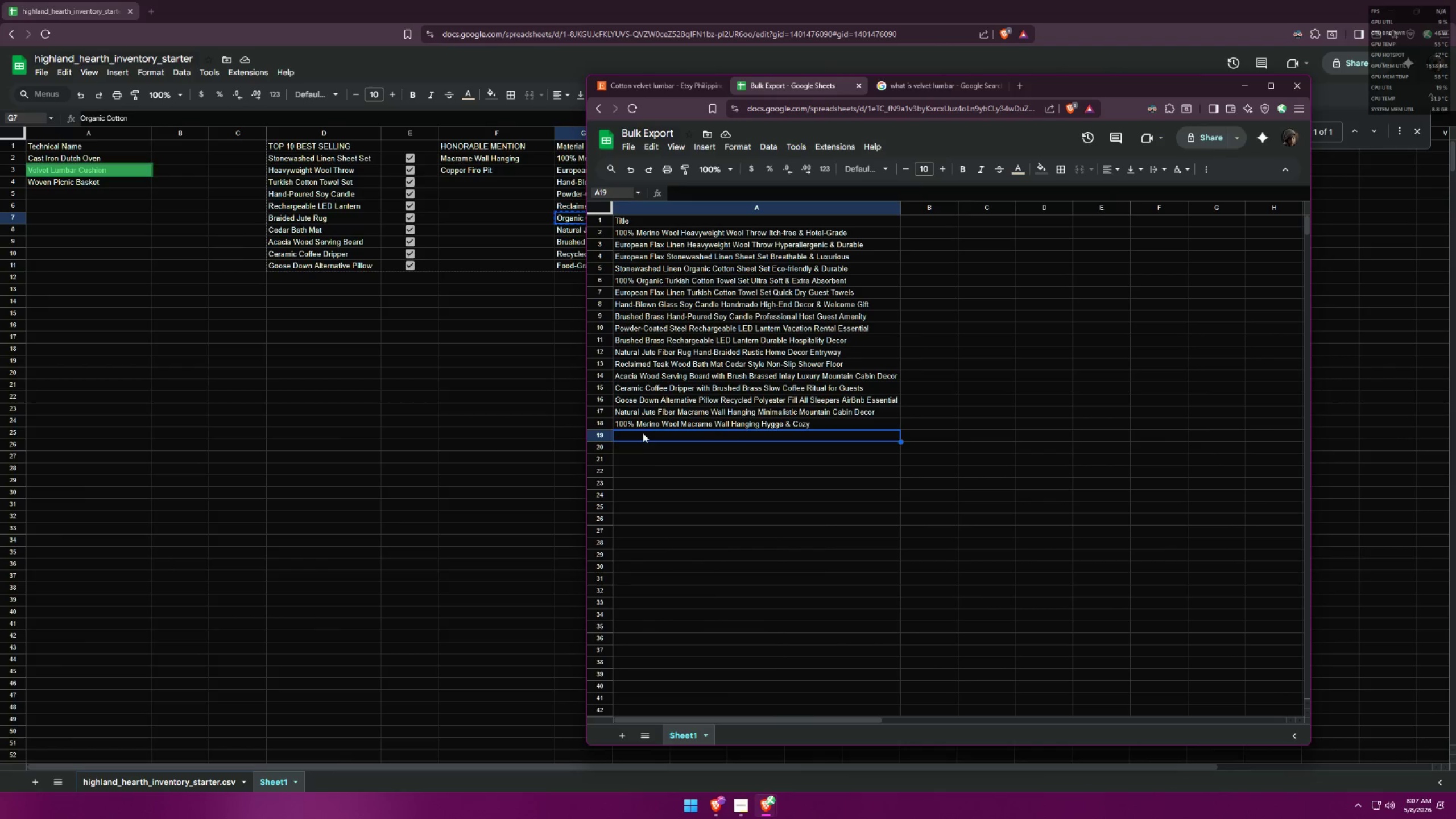 
key(Control+ControlLeft)
 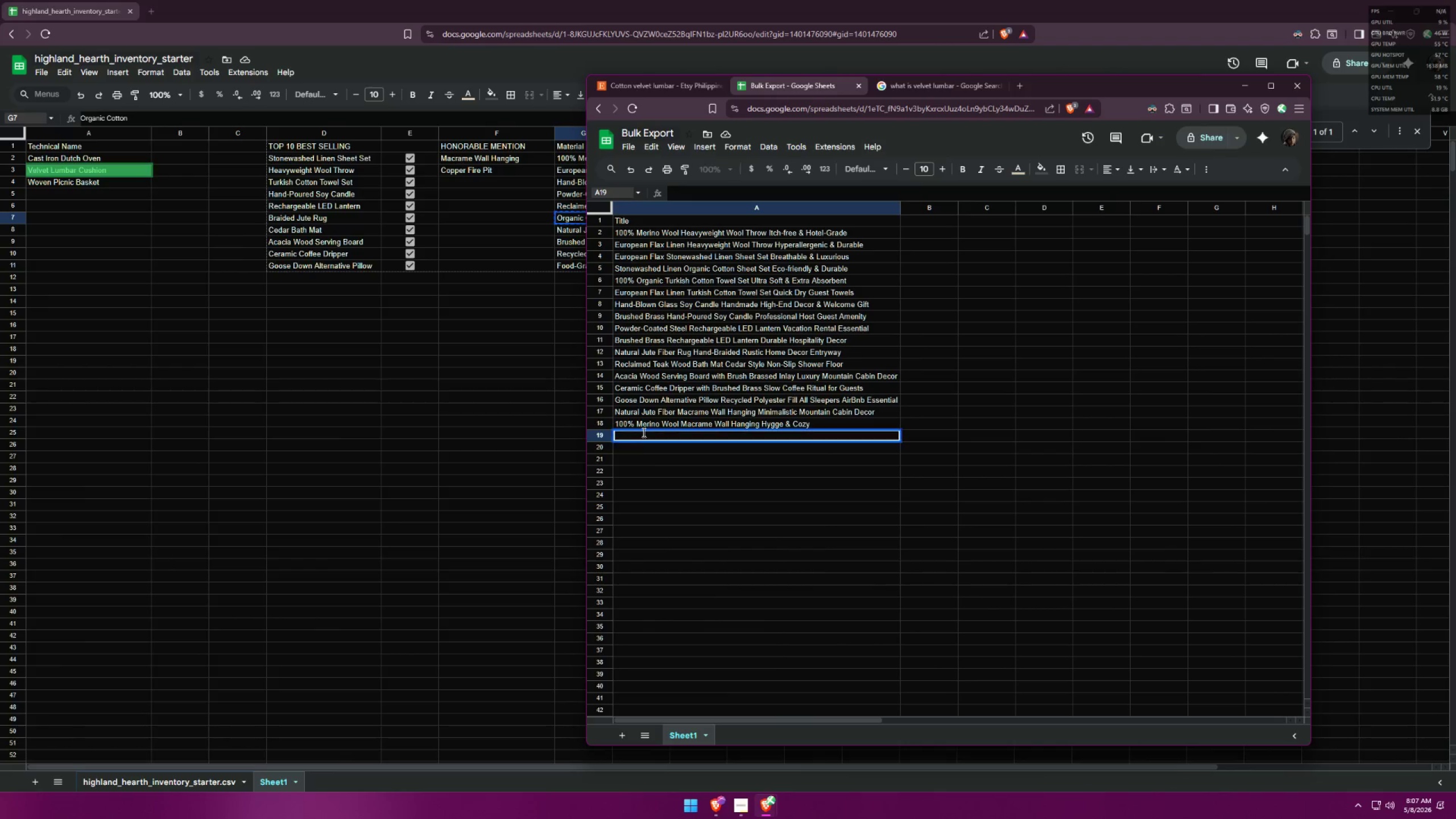 
key(Control+V)
 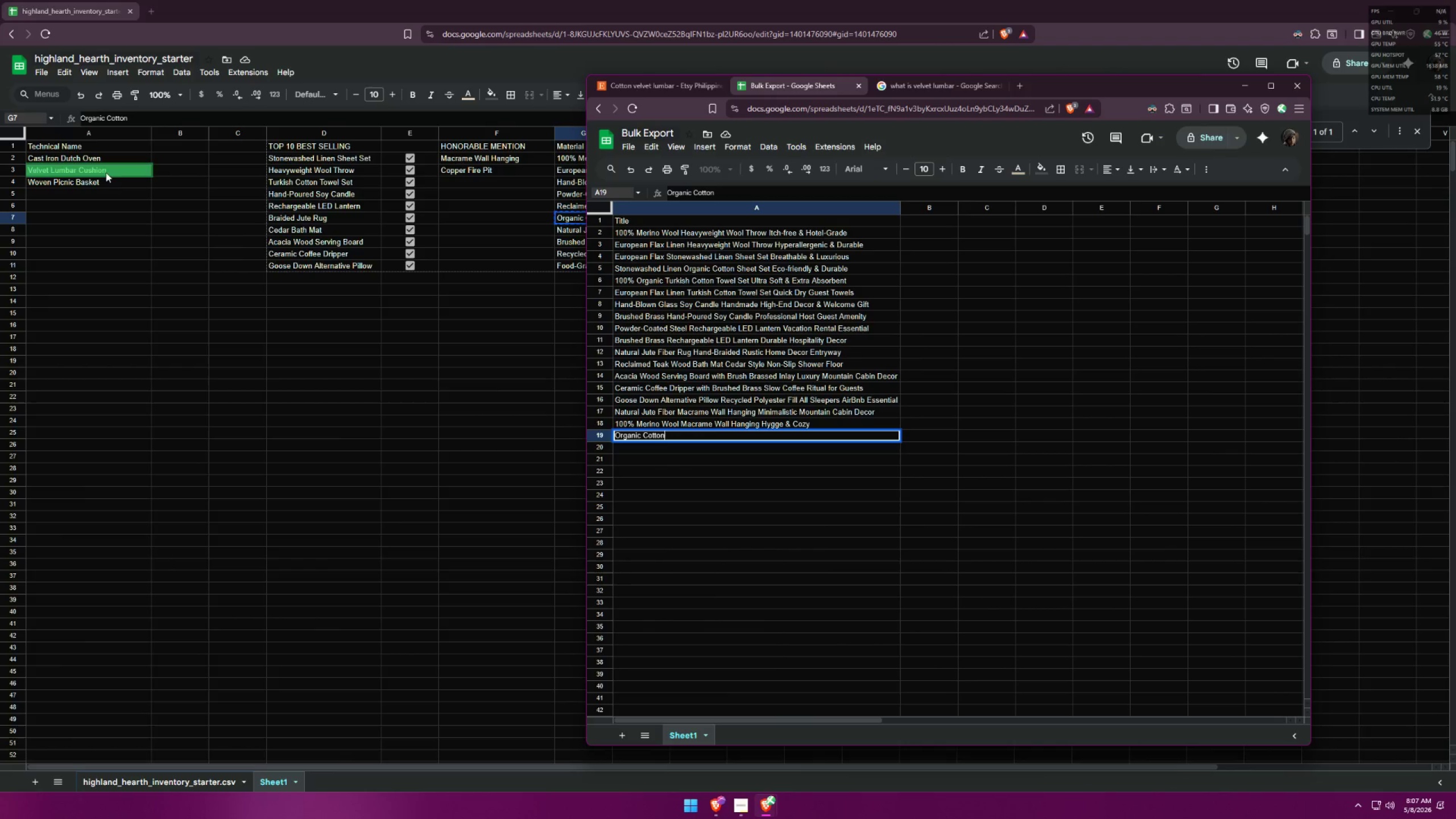 
left_click([80, 203])
 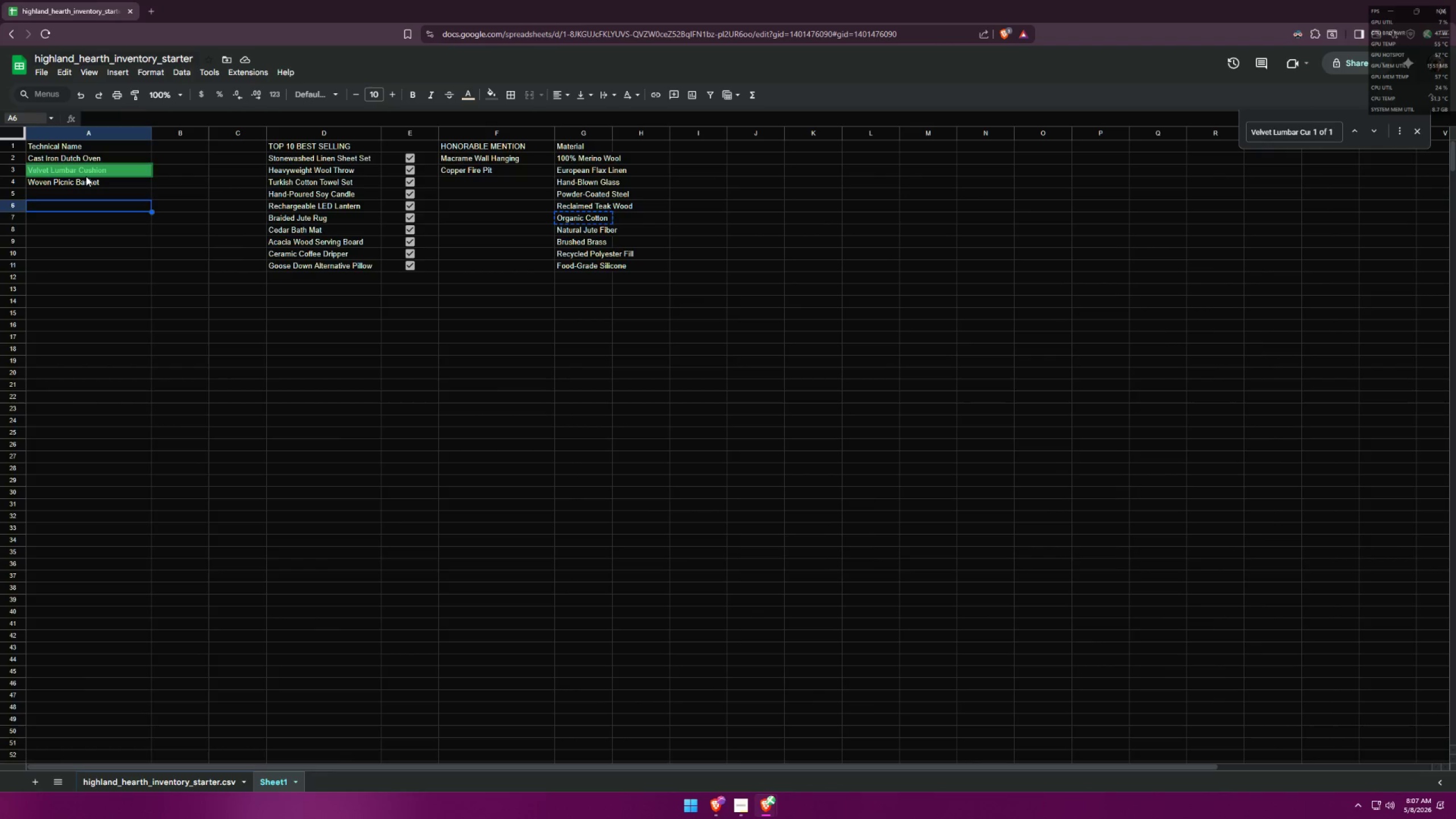 
double_click([86, 176])
 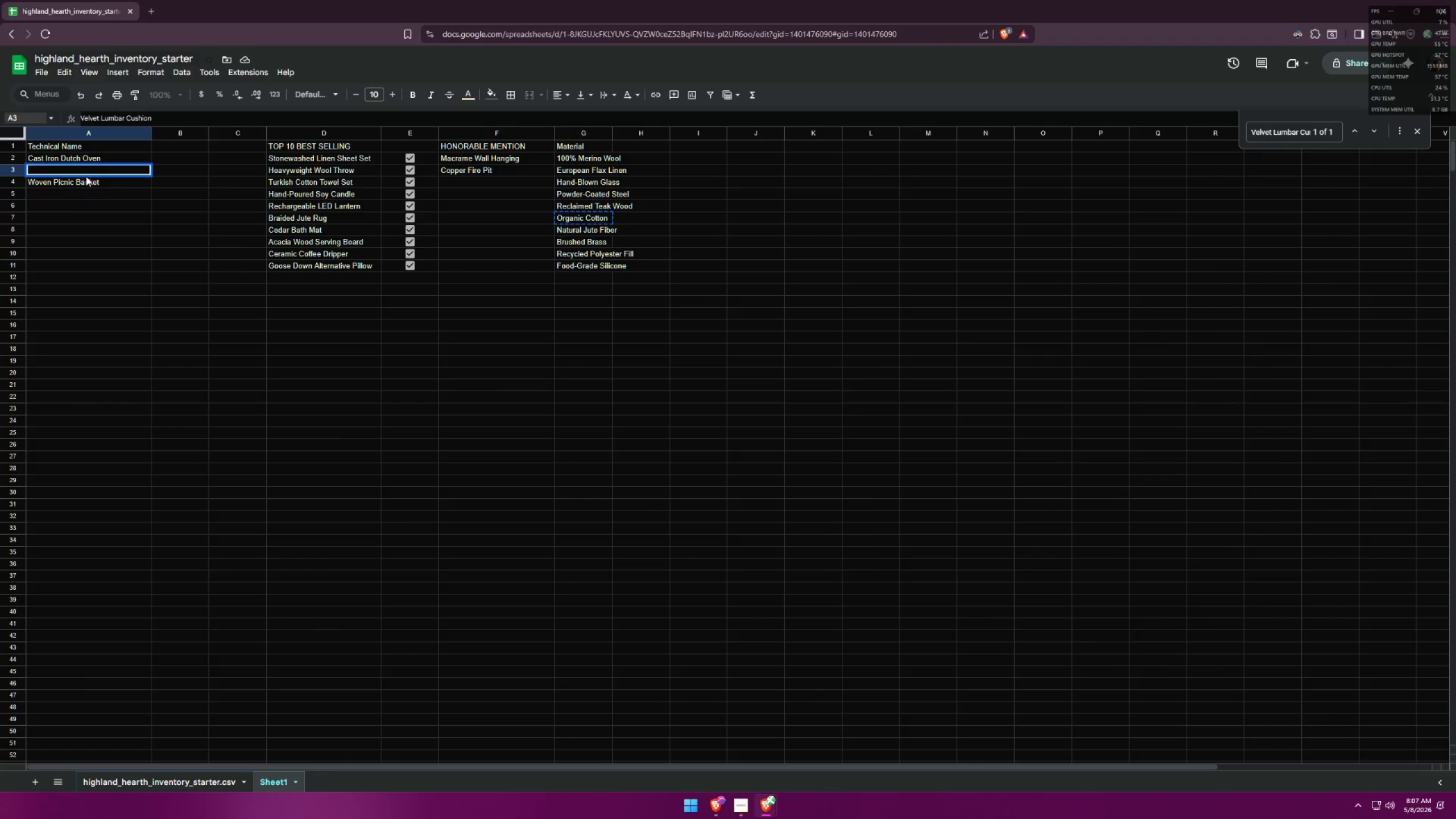 
key(Control+ControlLeft)
 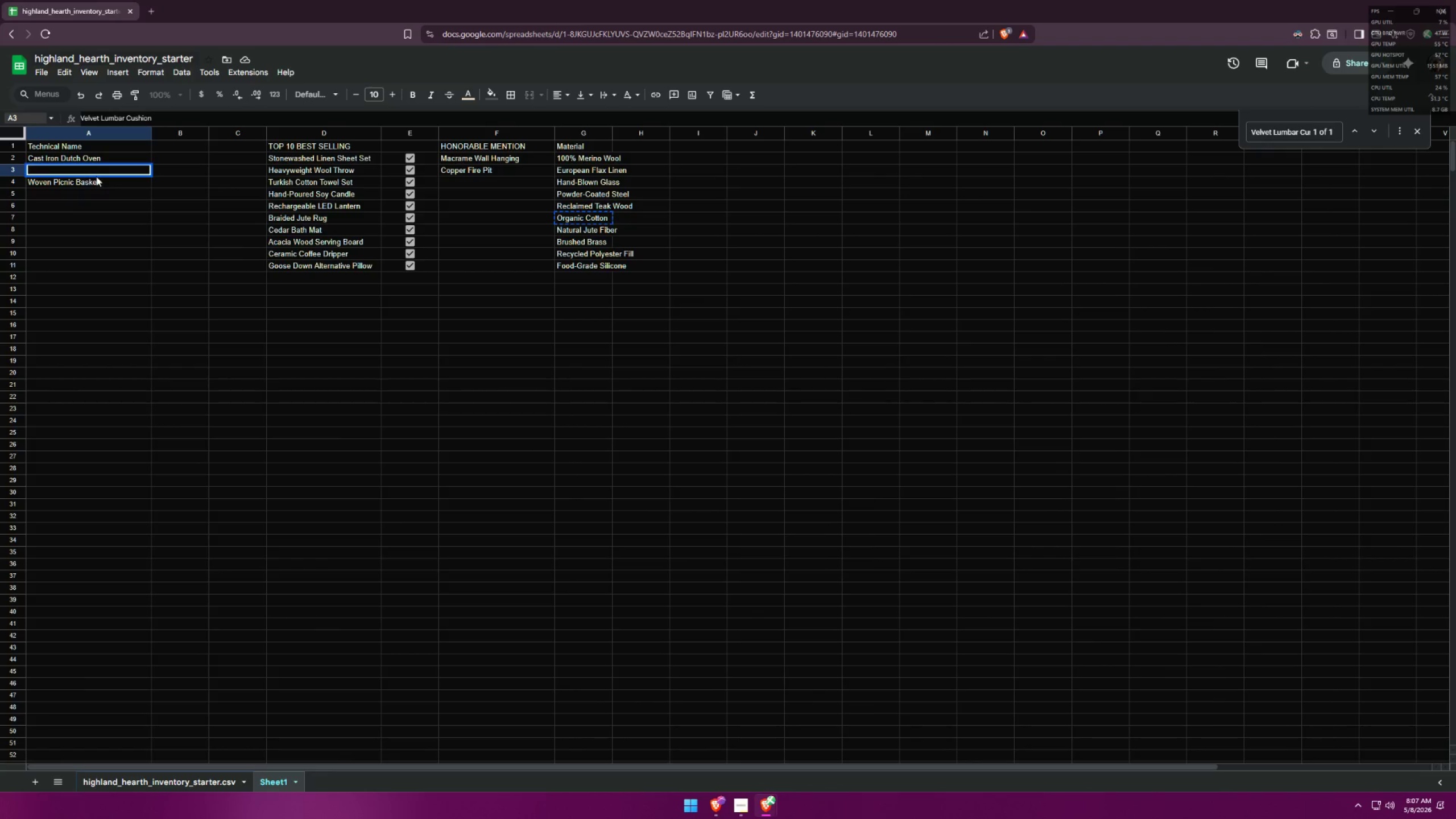 
key(Control+C)
 